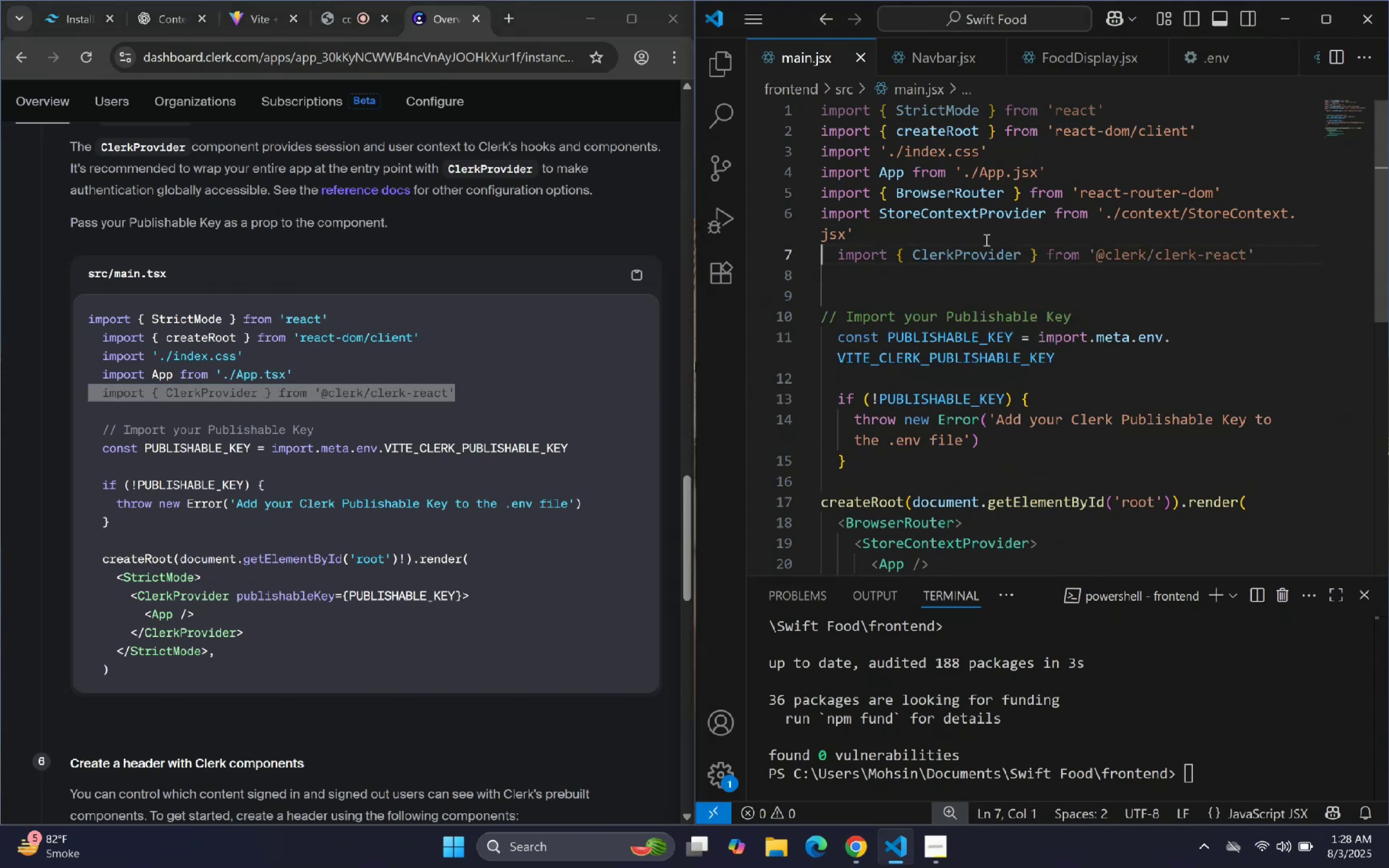 
key(ArrowRight)
 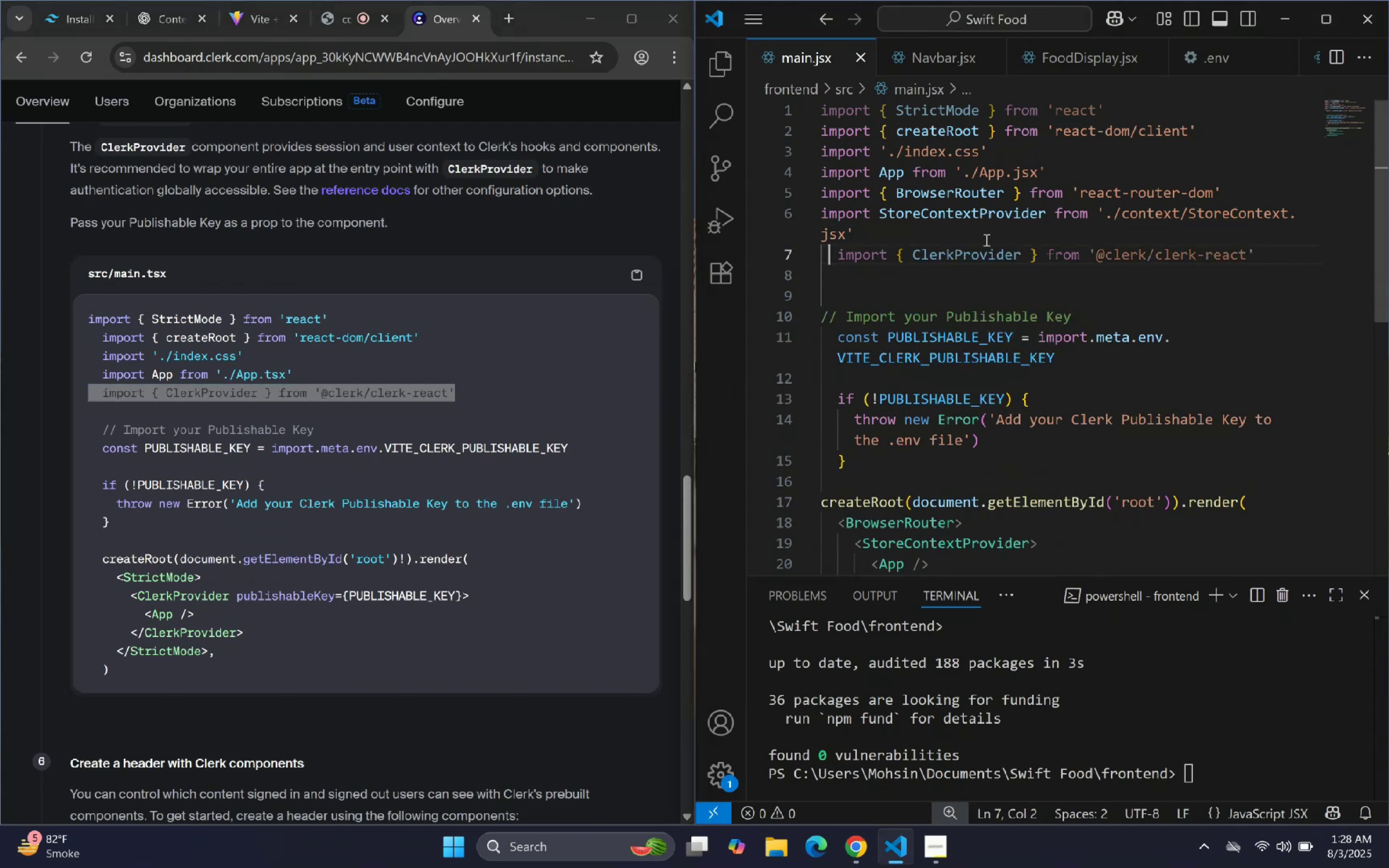 
key(ArrowRight)
 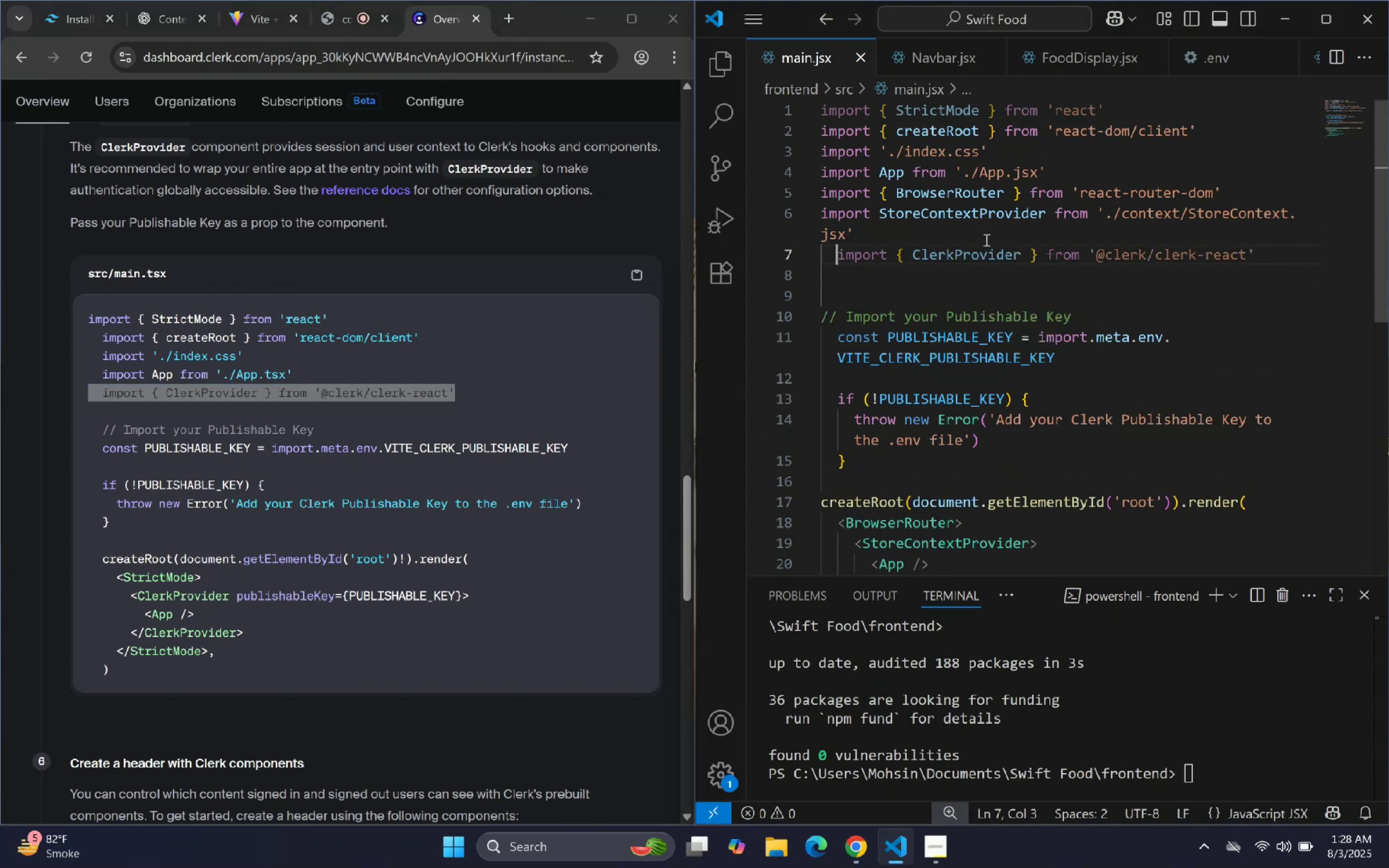 
key(Backspace)
 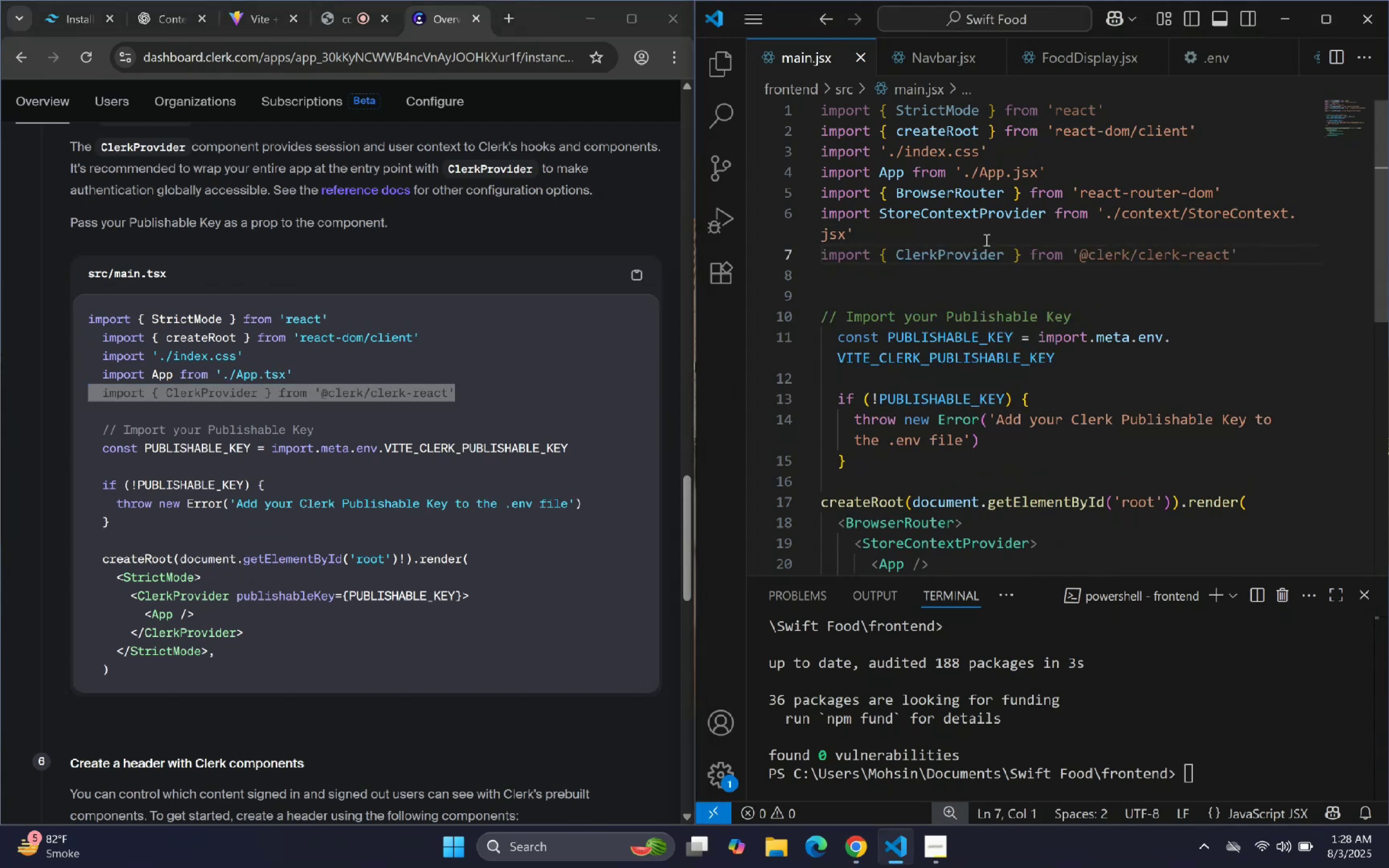 
key(ArrowDown)
 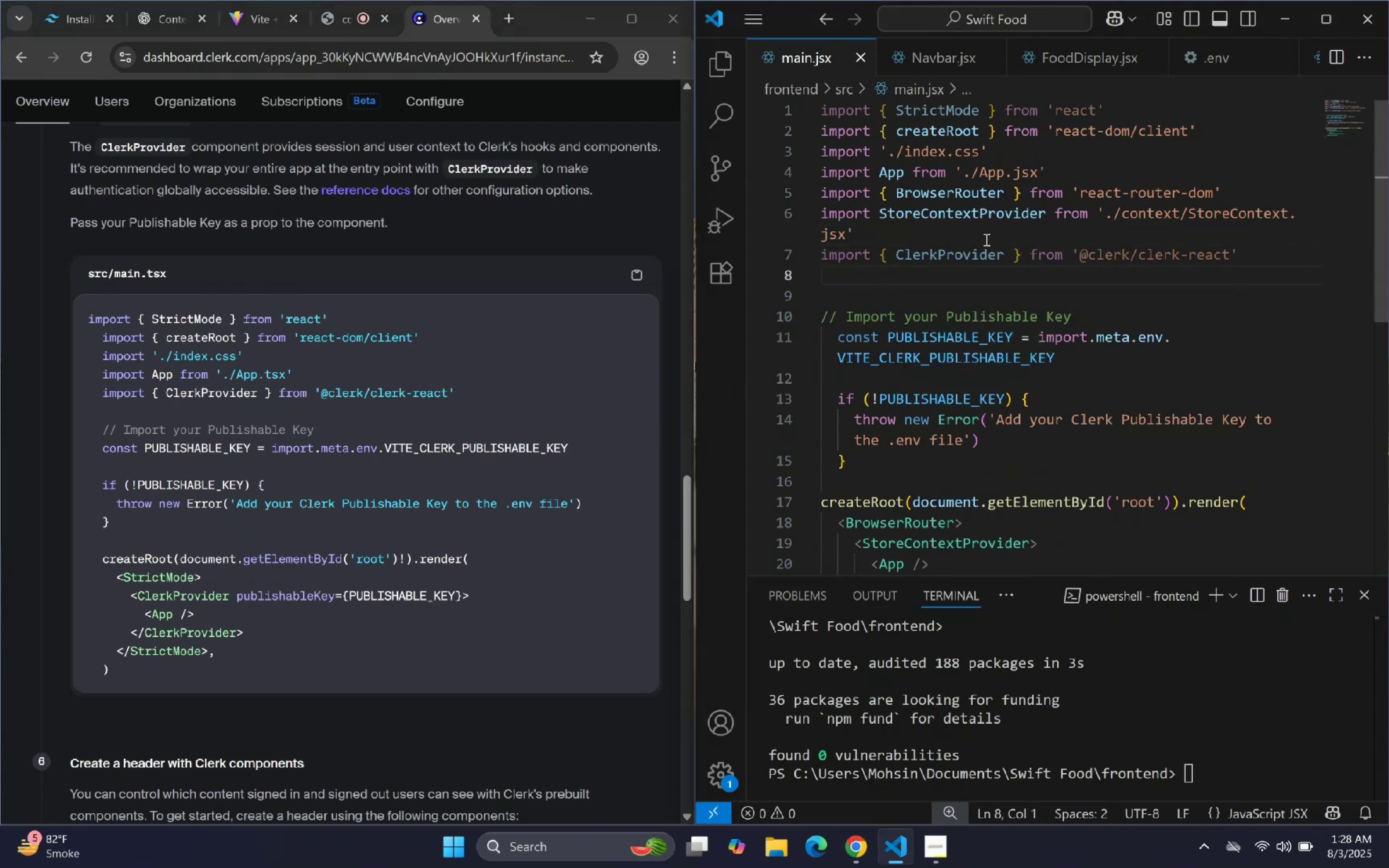 
scroll: coordinate [404, 572], scroll_direction: down, amount: 4.0
 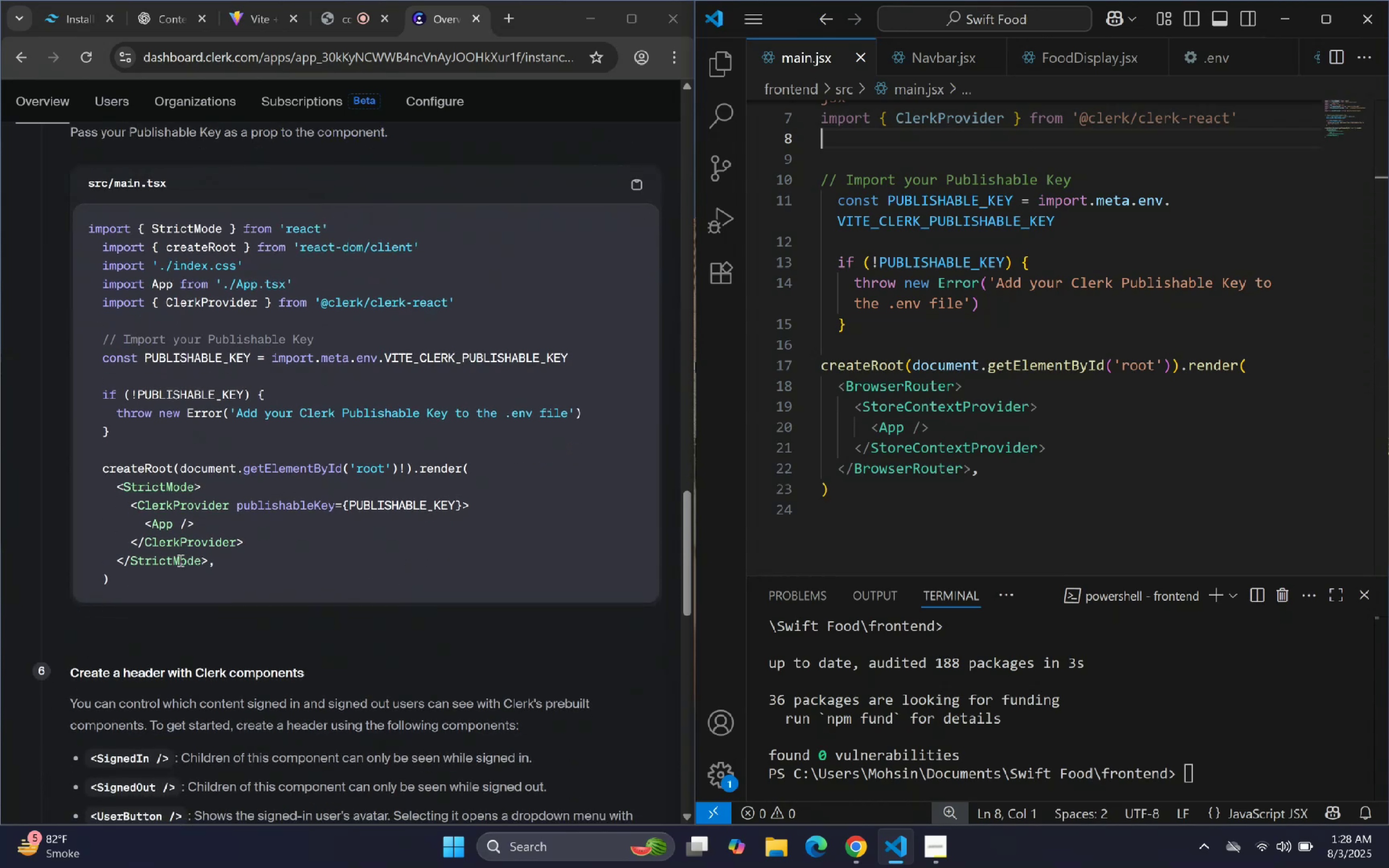 
wait(10.24)
 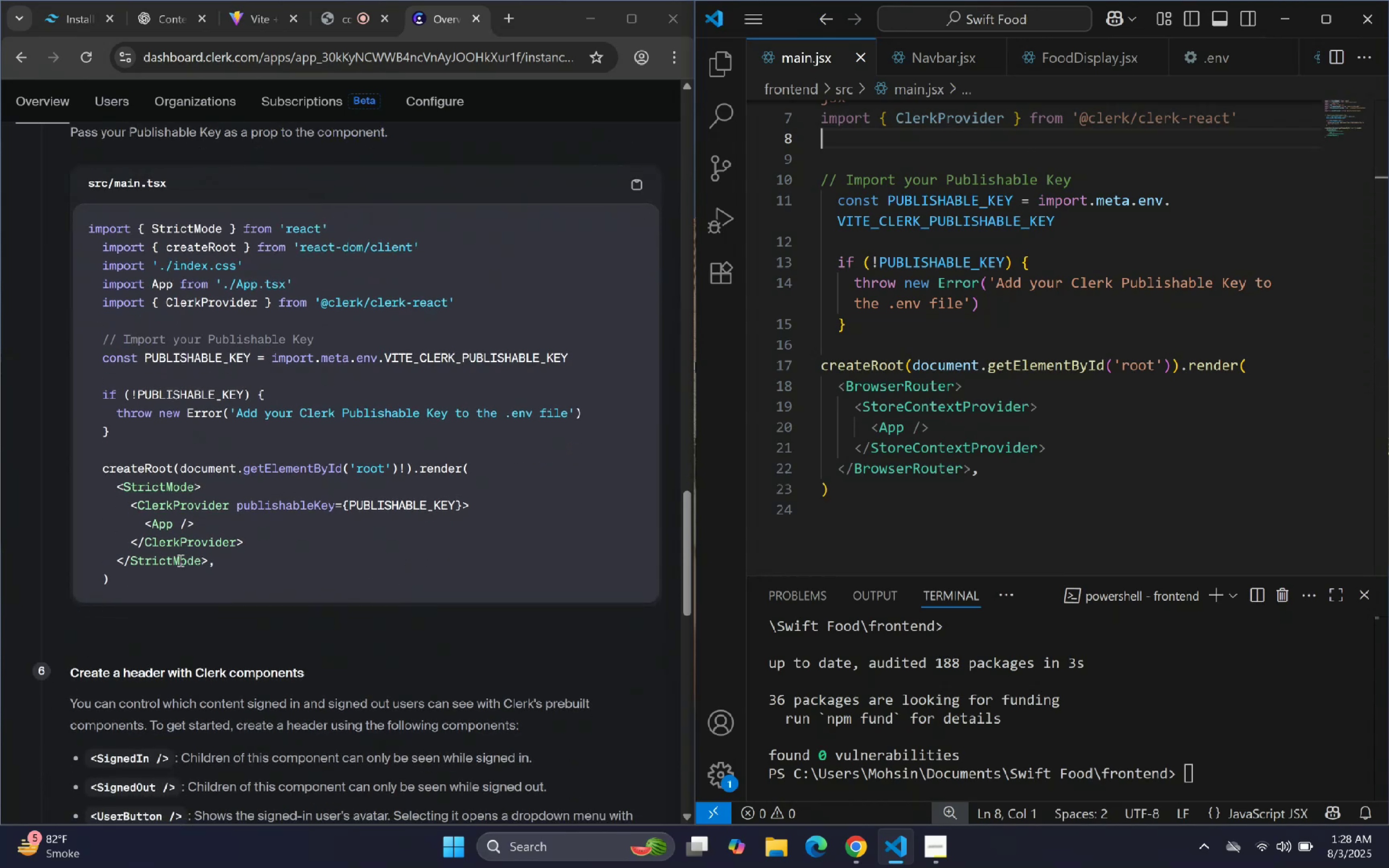 
scroll: coordinate [259, 532], scroll_direction: down, amount: 1.0
 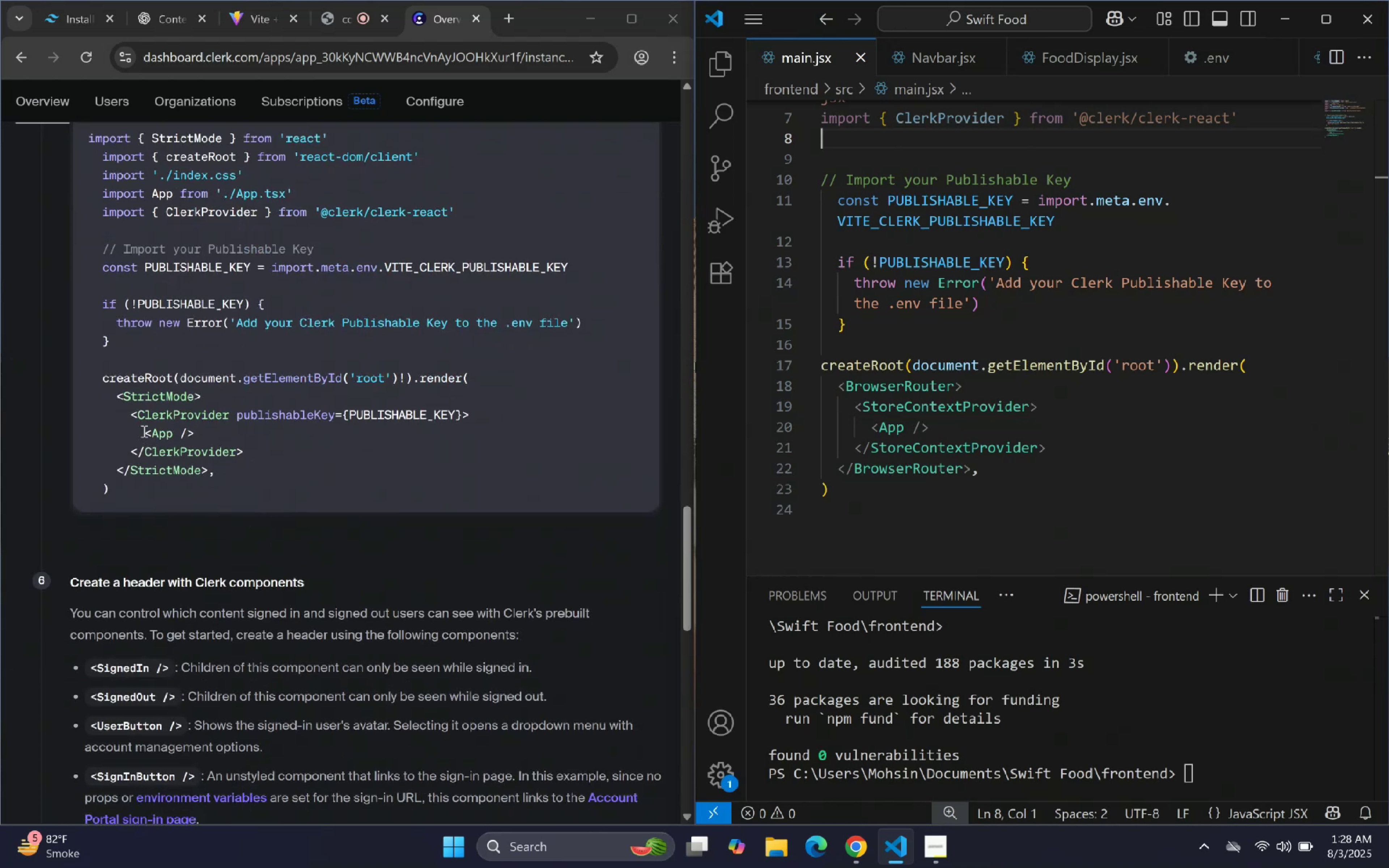 
left_click_drag(start_coordinate=[128, 413], to_coordinate=[456, 407])
 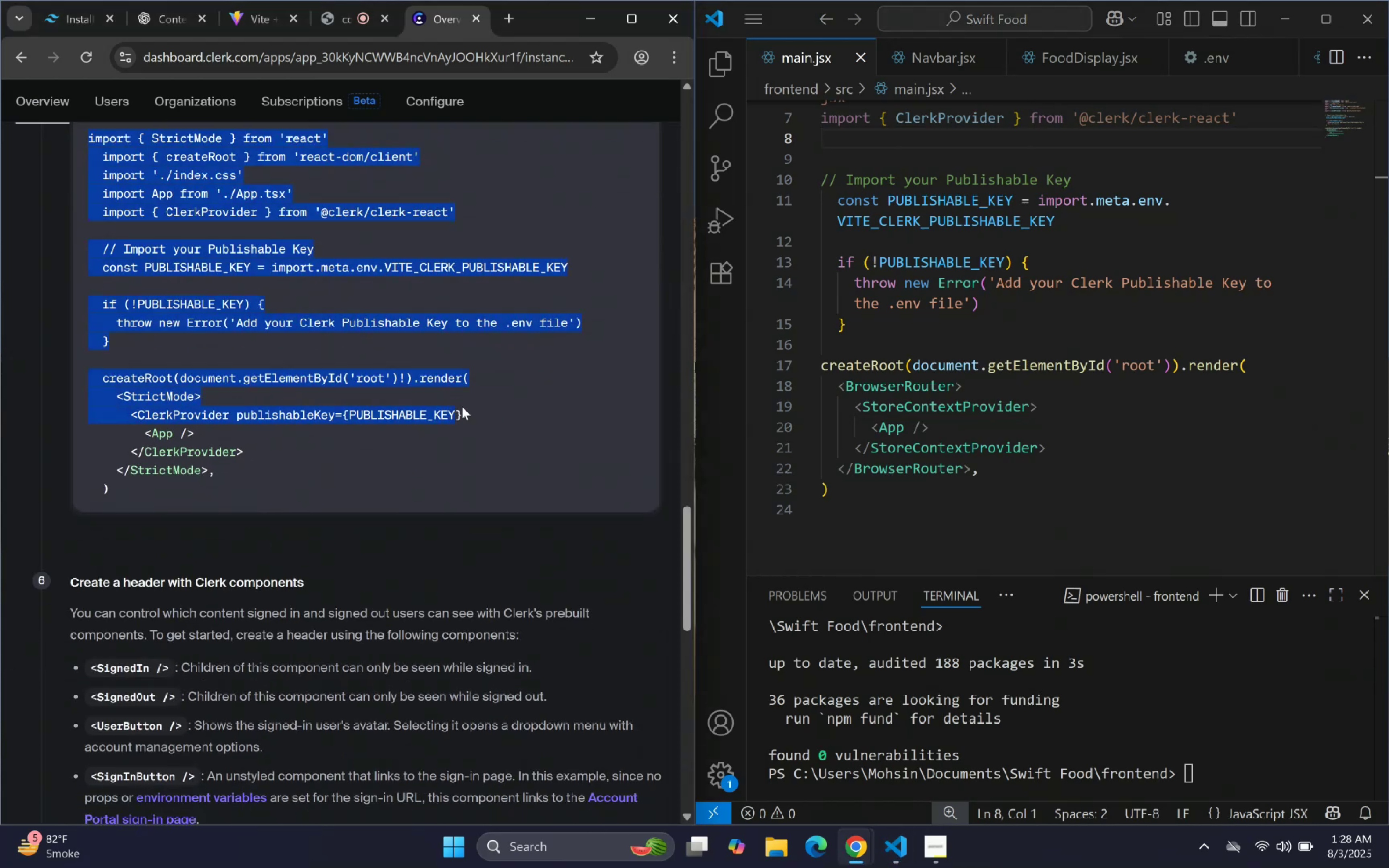 
left_click([463, 407])
 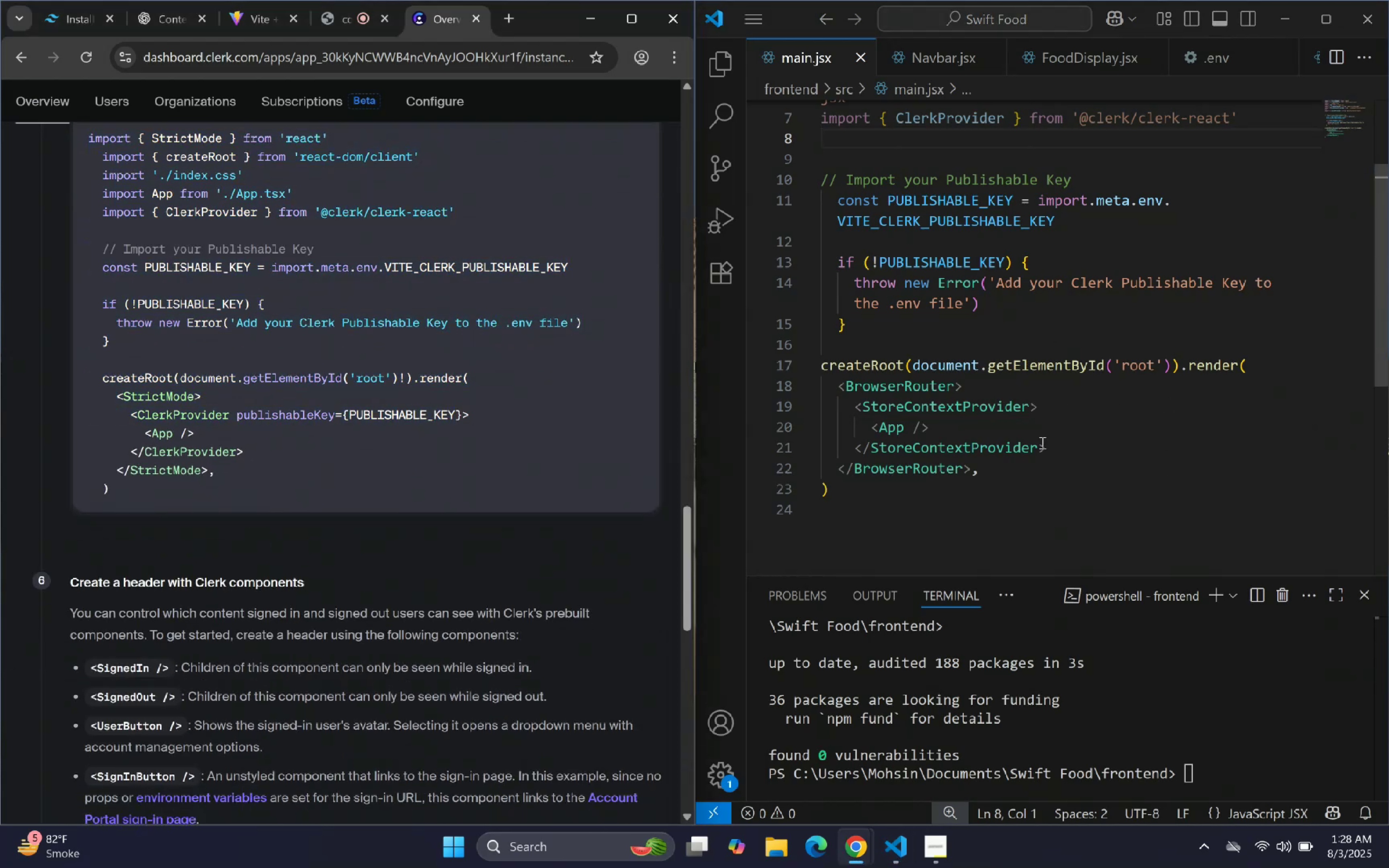 
left_click([1069, 406])
 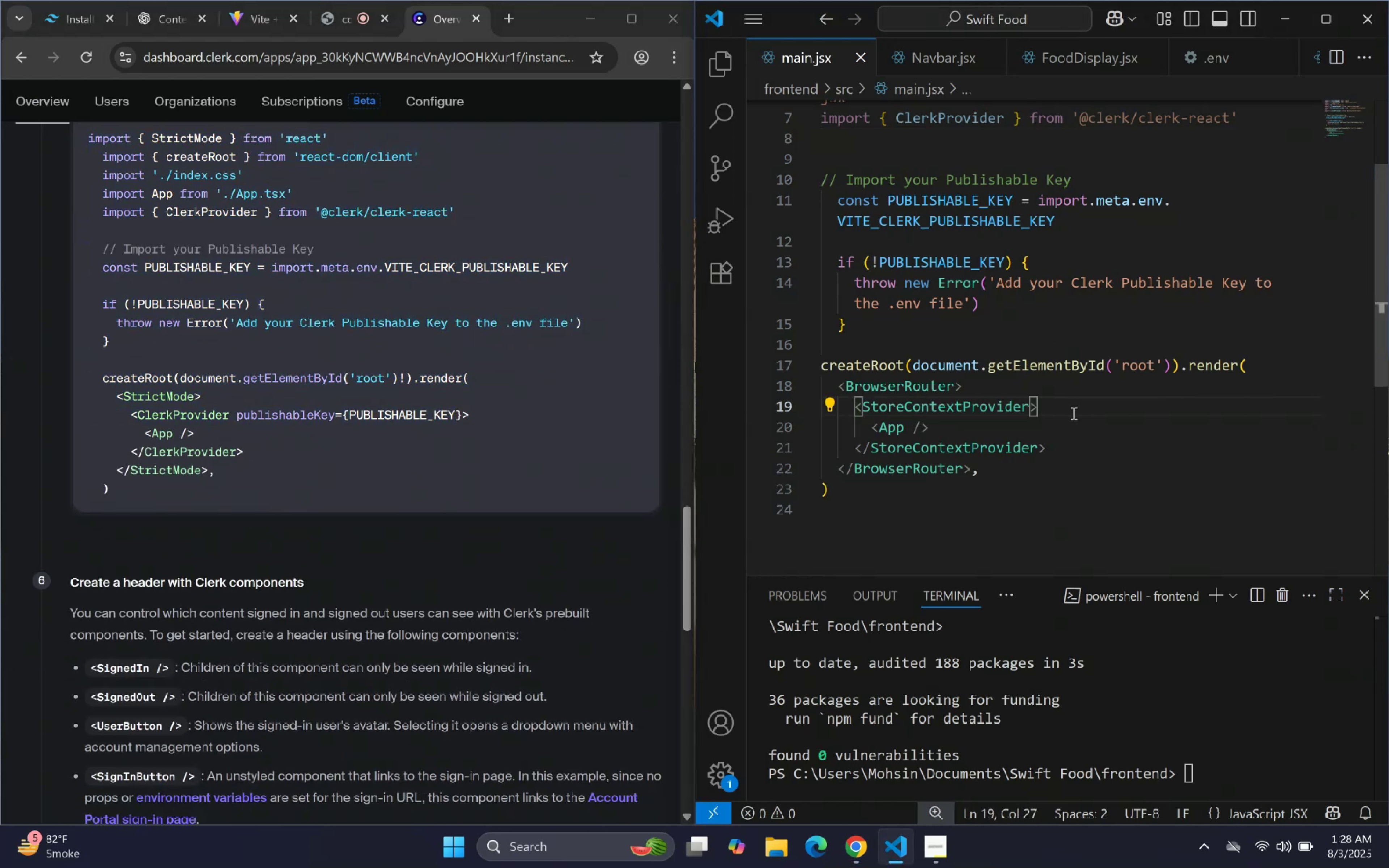 
key(Enter)
 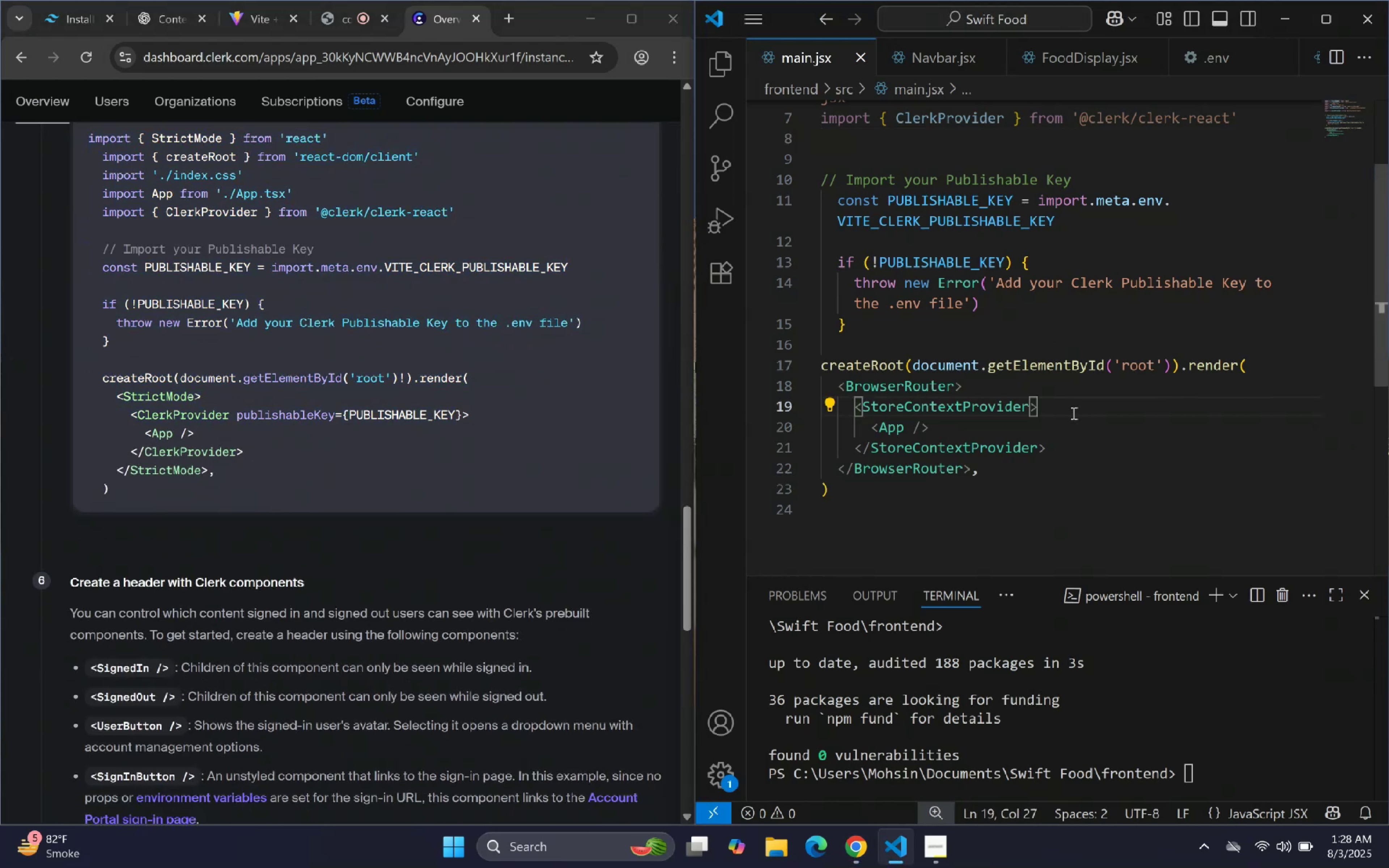 
type(\)
key(Backspace)
type(<Cler)
 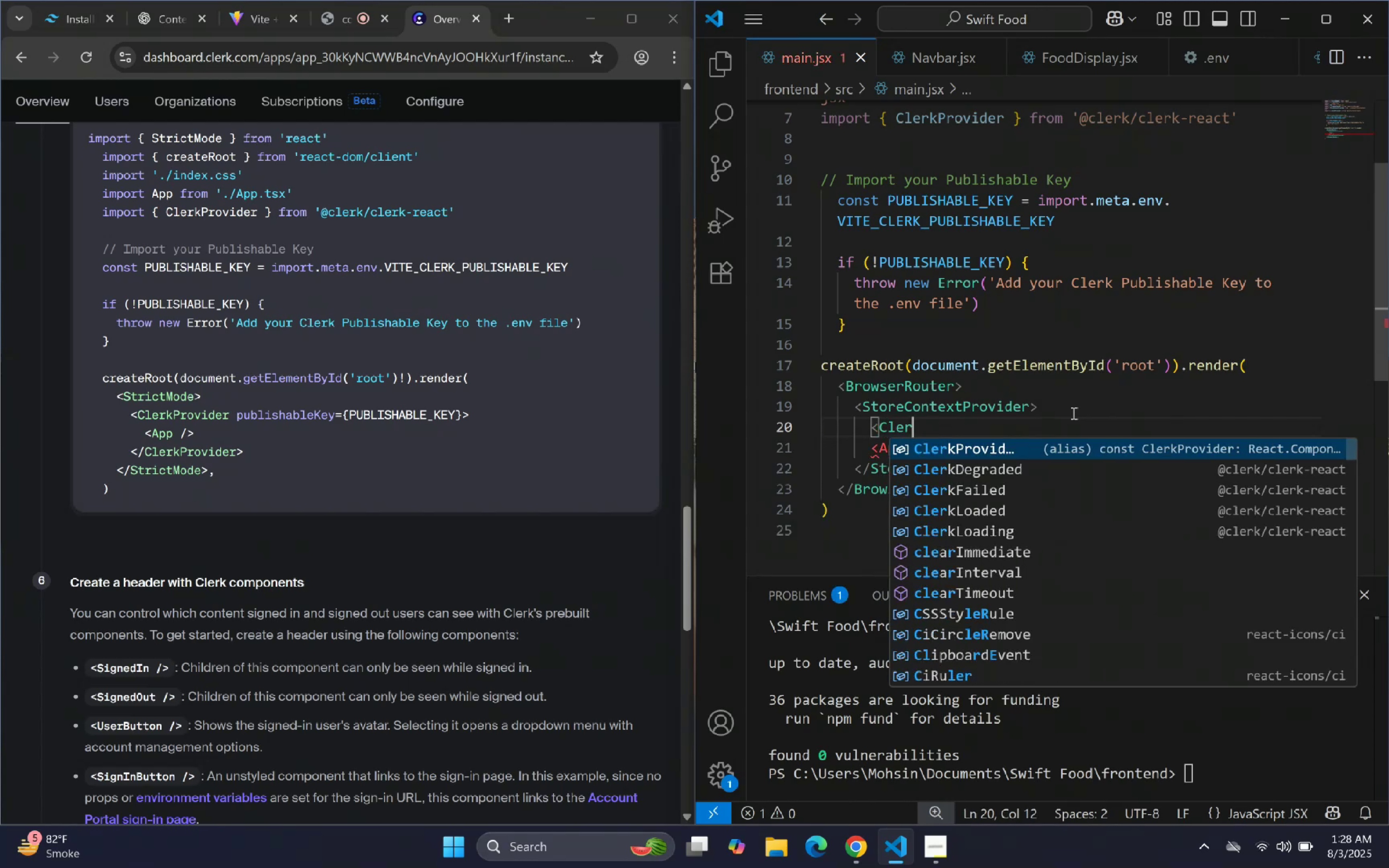 
 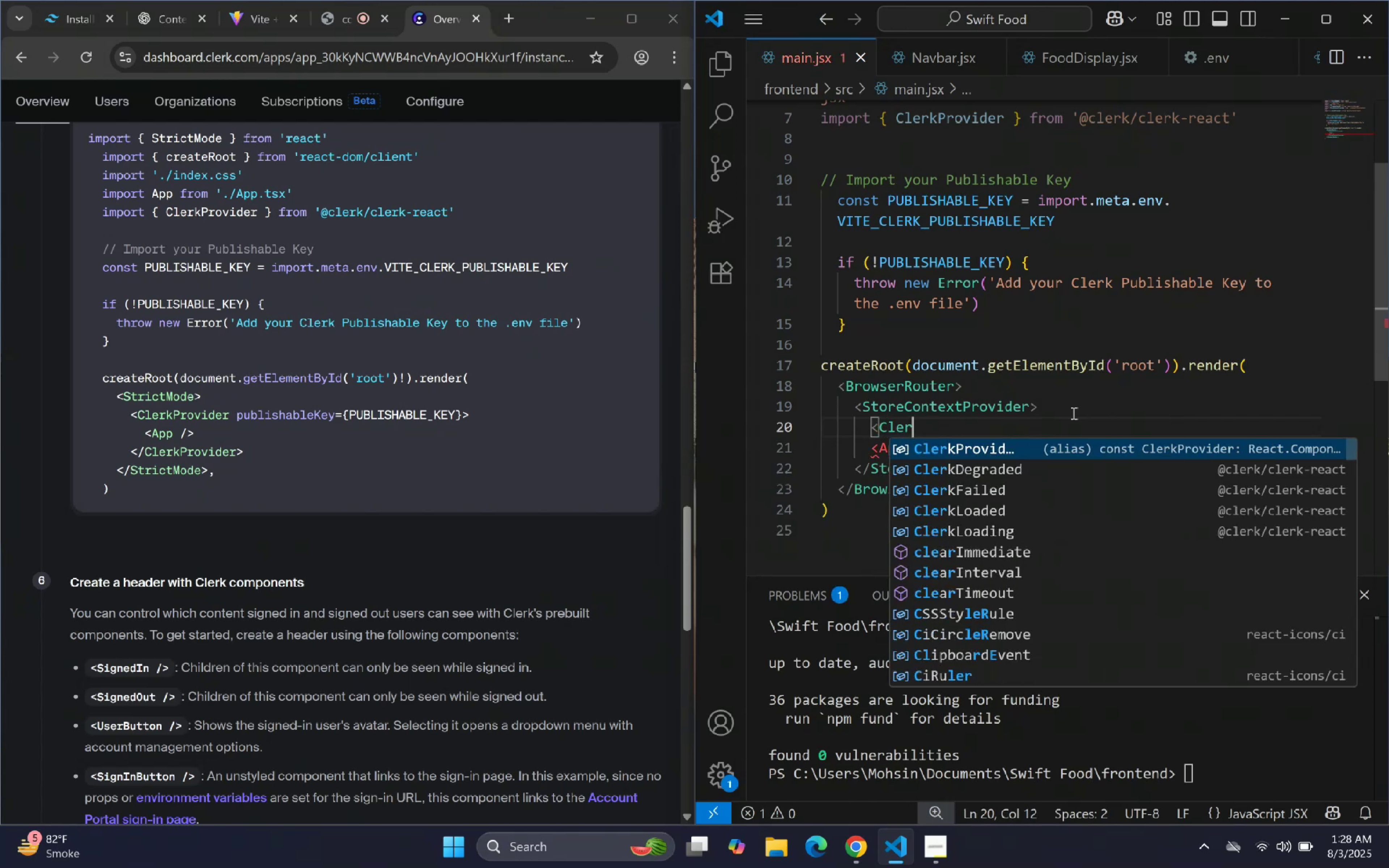 
key(Enter)
 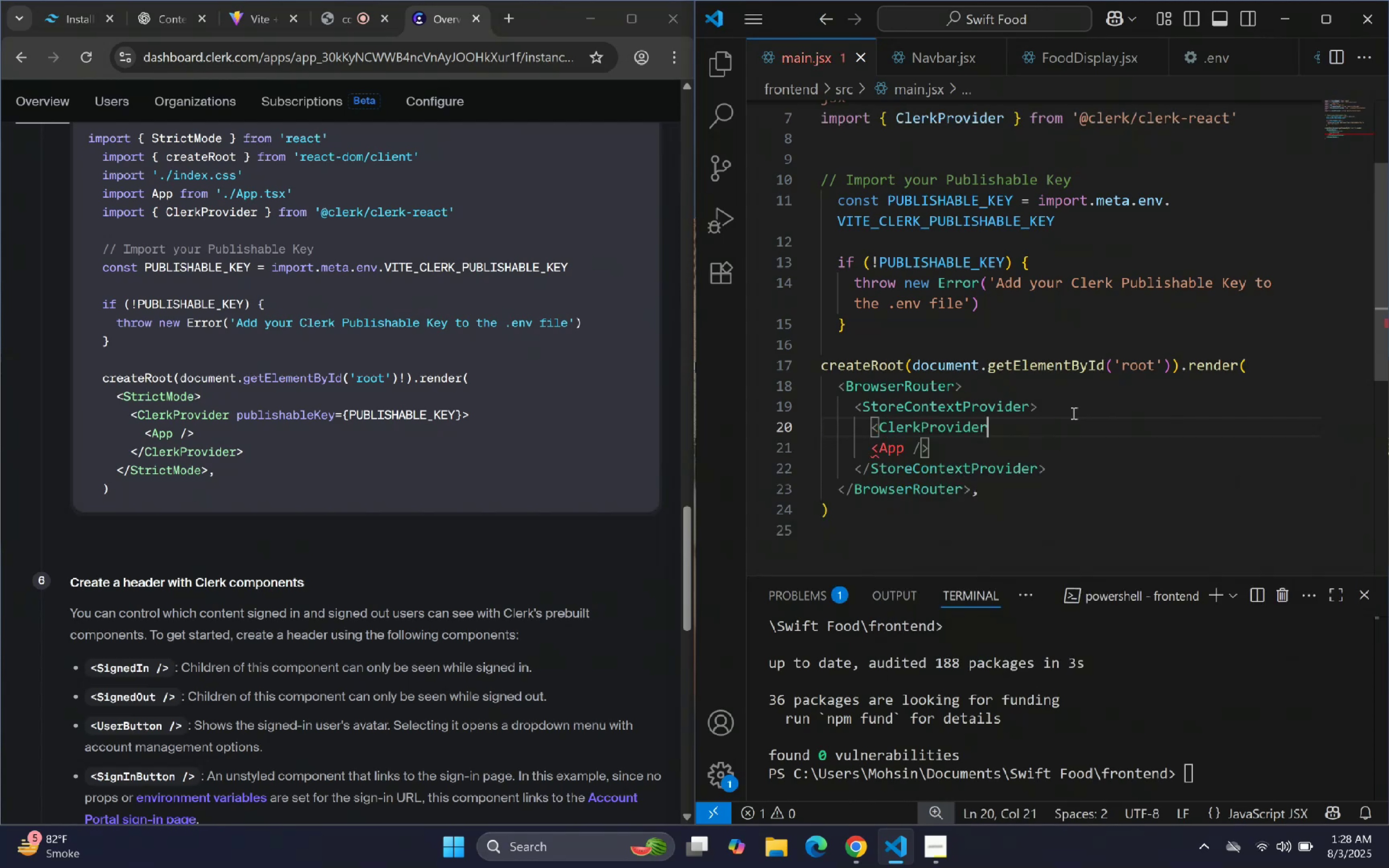 
key(Shift+Period)
 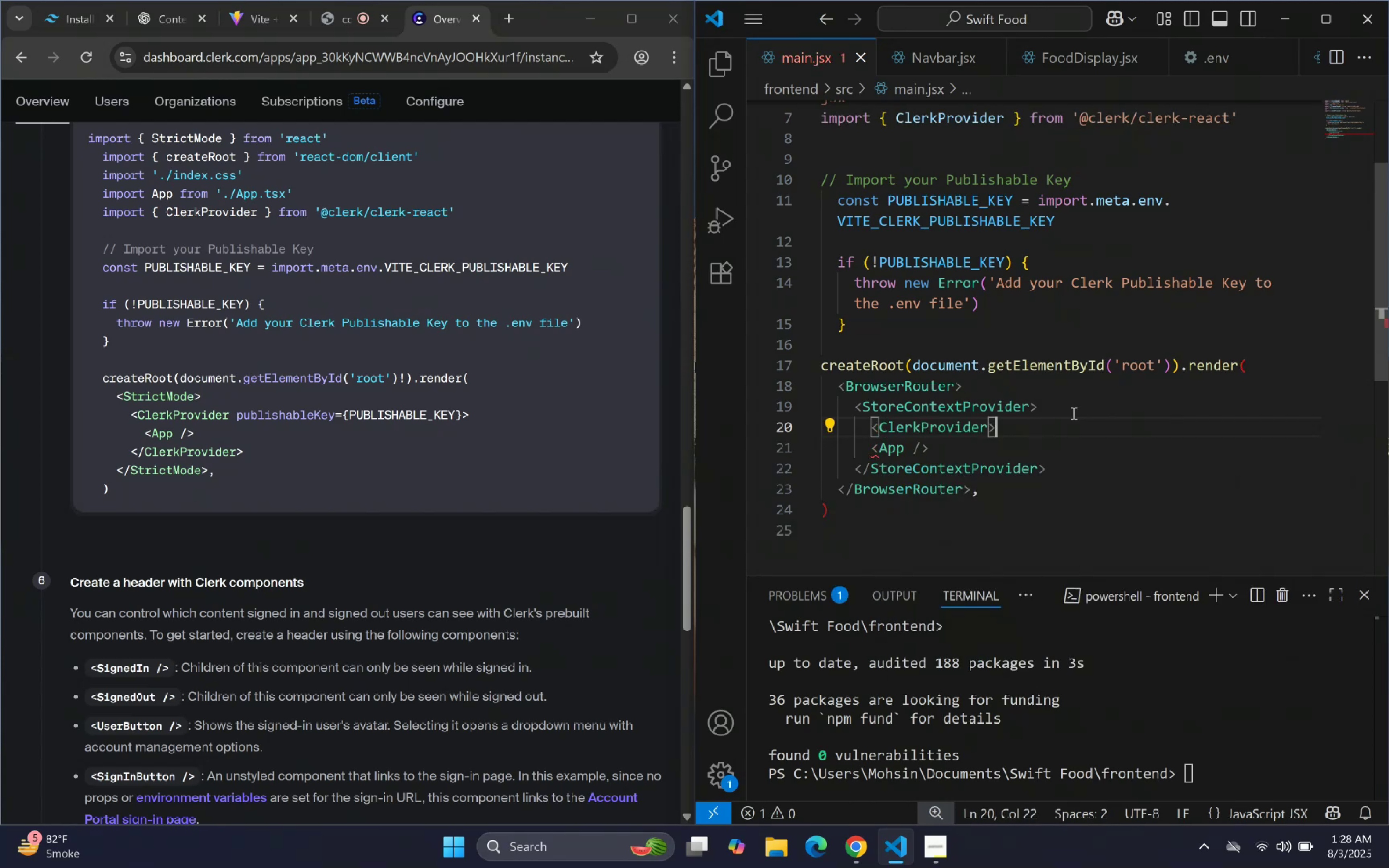 
hold_key(key=ArrowRight, duration=0.79)
 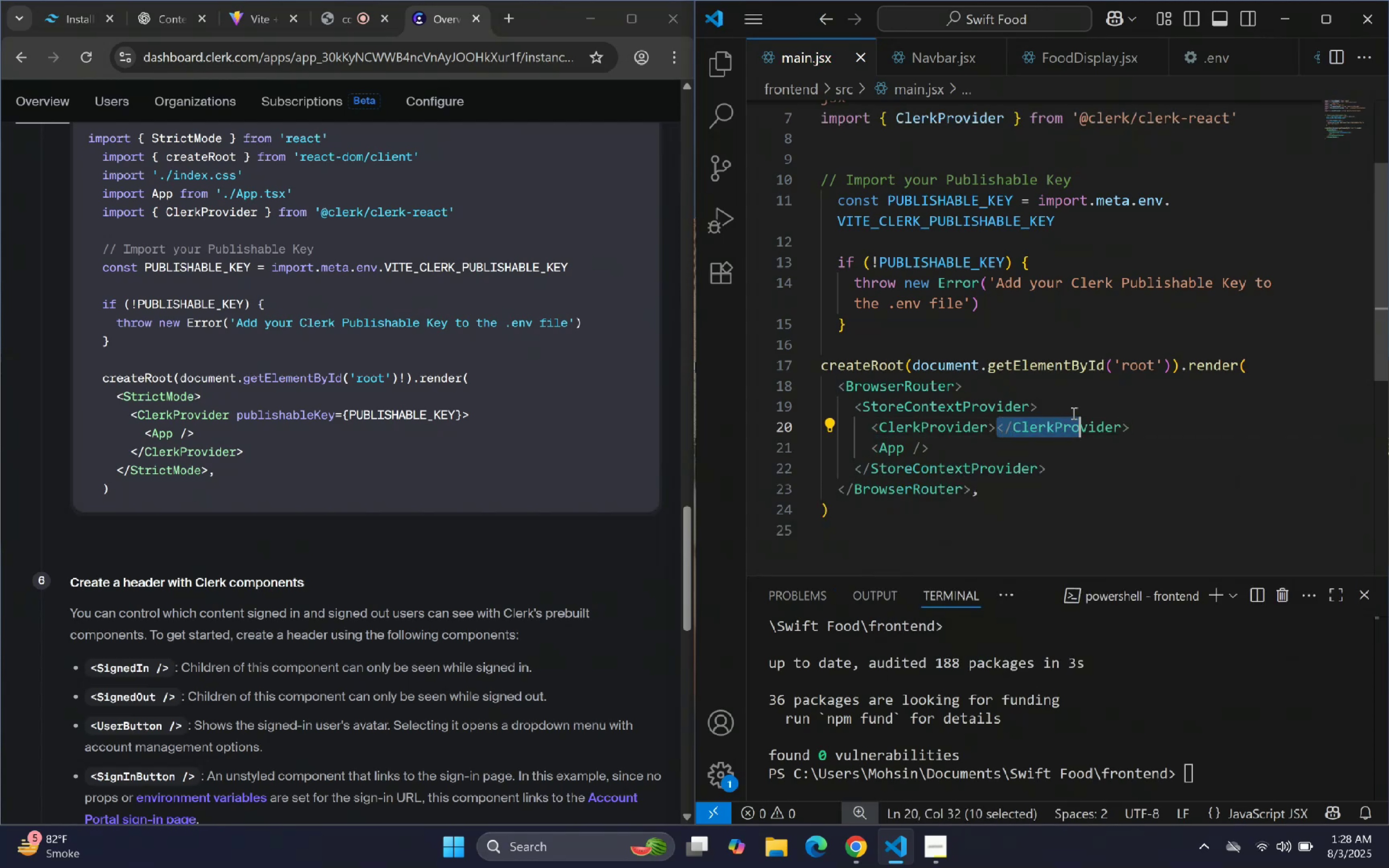 
key(Shift+ArrowRight)
 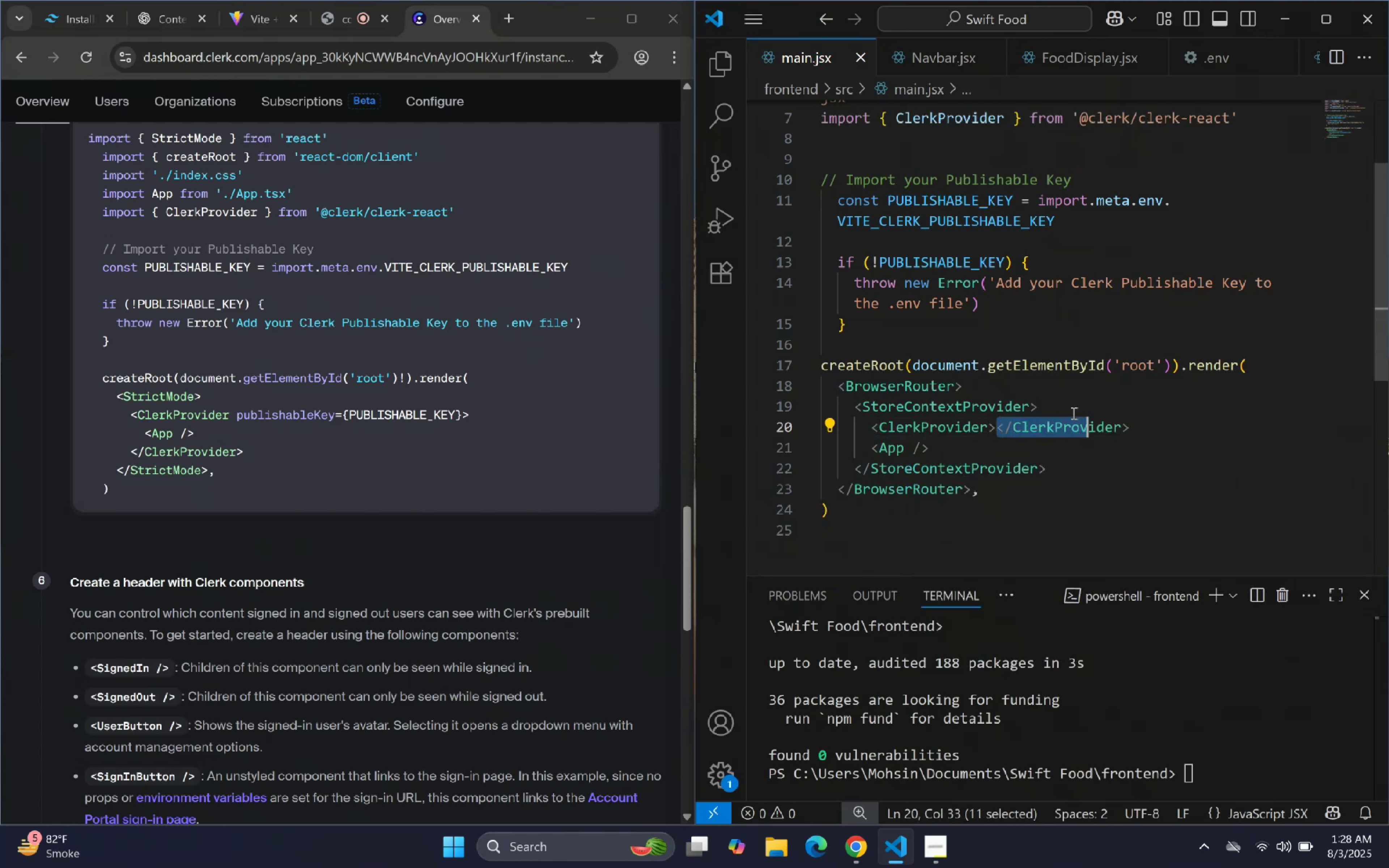 
key(Shift+ArrowRight)
 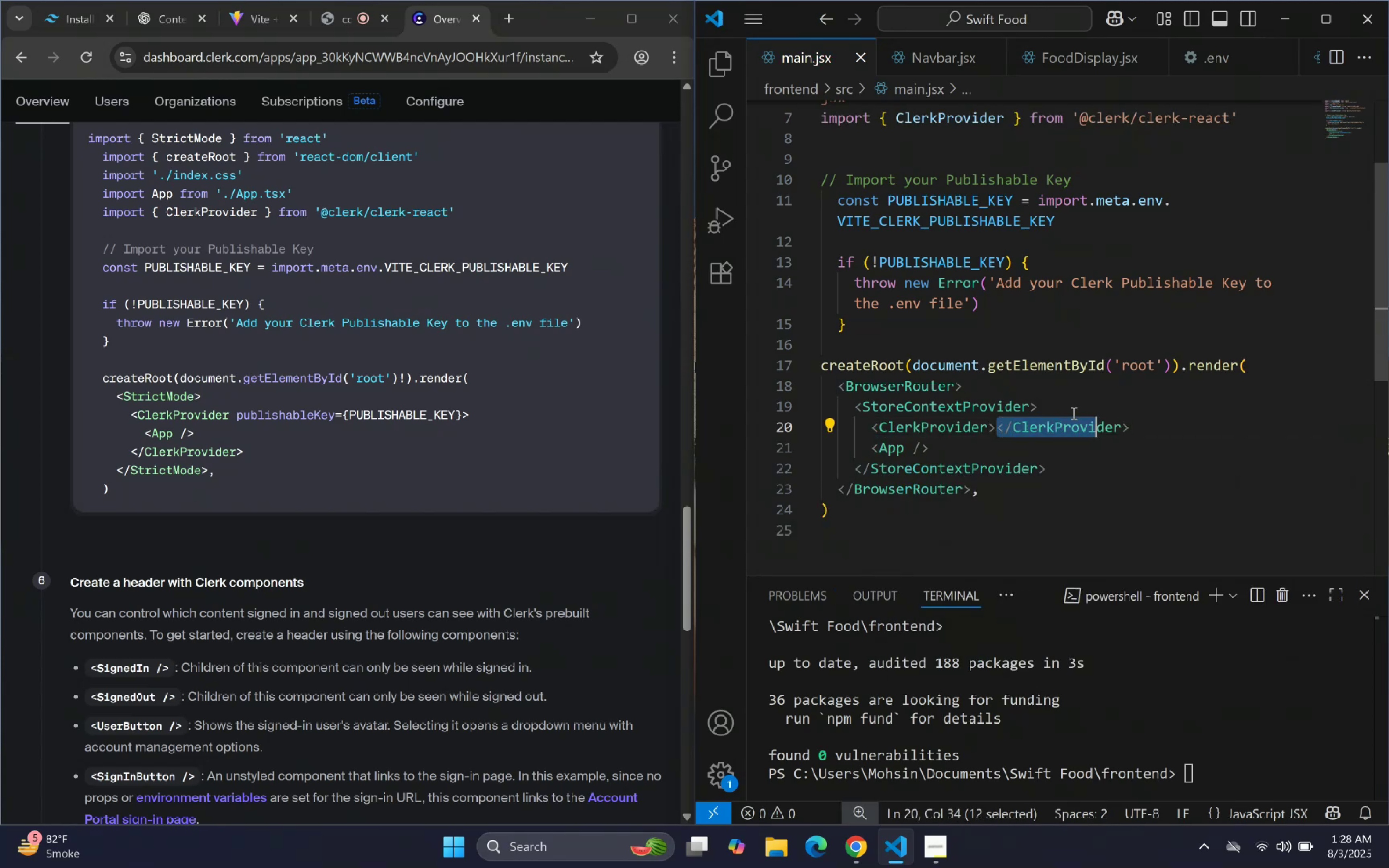 
key(Shift+ArrowRight)
 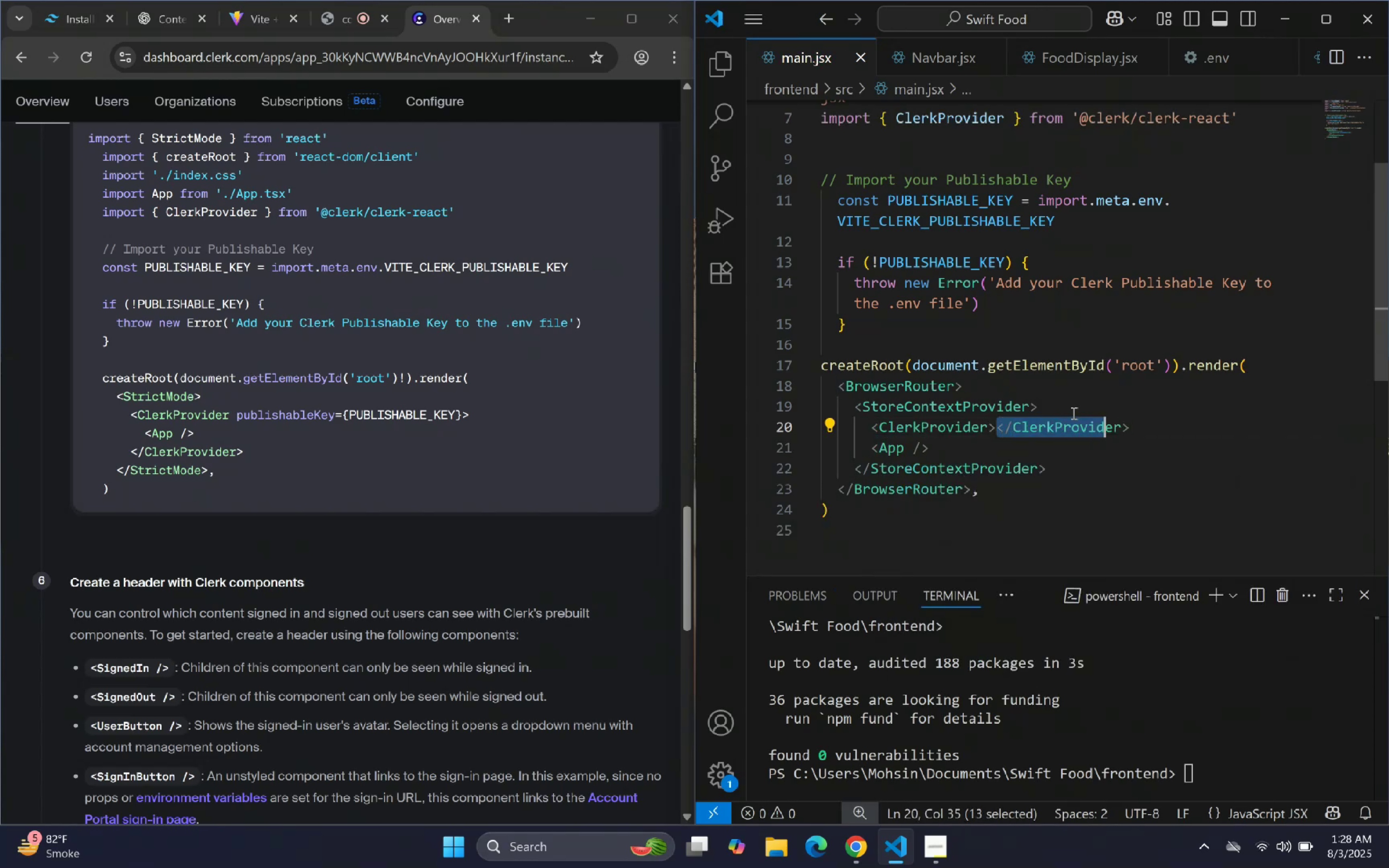 
key(Shift+ArrowRight)
 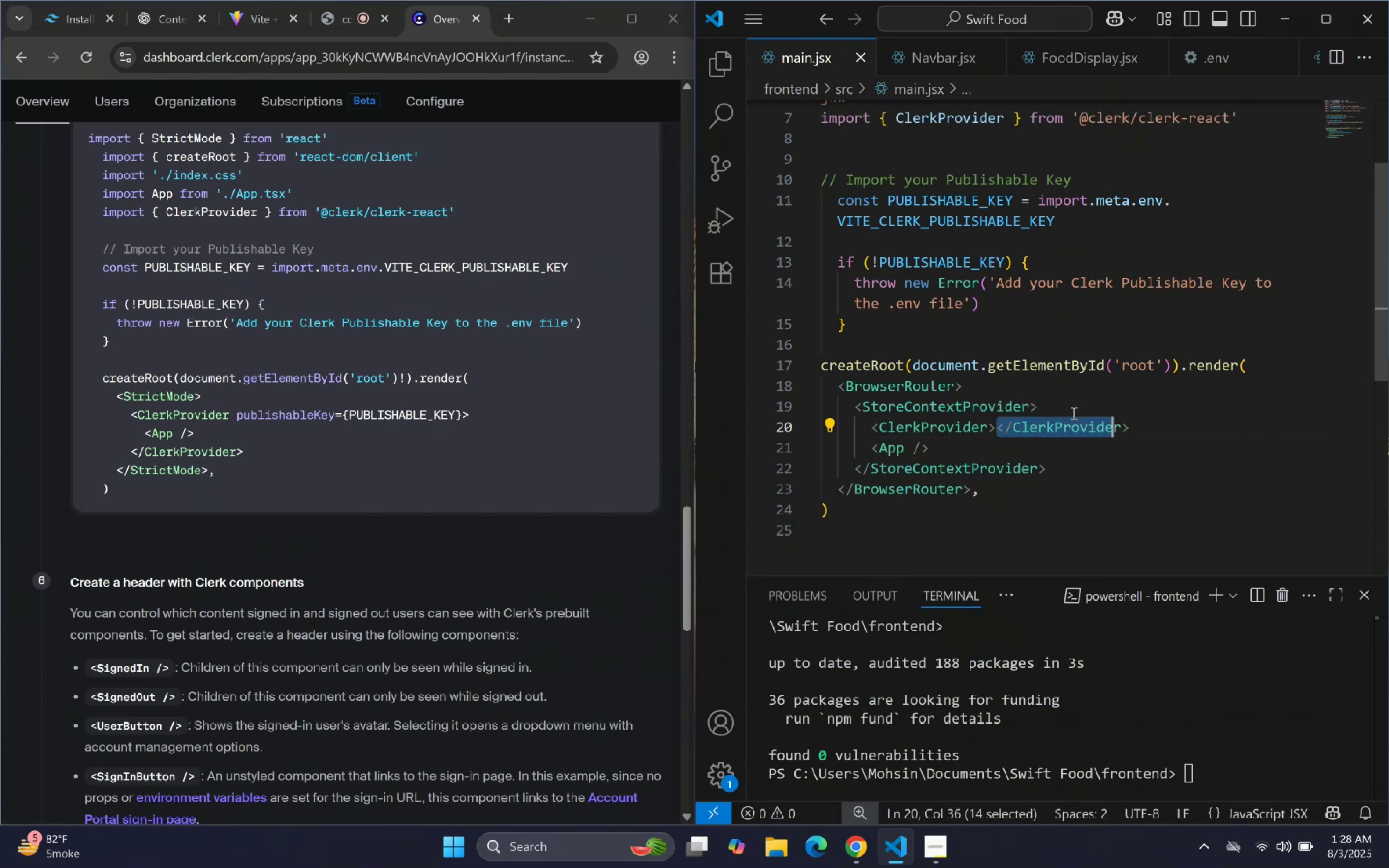 
key(Shift+ArrowRight)
 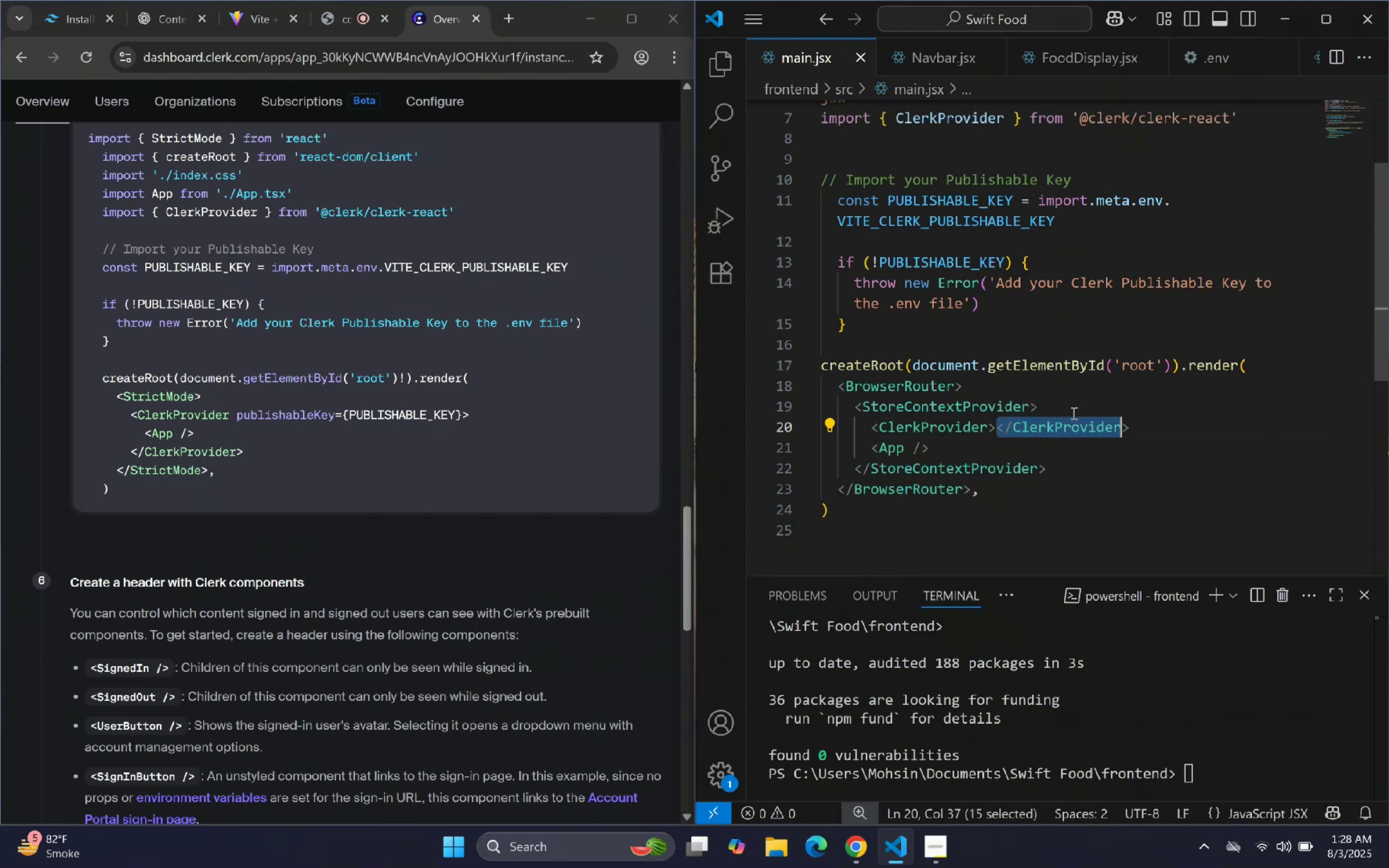 
key(Shift+ArrowRight)
 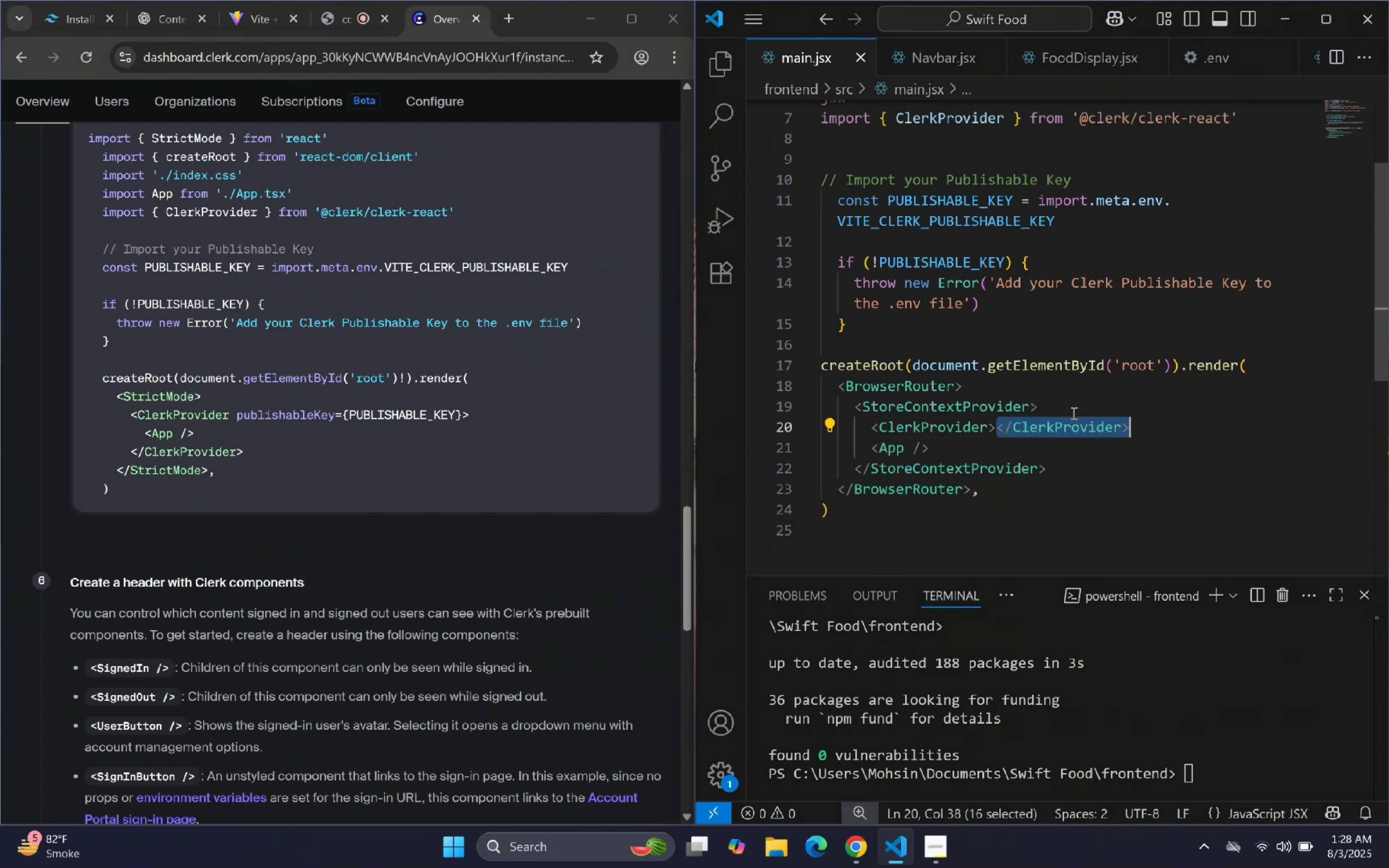 
hold_key(key=ControlLeft, duration=1.5)
 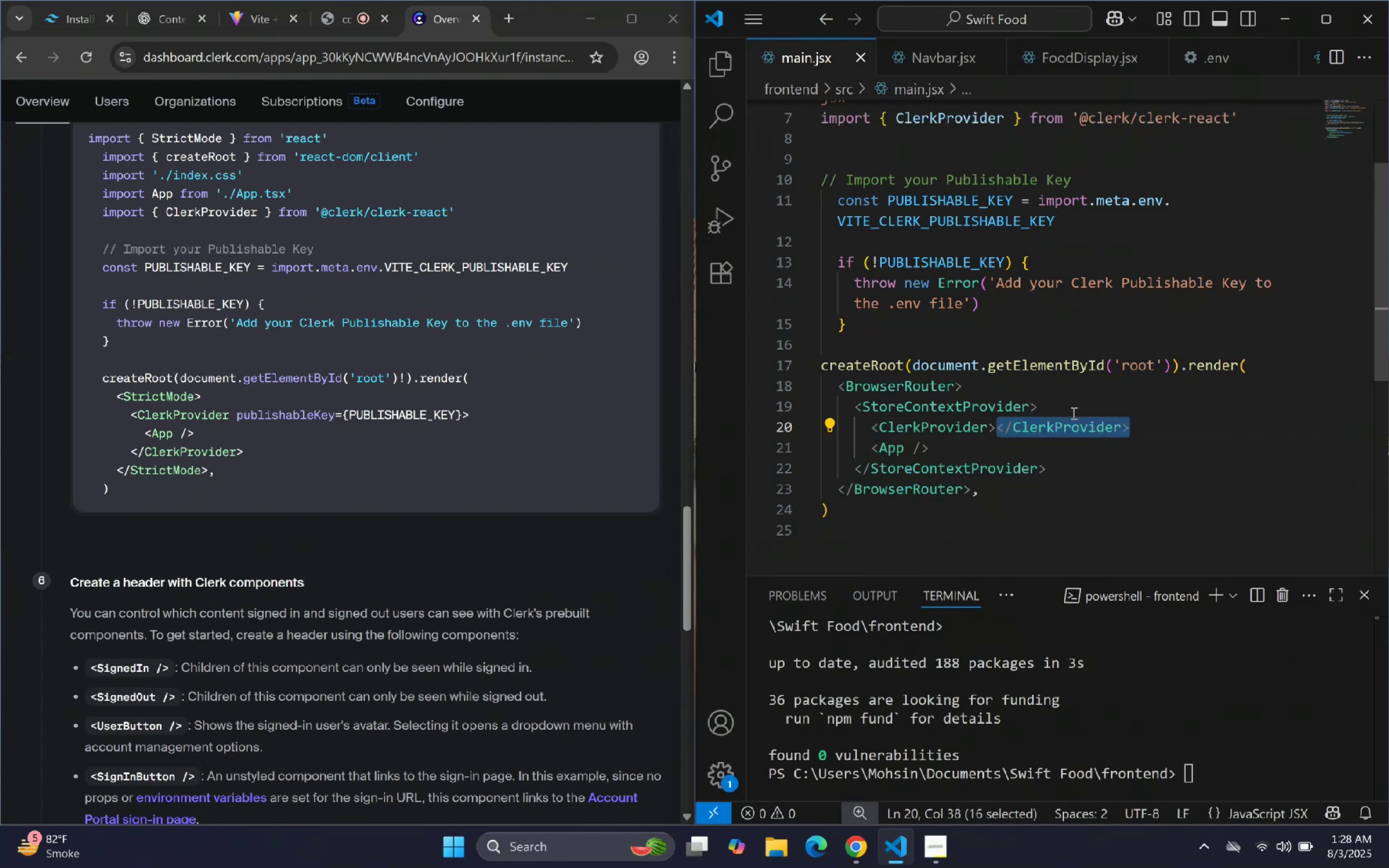 
key(Control+ControlLeft)
 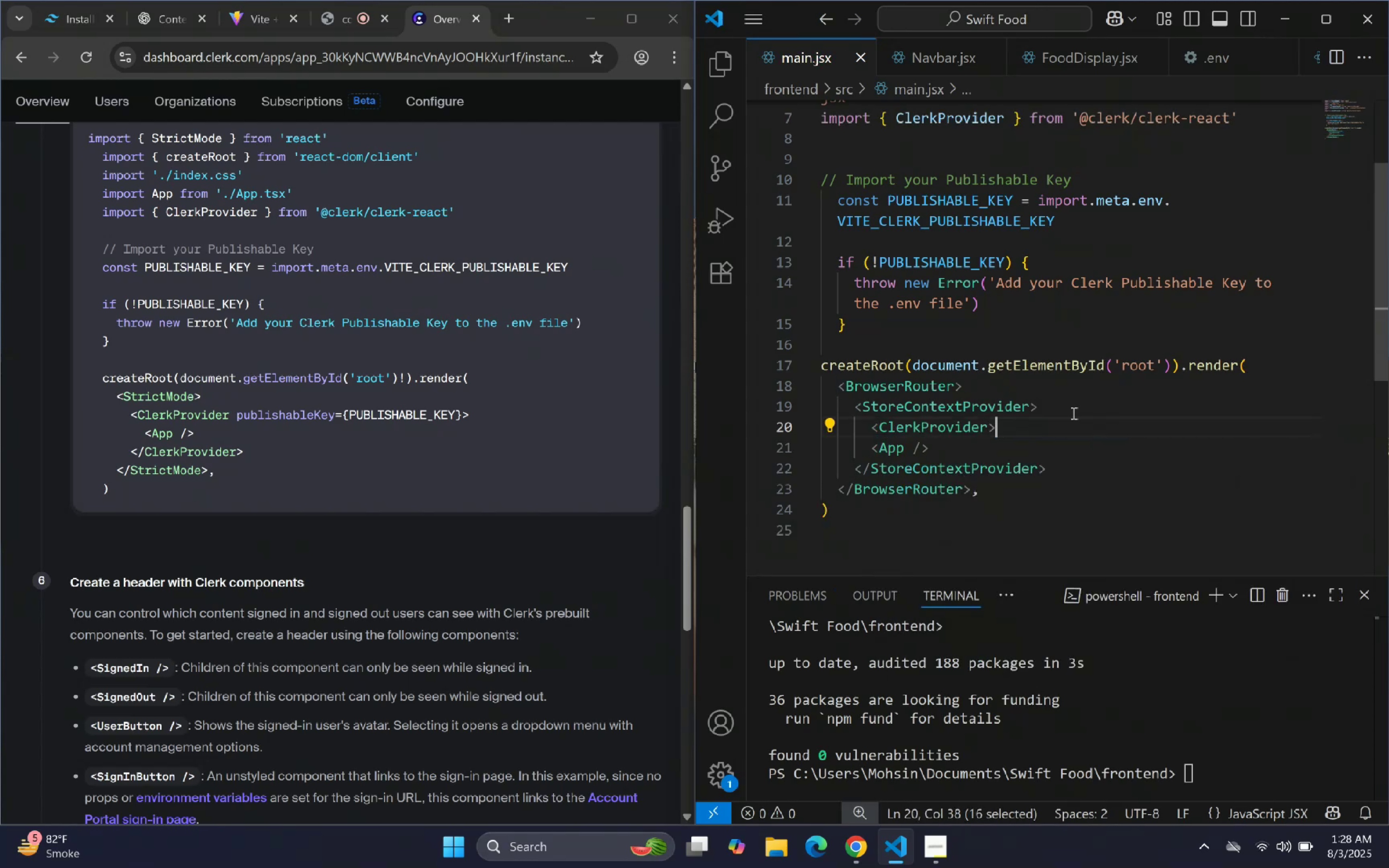 
key(Control+X)
 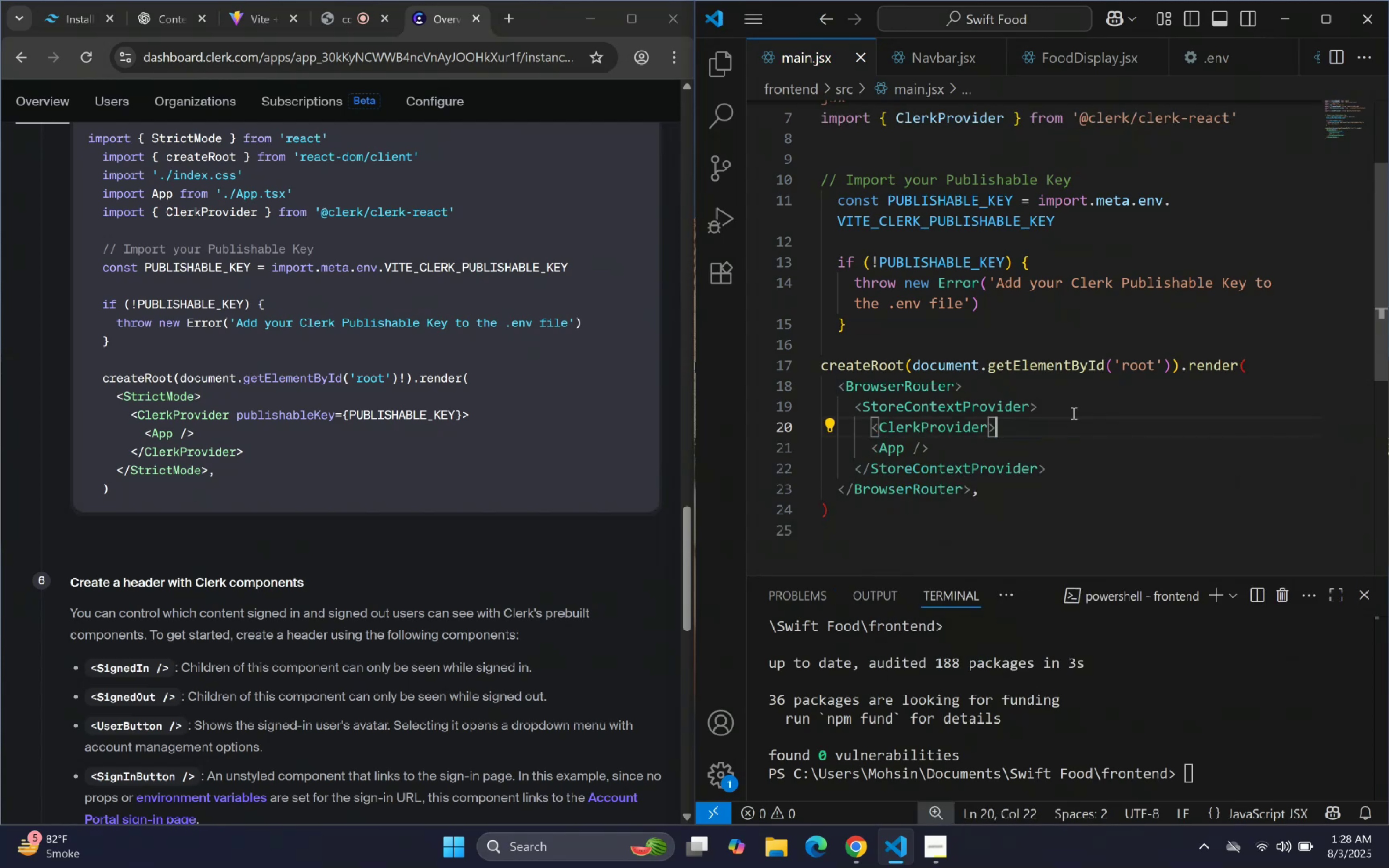 
key(ArrowDown)
 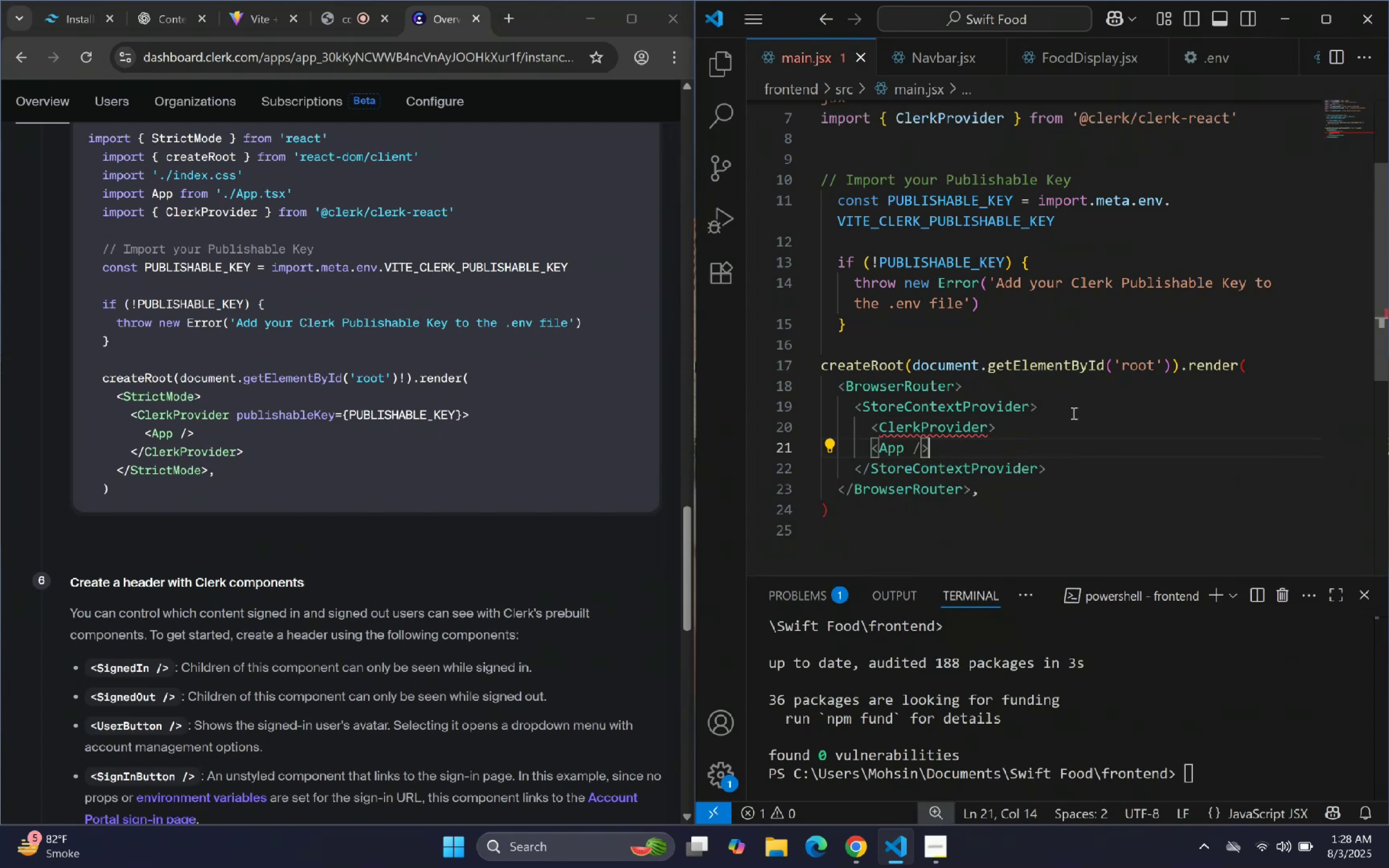 
key(Enter)
 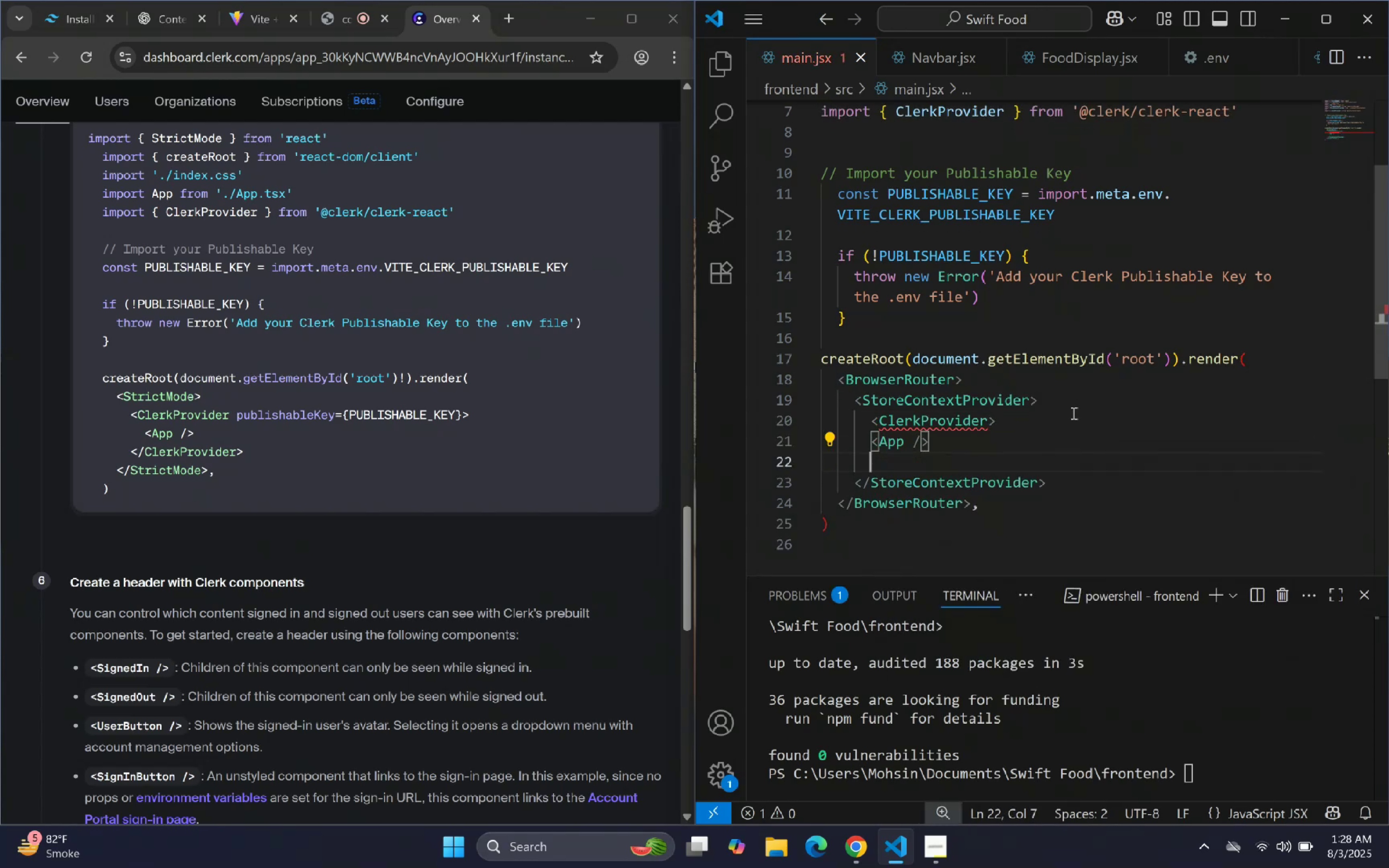 
key(Control+ControlLeft)
 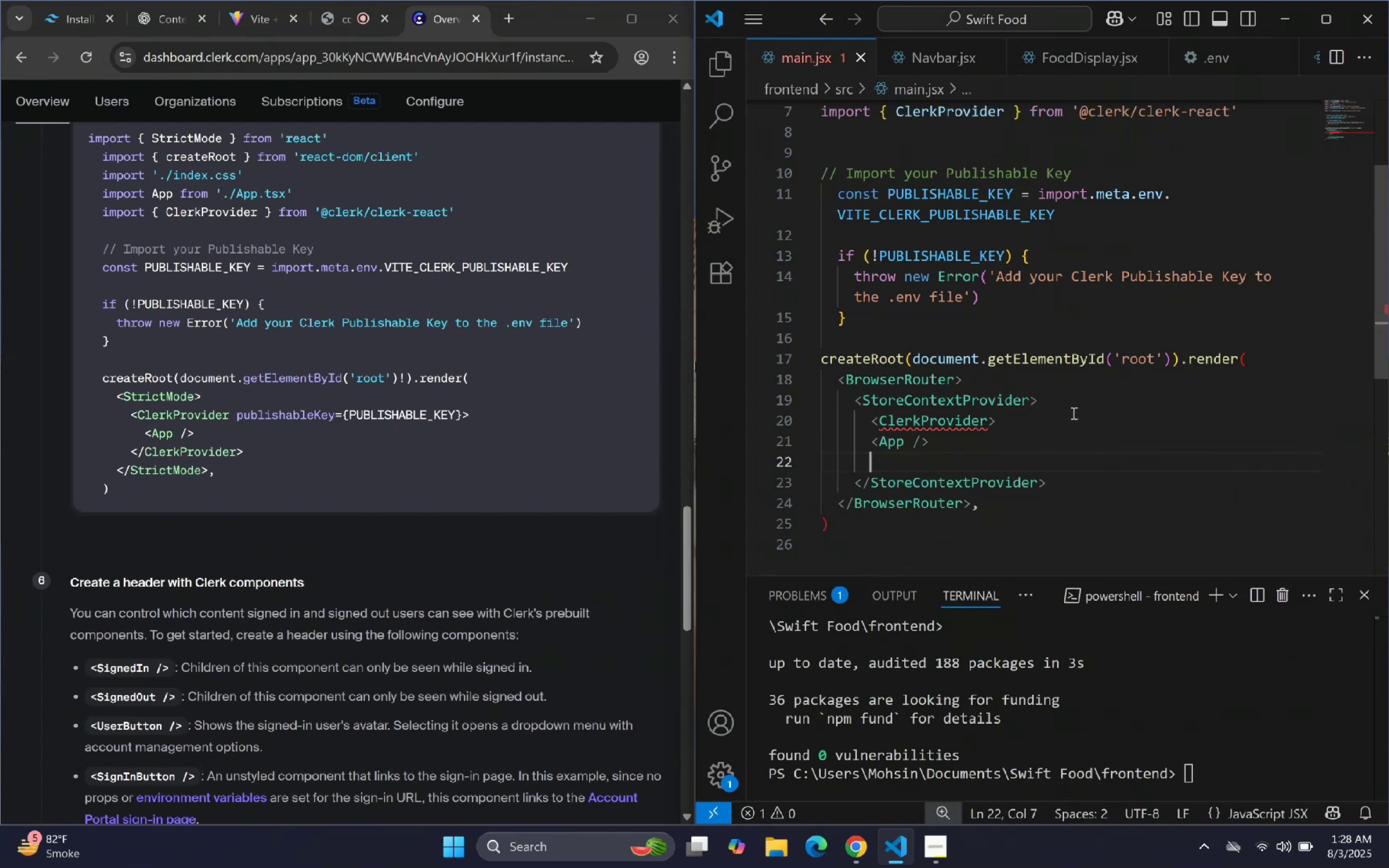 
key(Control+V)
 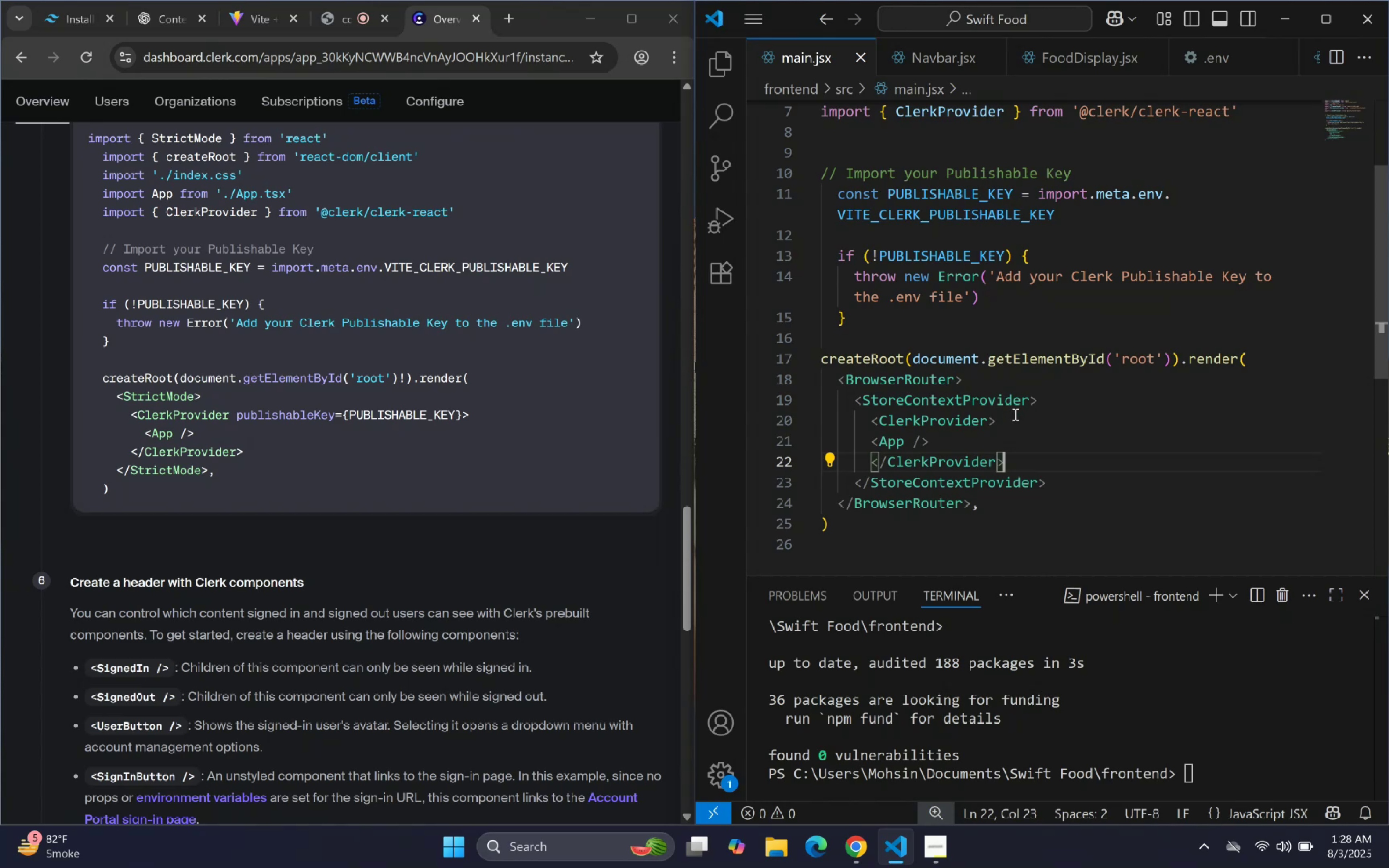 
left_click([991, 422])
 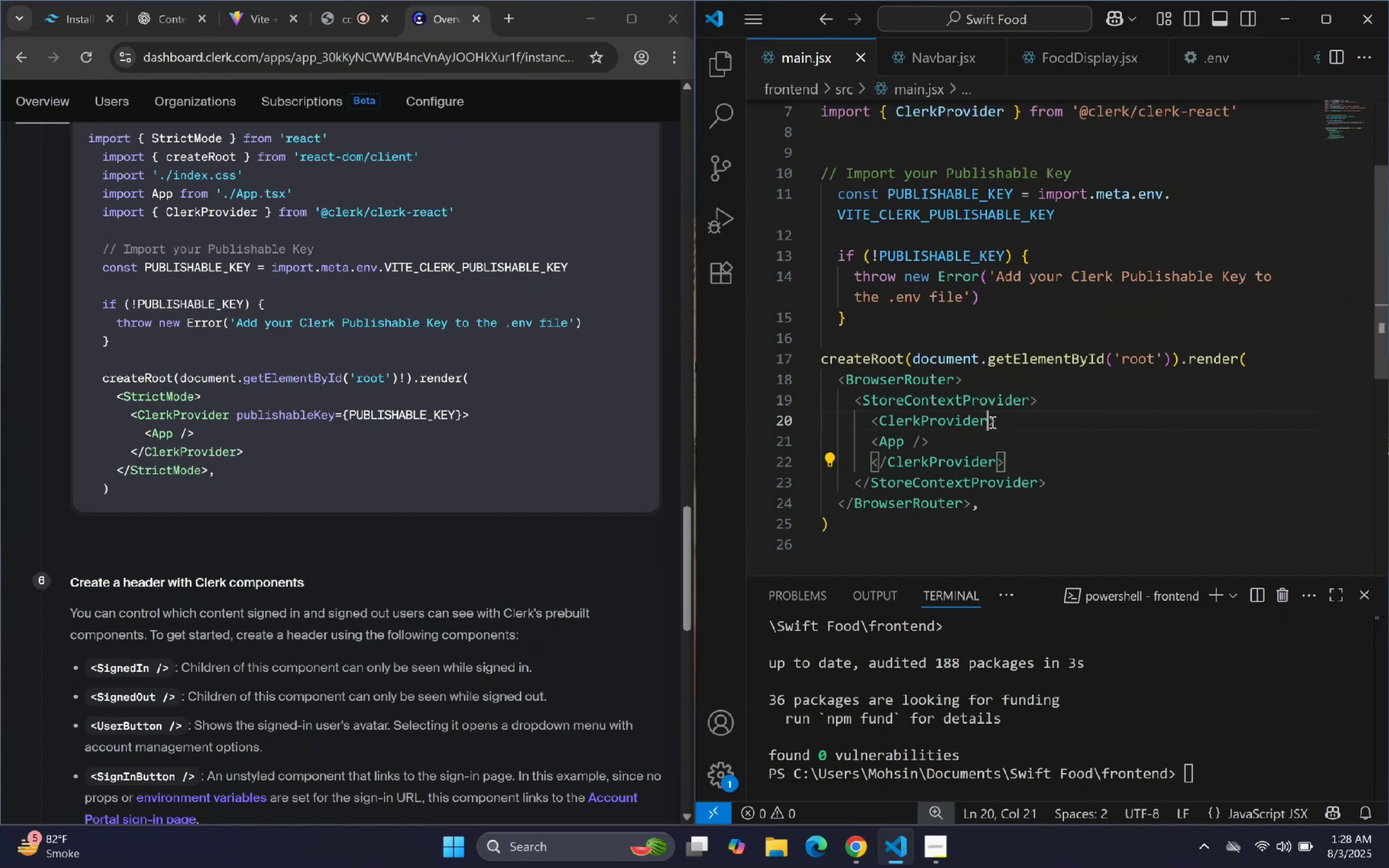 
key(Space)
 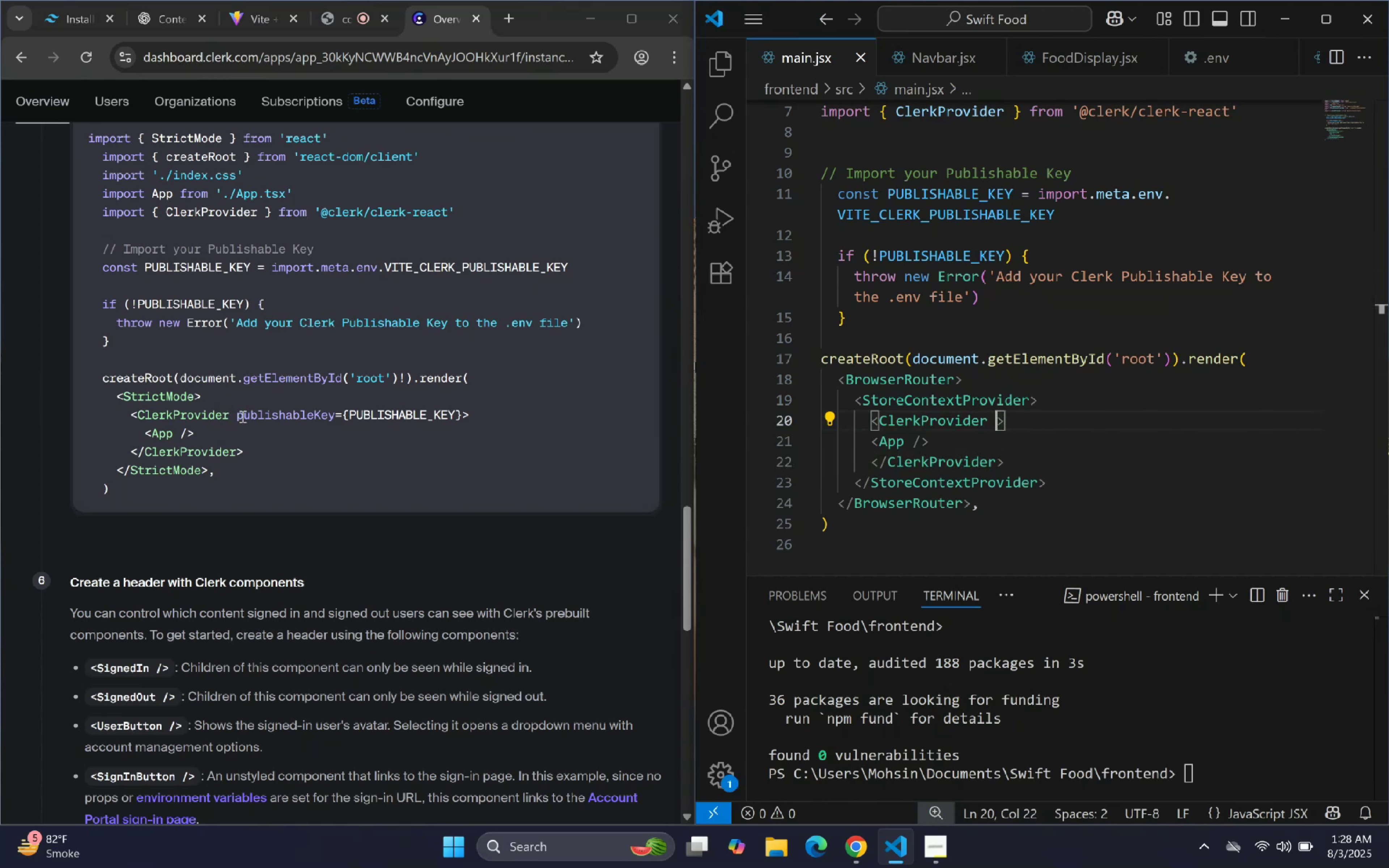 
left_click_drag(start_coordinate=[237, 416], to_coordinate=[461, 417])
 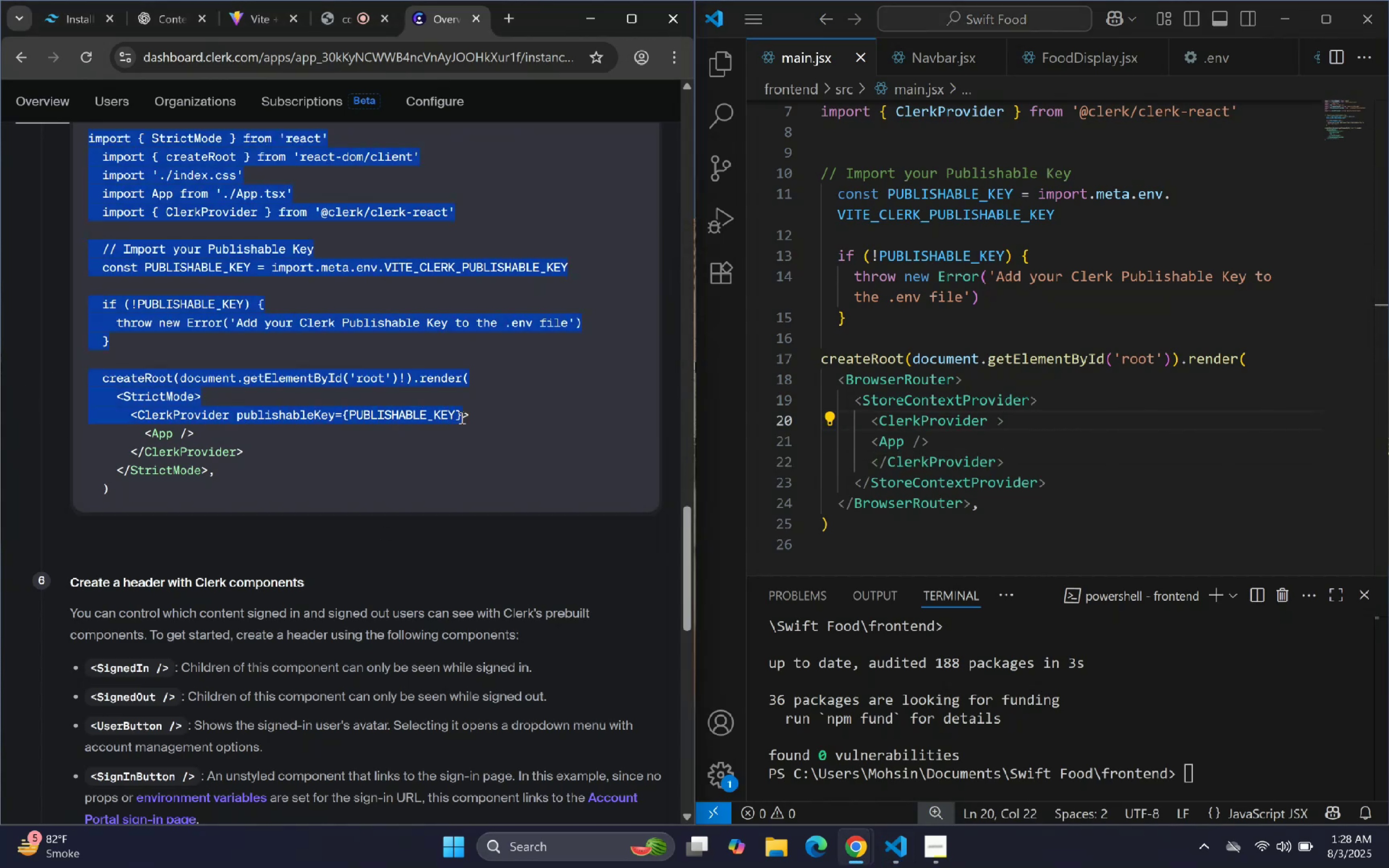 
left_click([461, 417])
 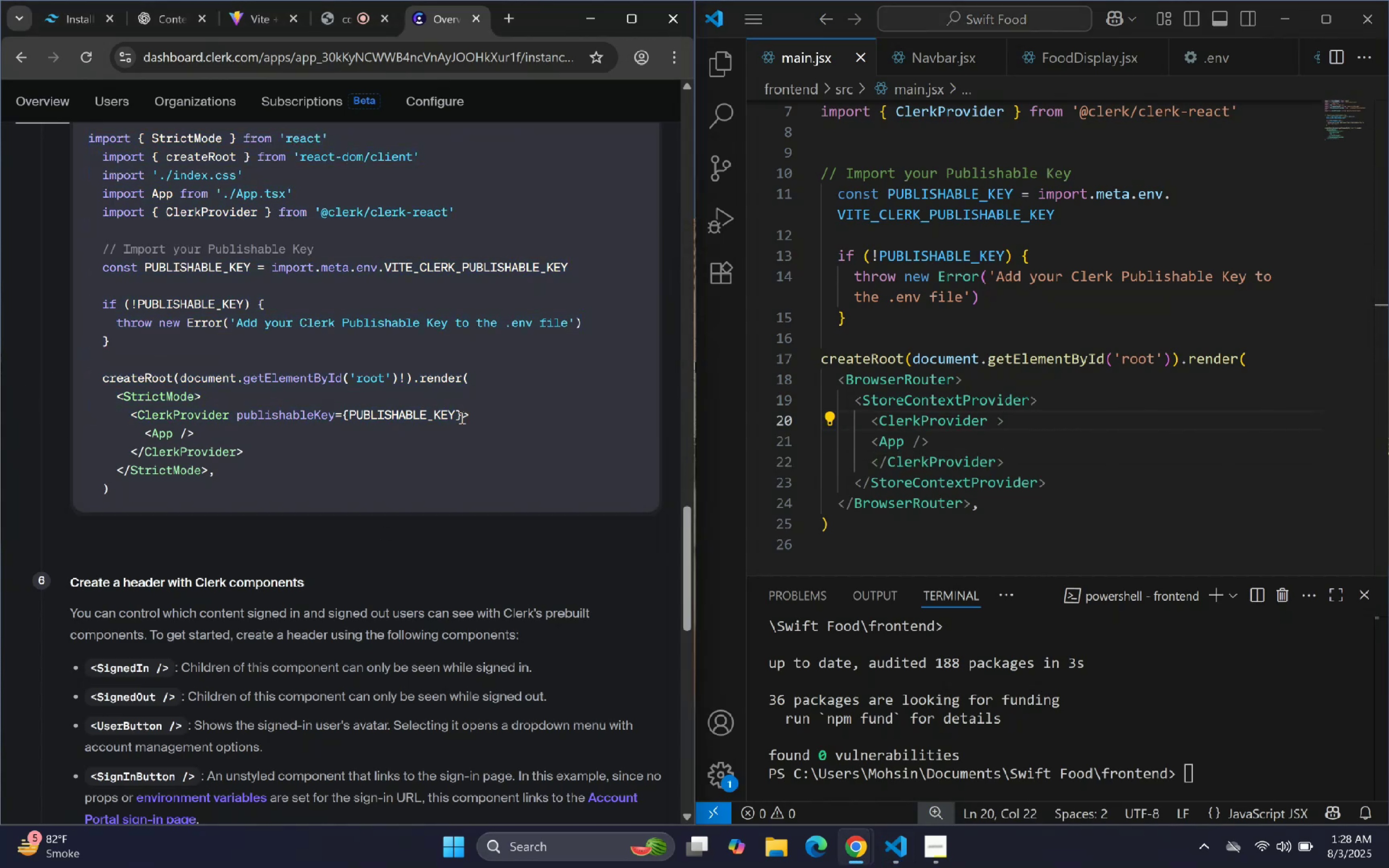 
left_click_drag(start_coordinate=[461, 417], to_coordinate=[388, 414])
 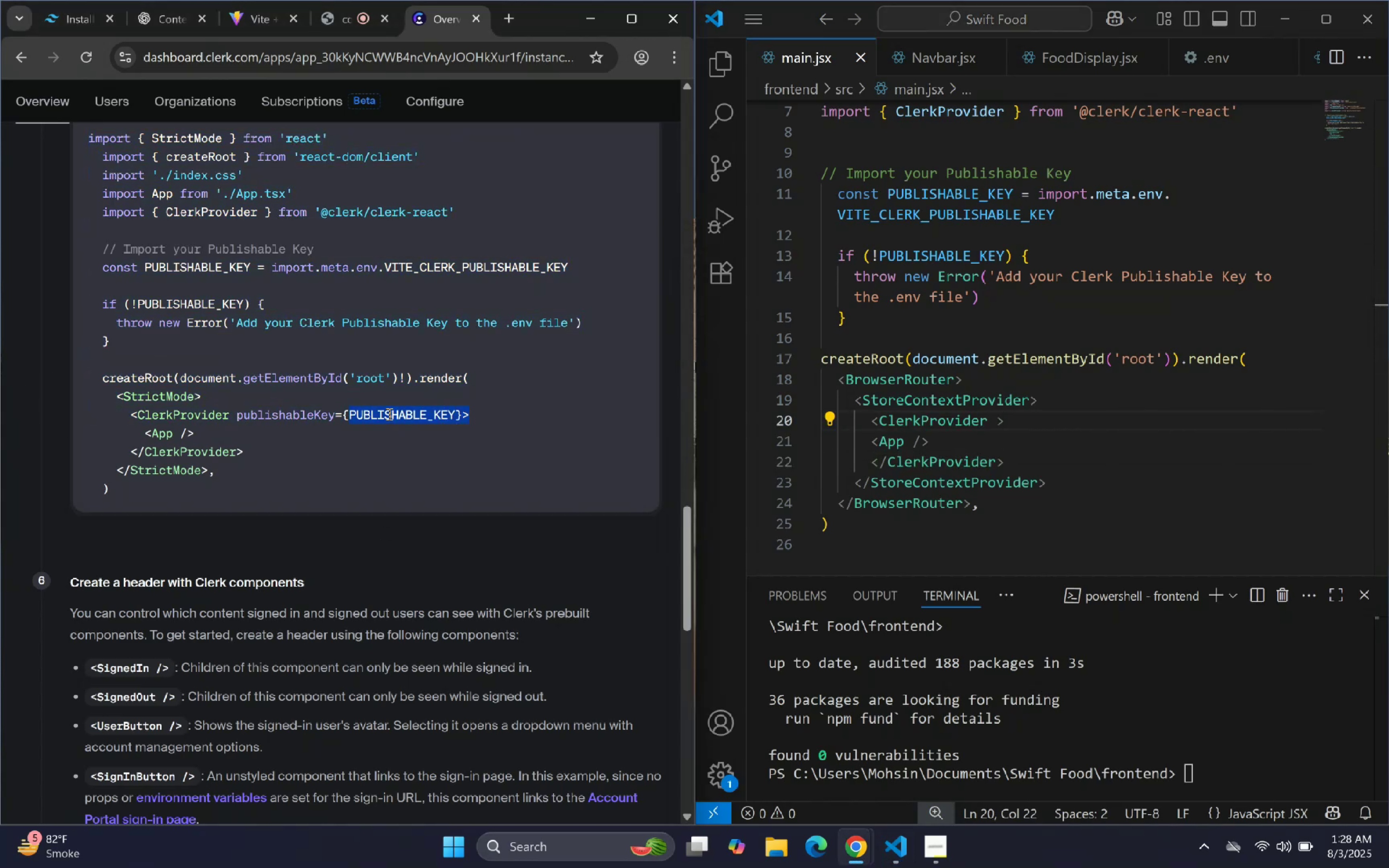 
left_click([388, 413])
 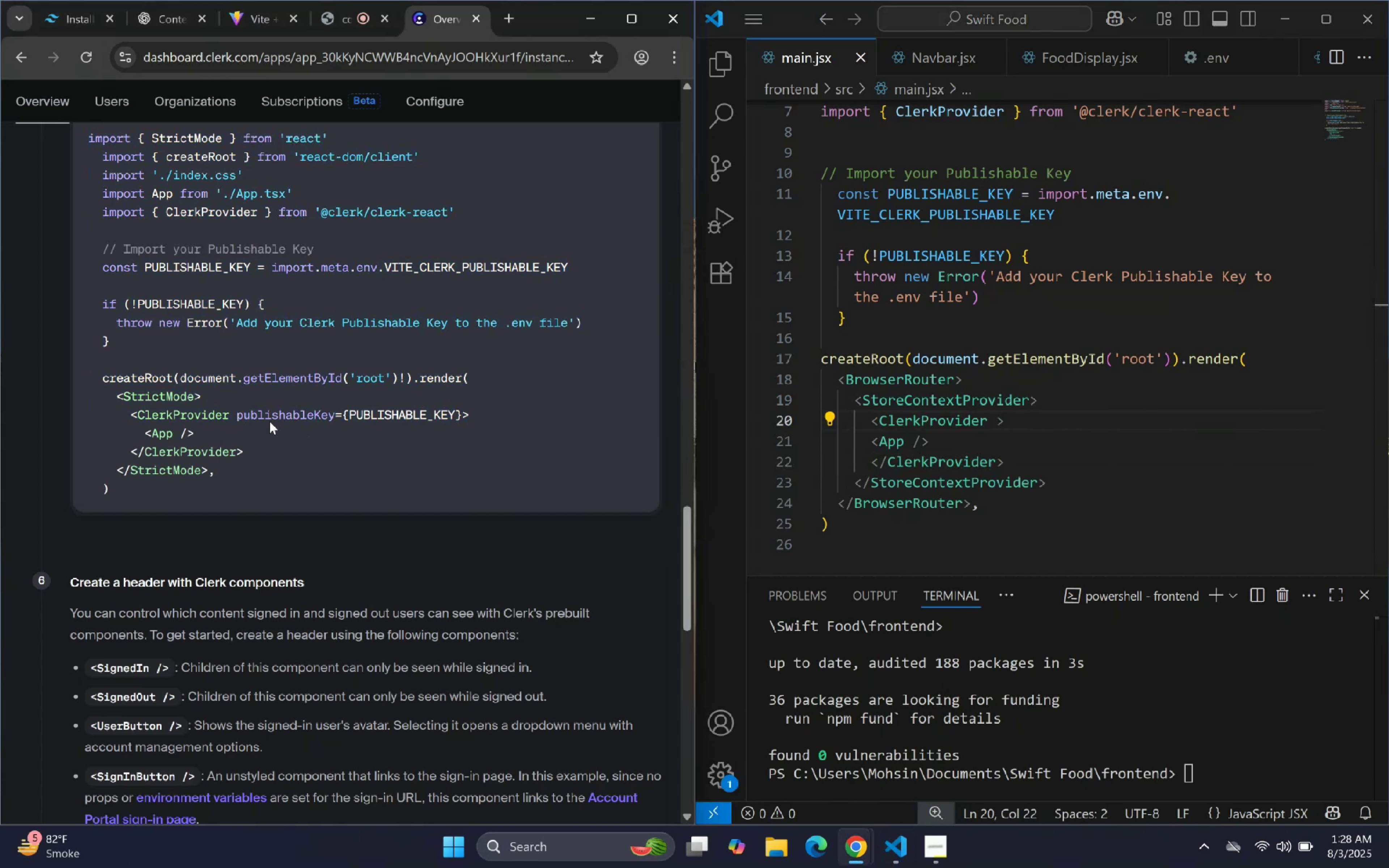 
left_click([269, 411])
 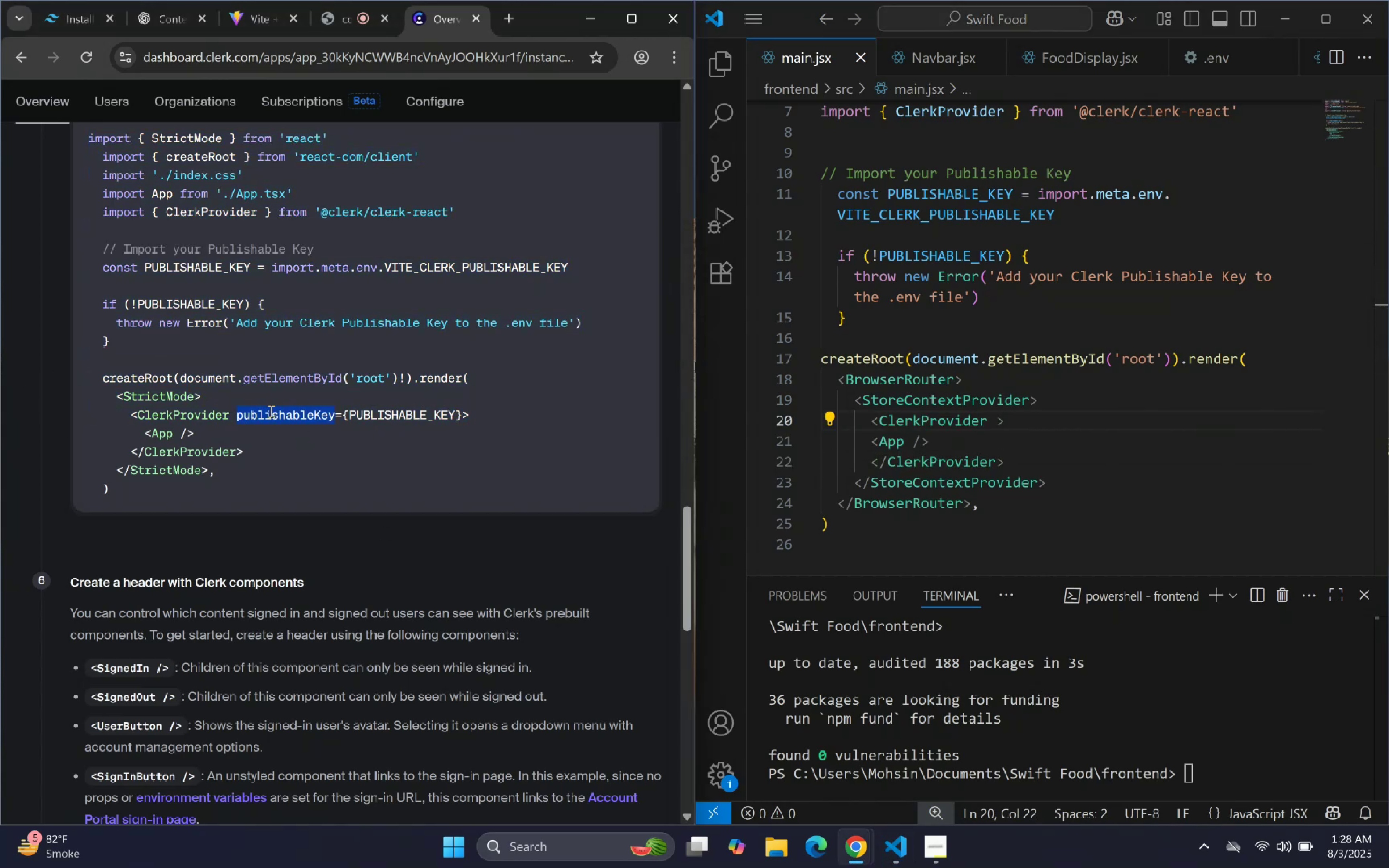 
key(Control+C)
 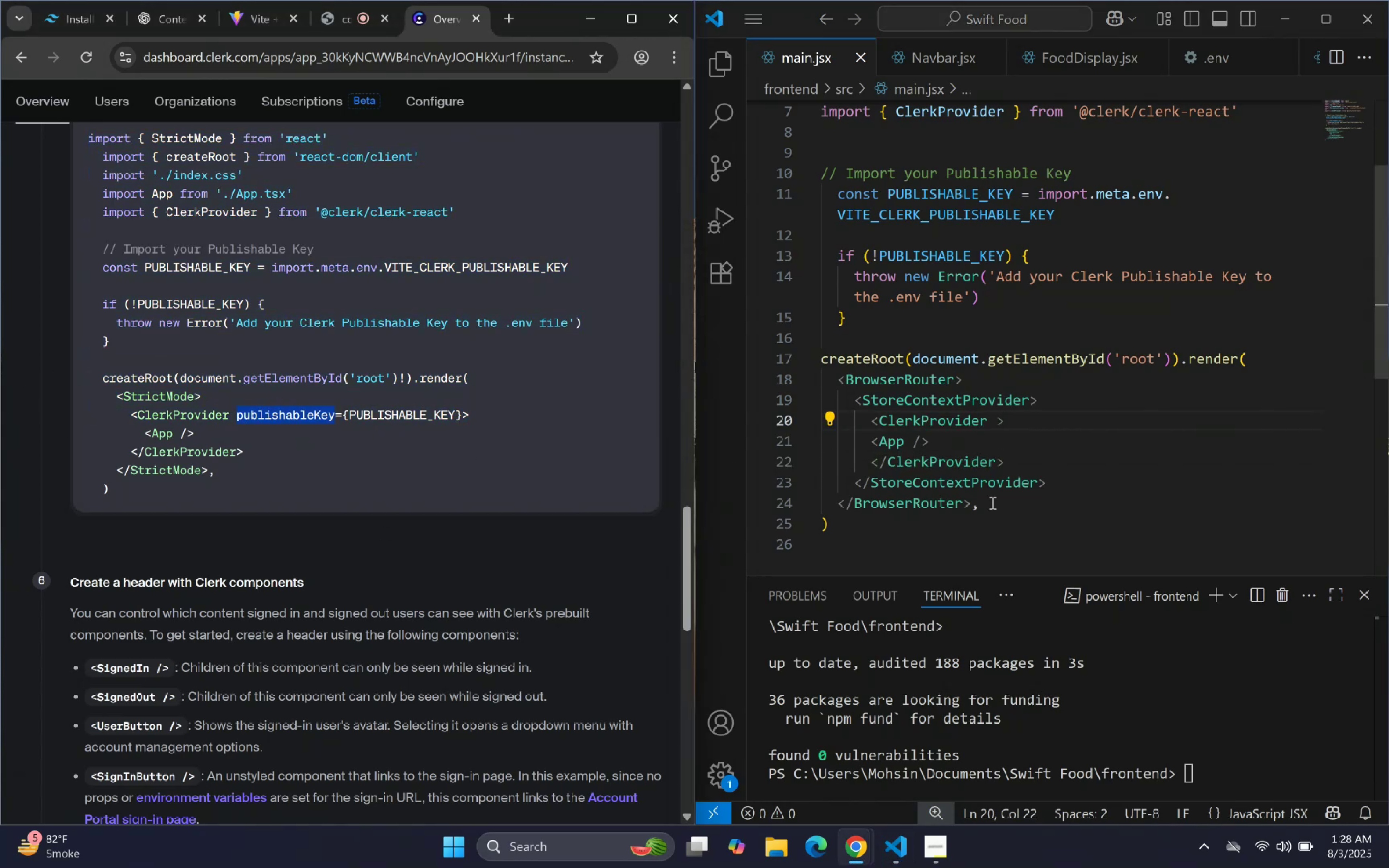 
key(Control+C)
 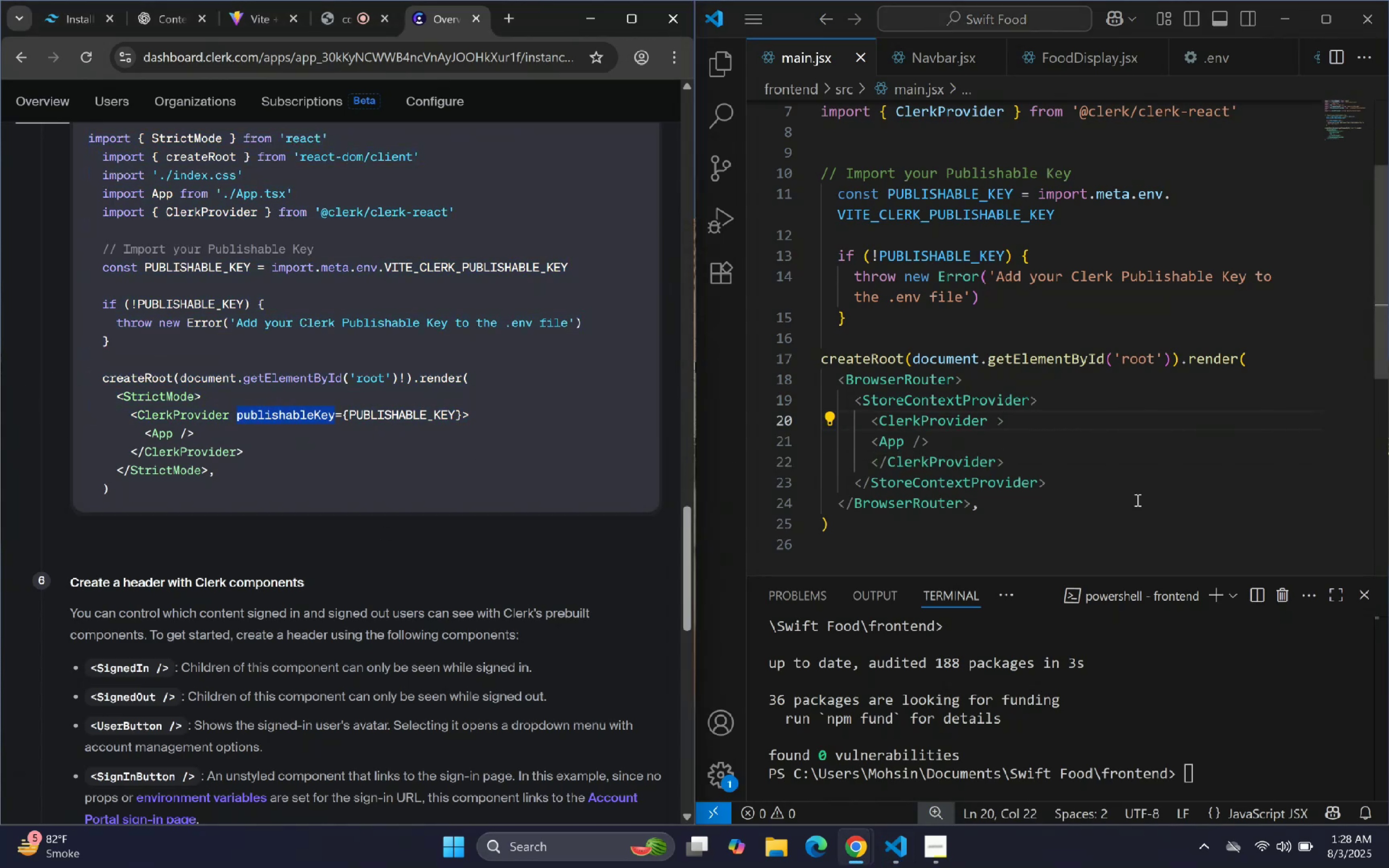 
key(Control+C)
 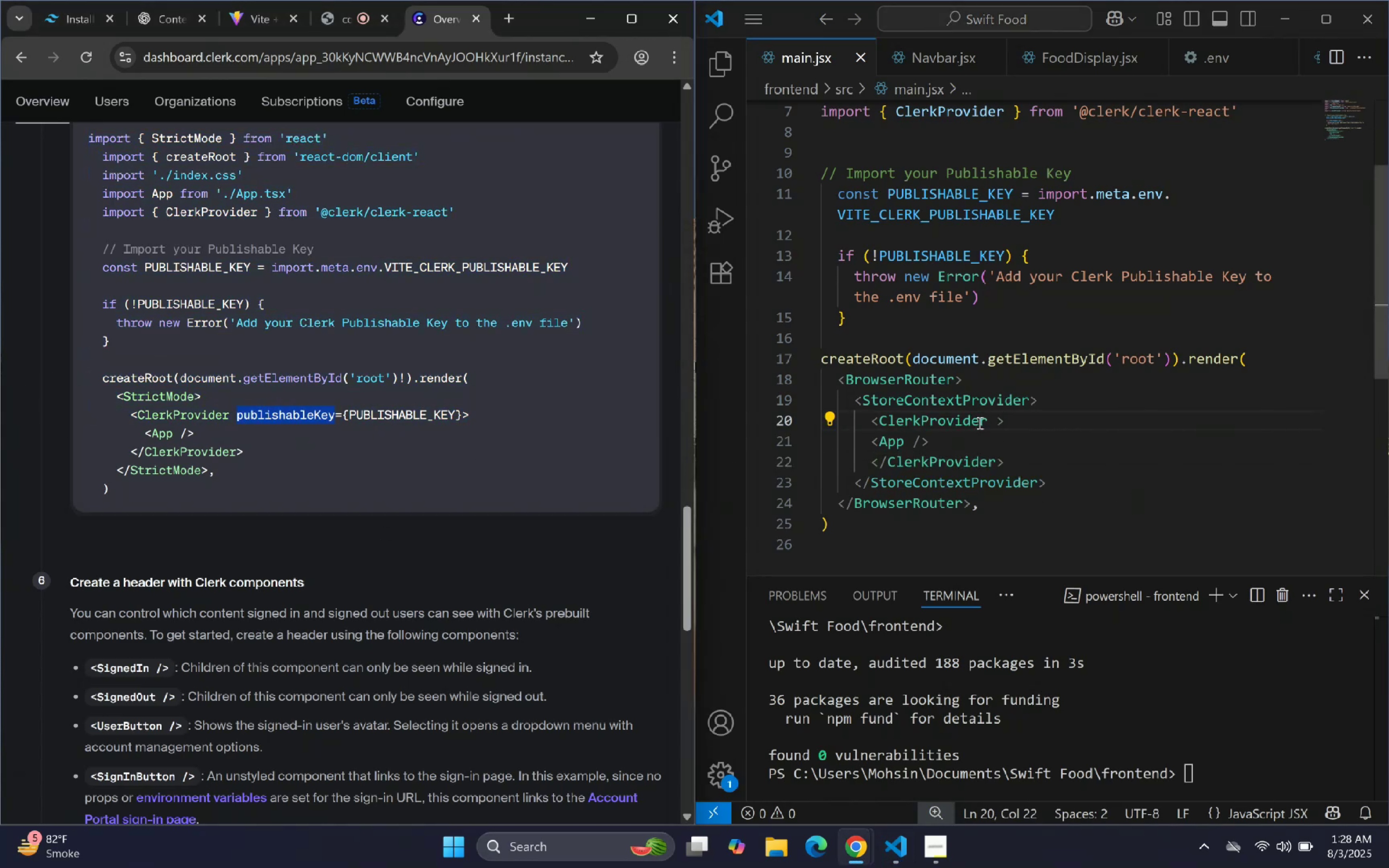 
left_click([986, 420])
 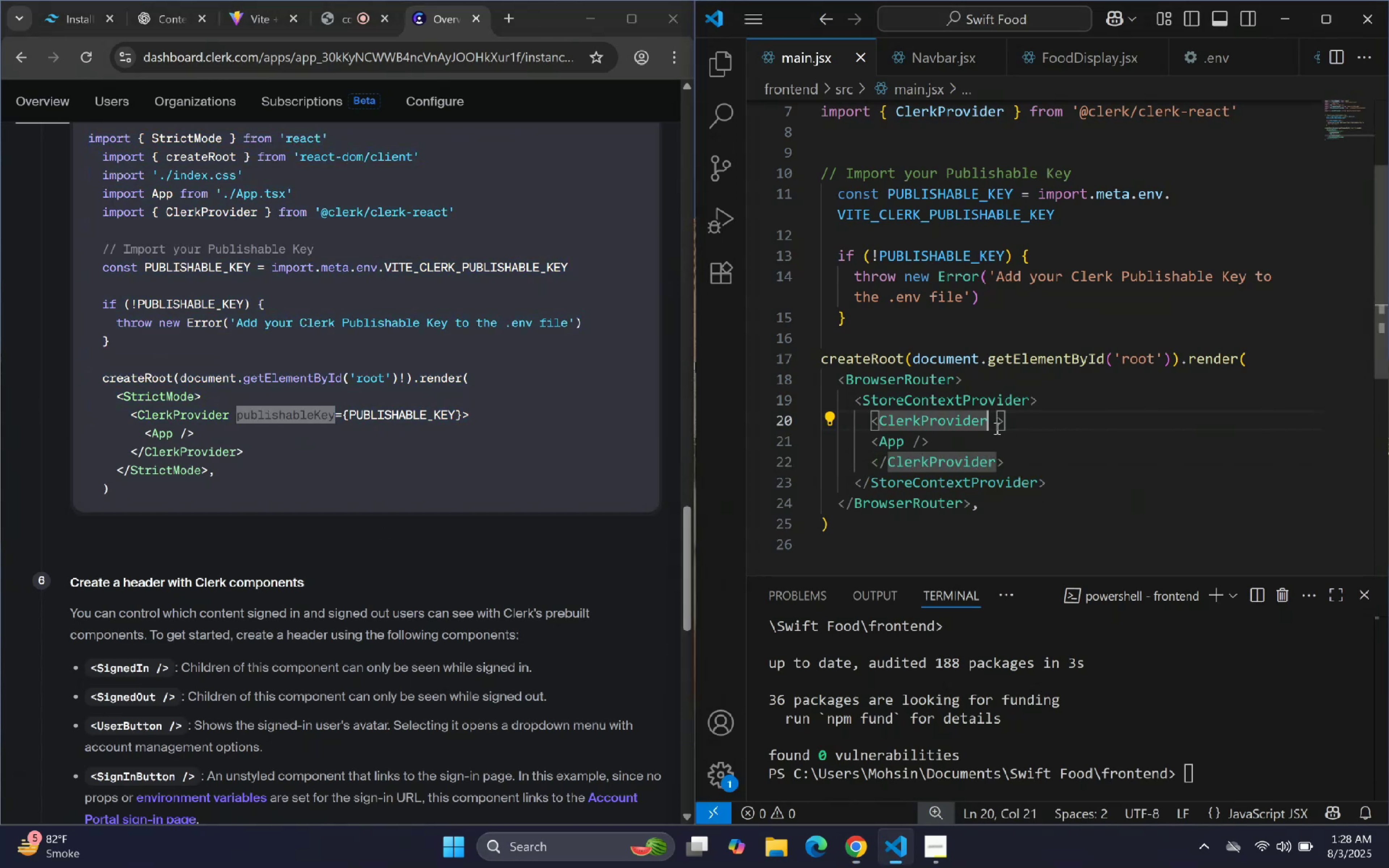 
key(Space)
 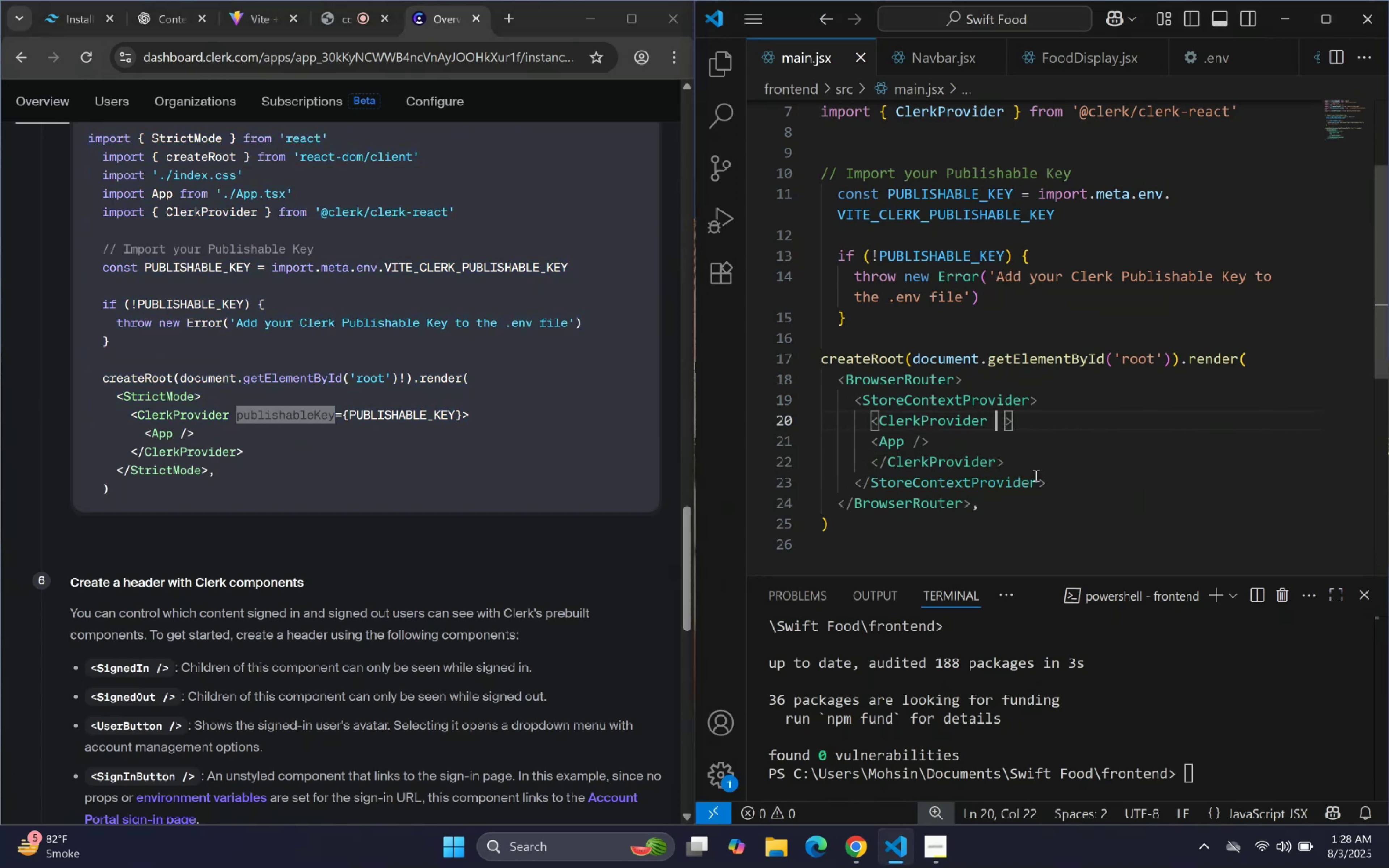 
key(Control+ControlLeft)
 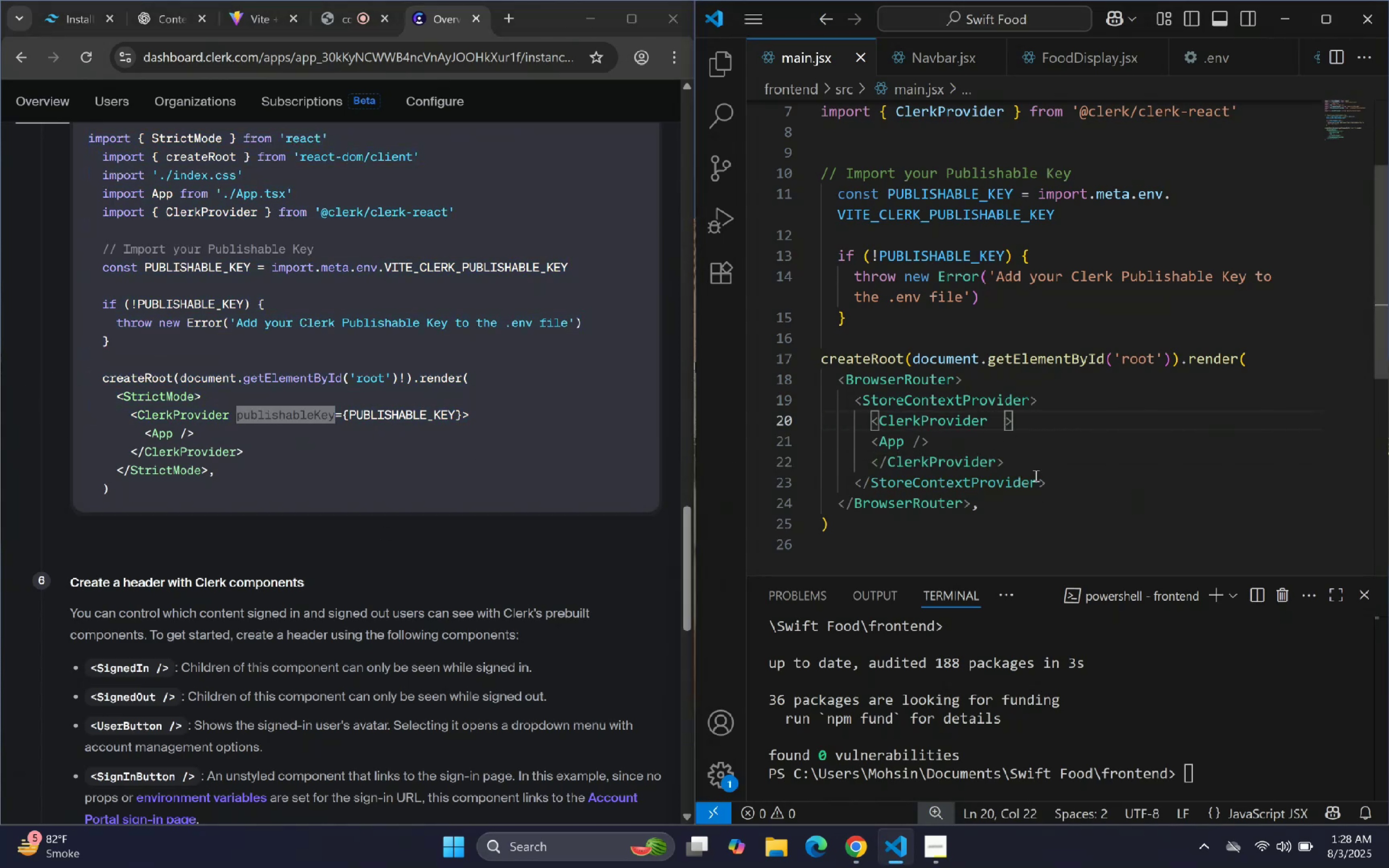 
key(Control+V)
 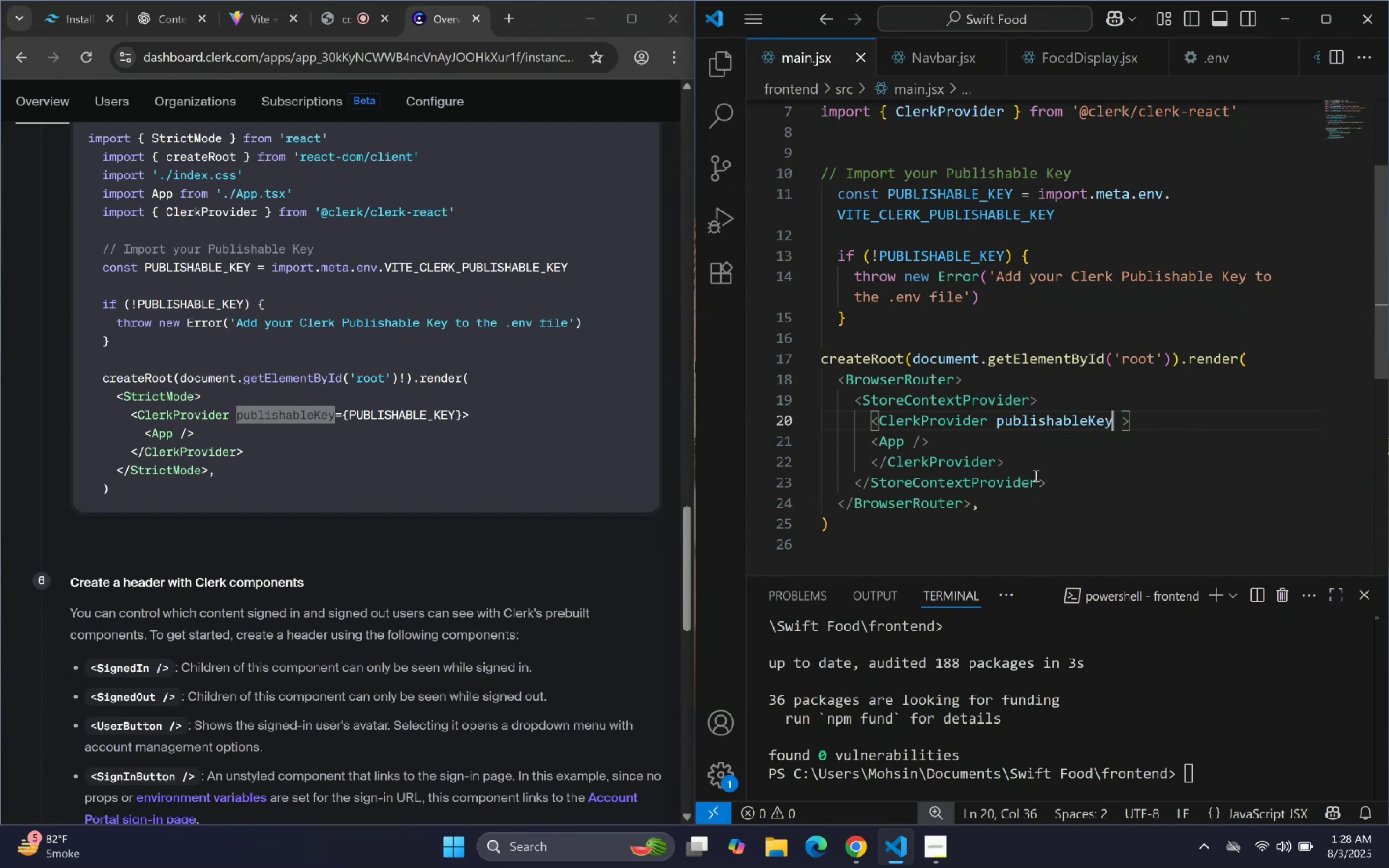 
type( = {PUB)
 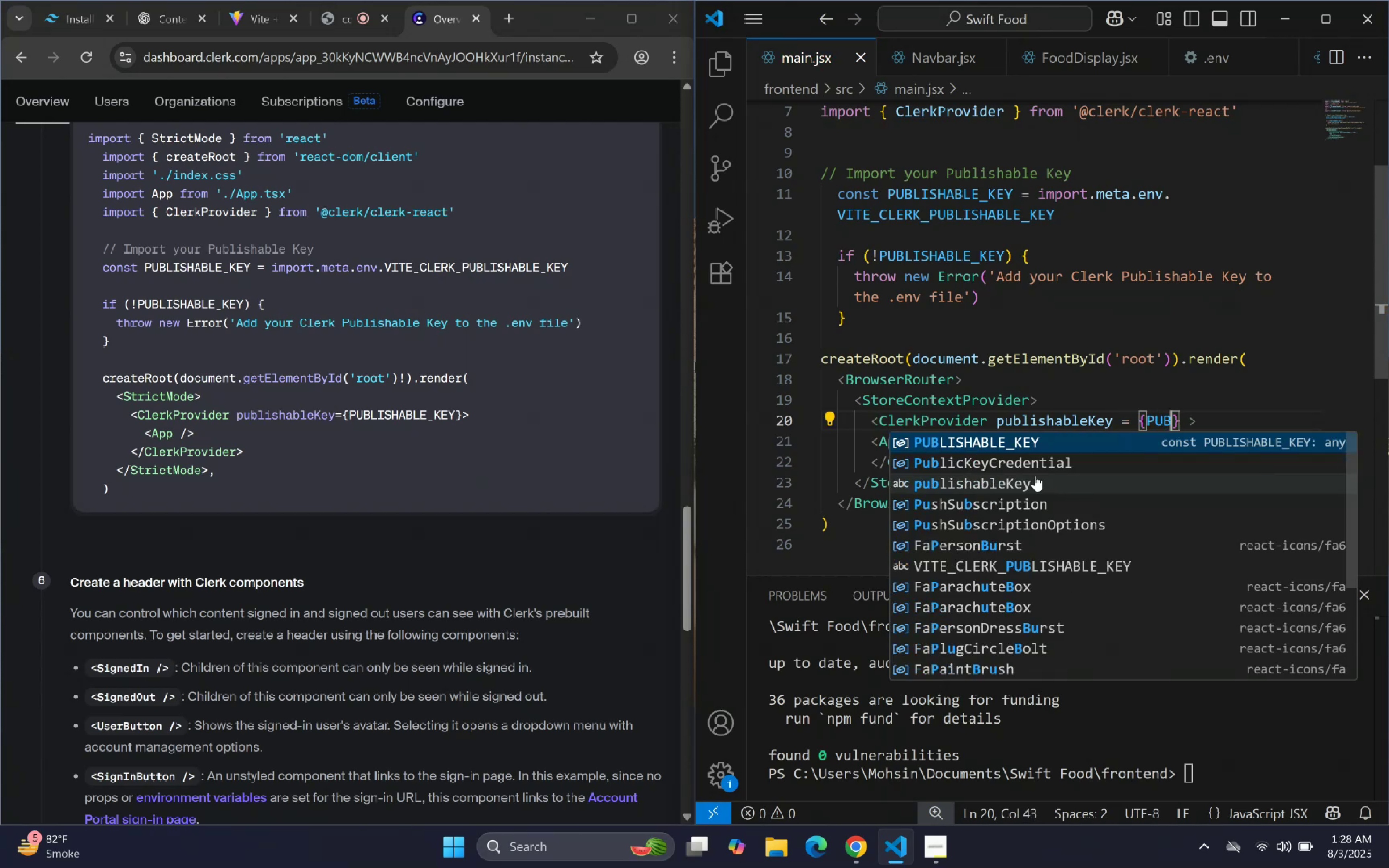 
key(Enter)
 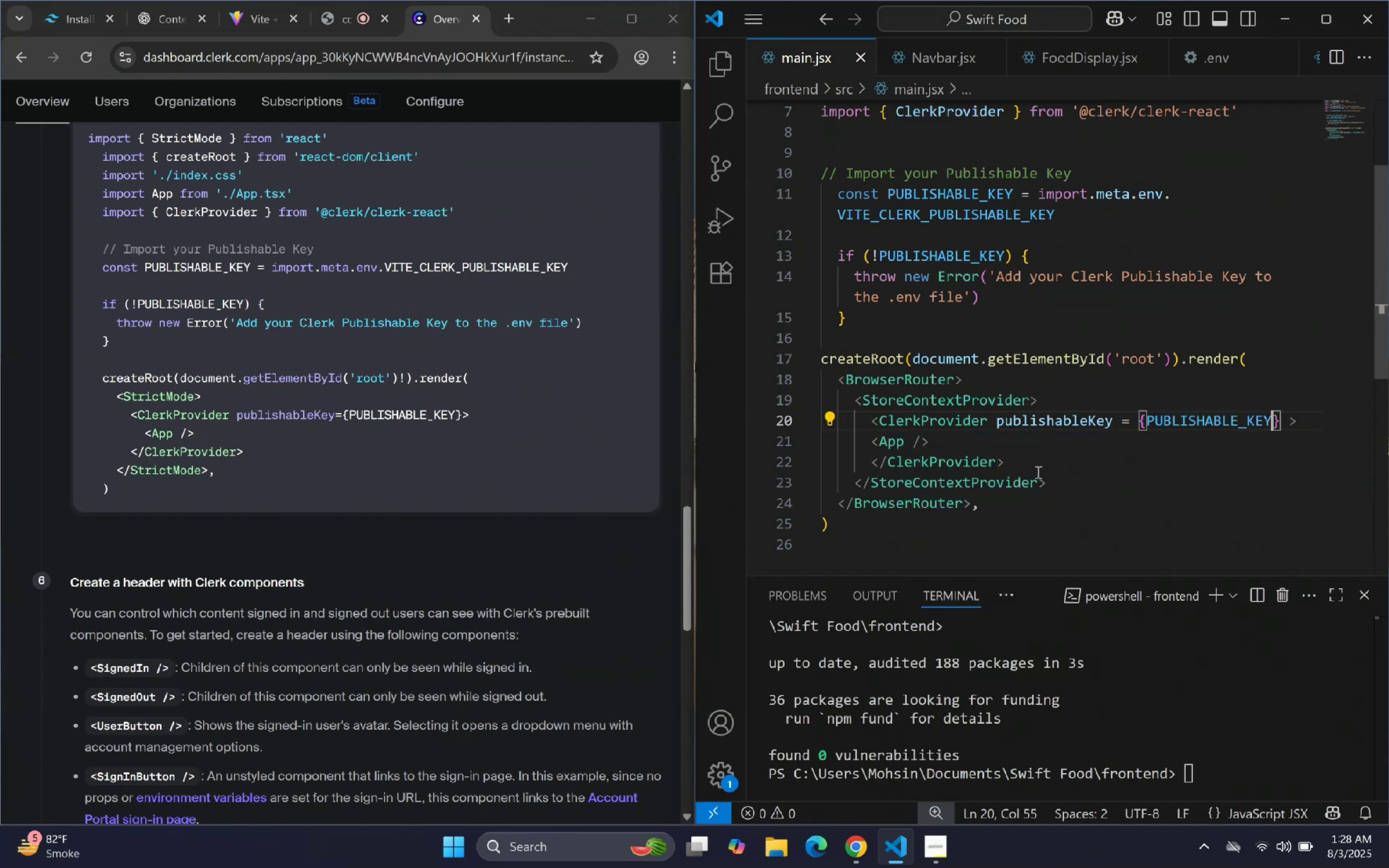 
left_click([1156, 456])
 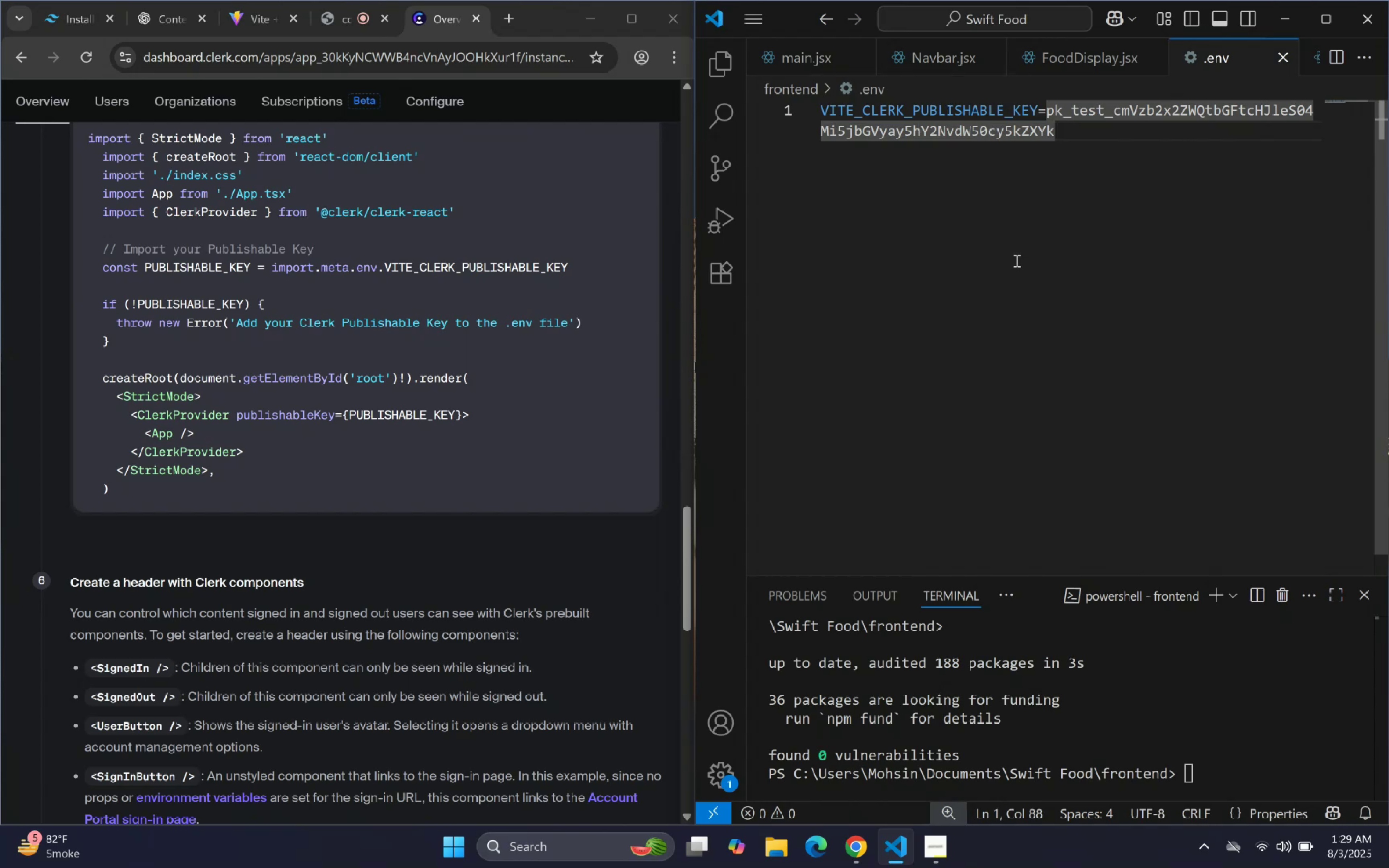 
left_click([793, 69])
 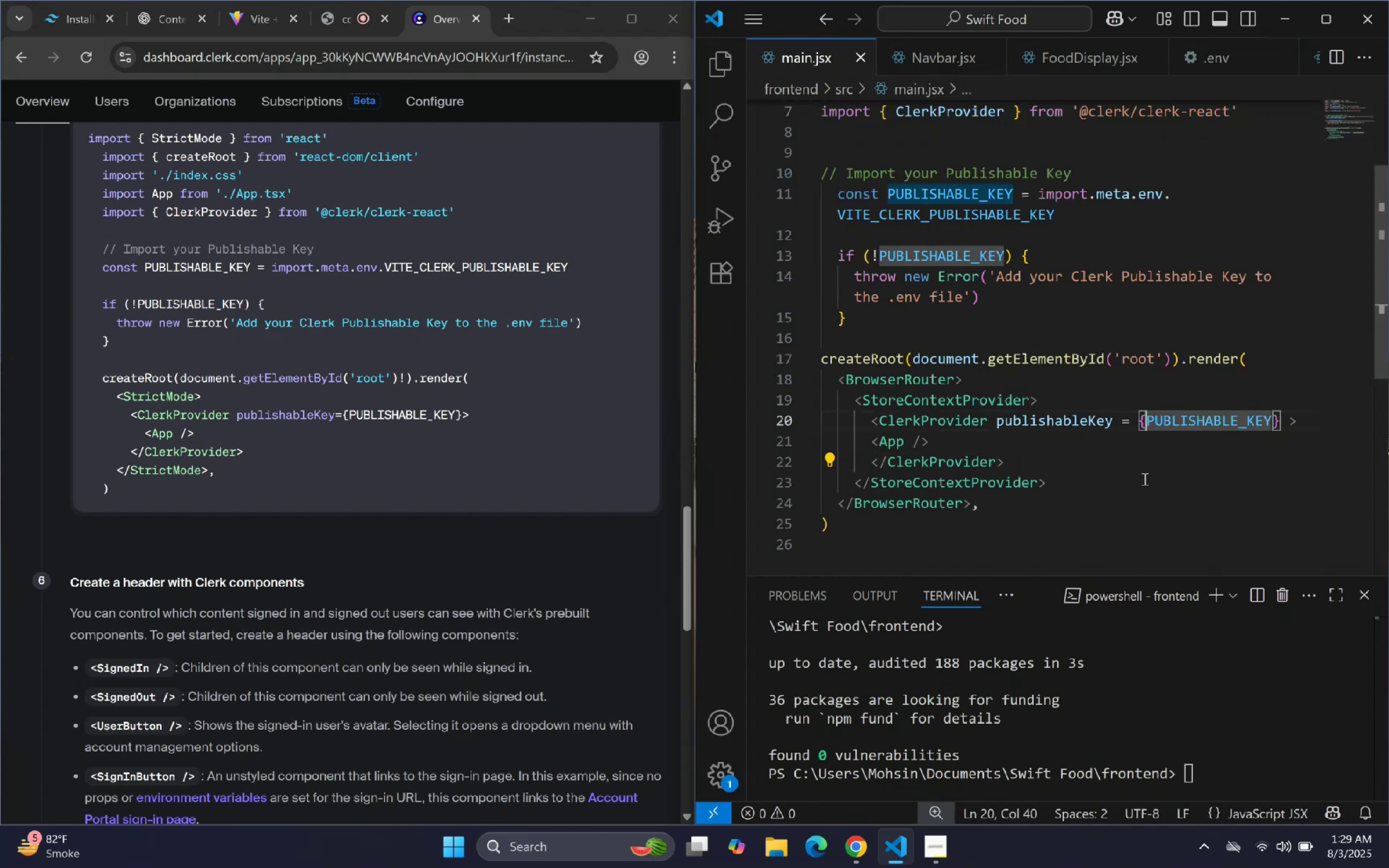 
scroll: coordinate [480, 423], scroll_direction: down, amount: 5.0
 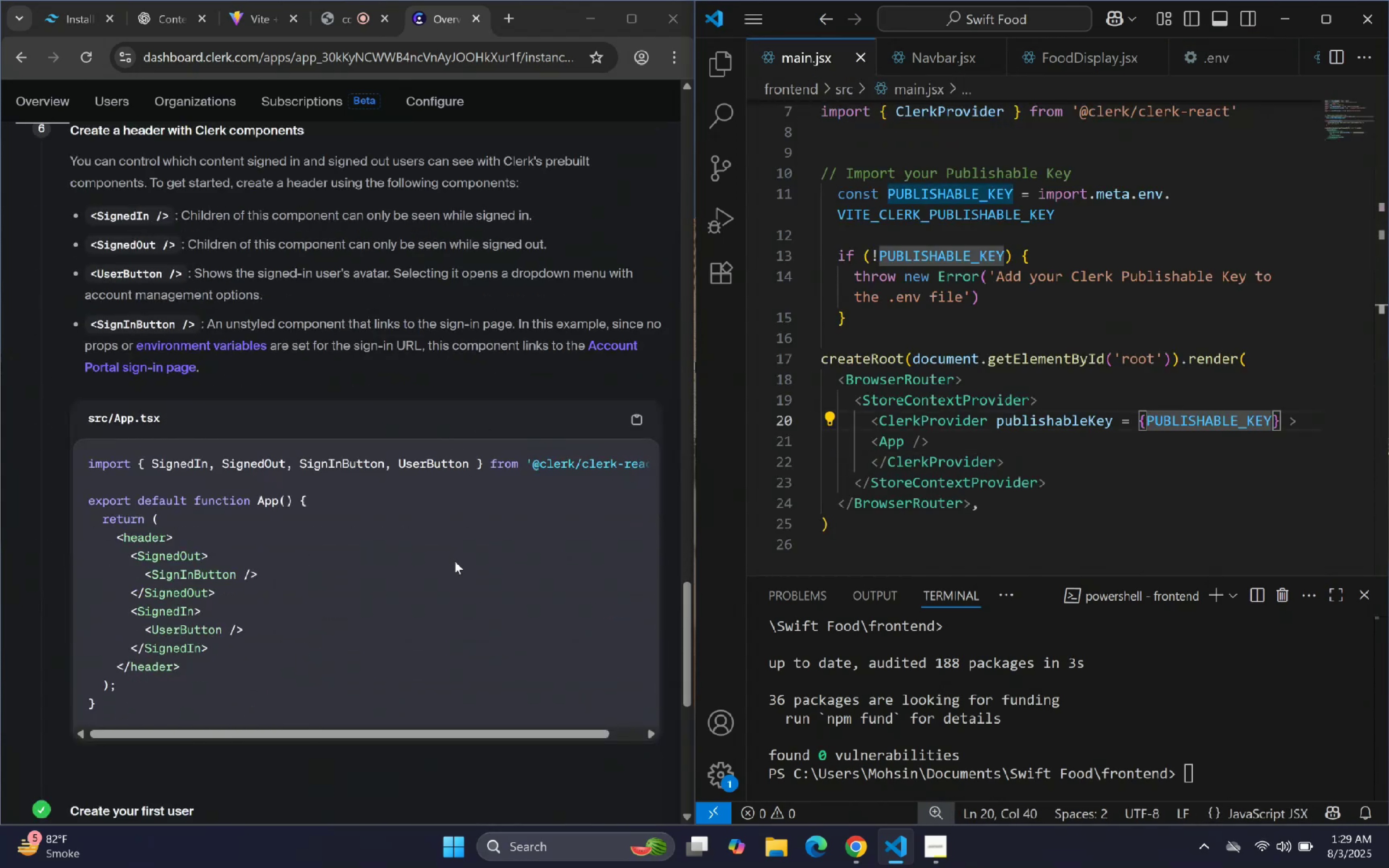 
left_click_drag(start_coordinate=[433, 734], to_coordinate=[311, 707])
 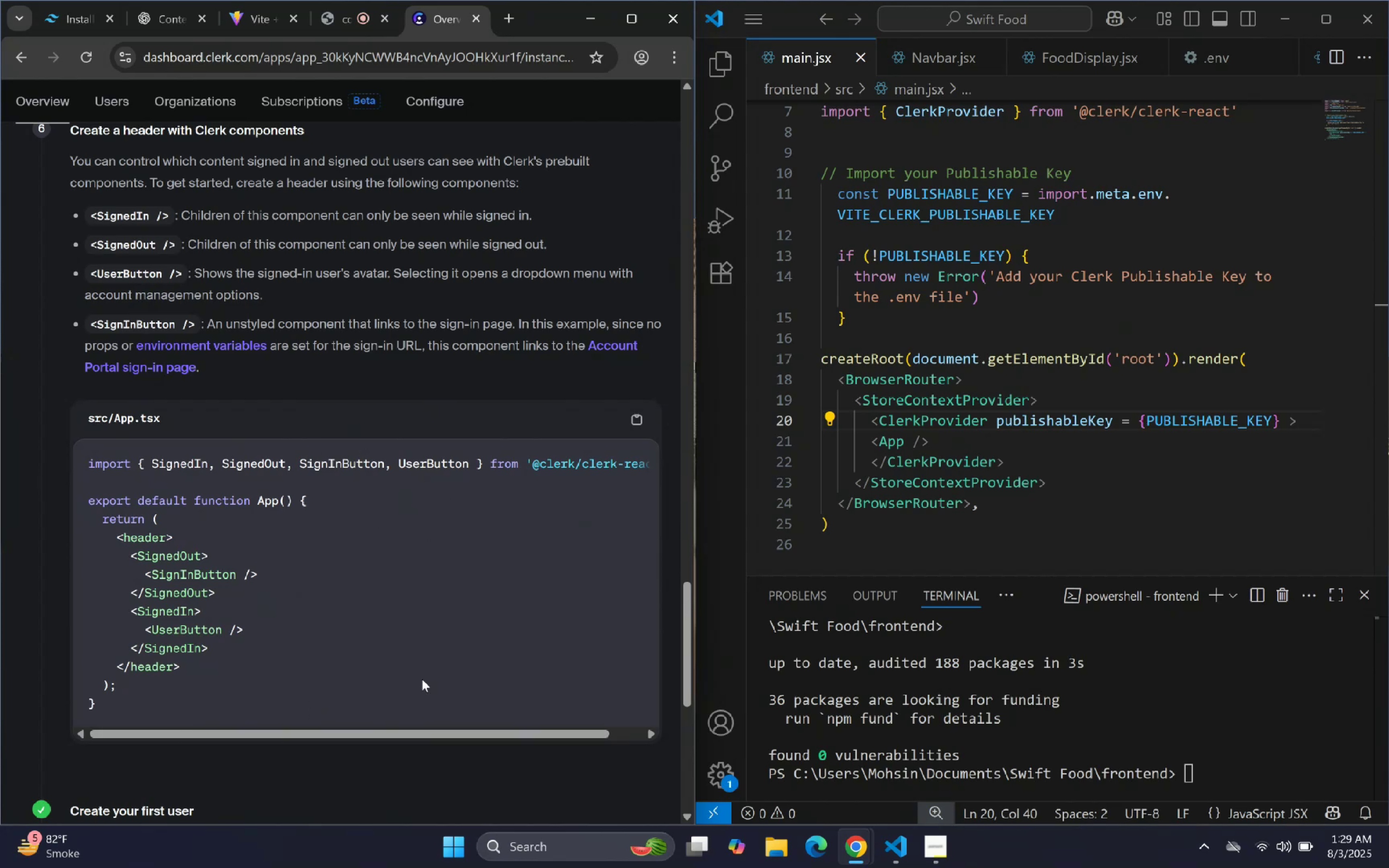 
left_click_drag(start_coordinate=[380, 731], to_coordinate=[483, 730])
 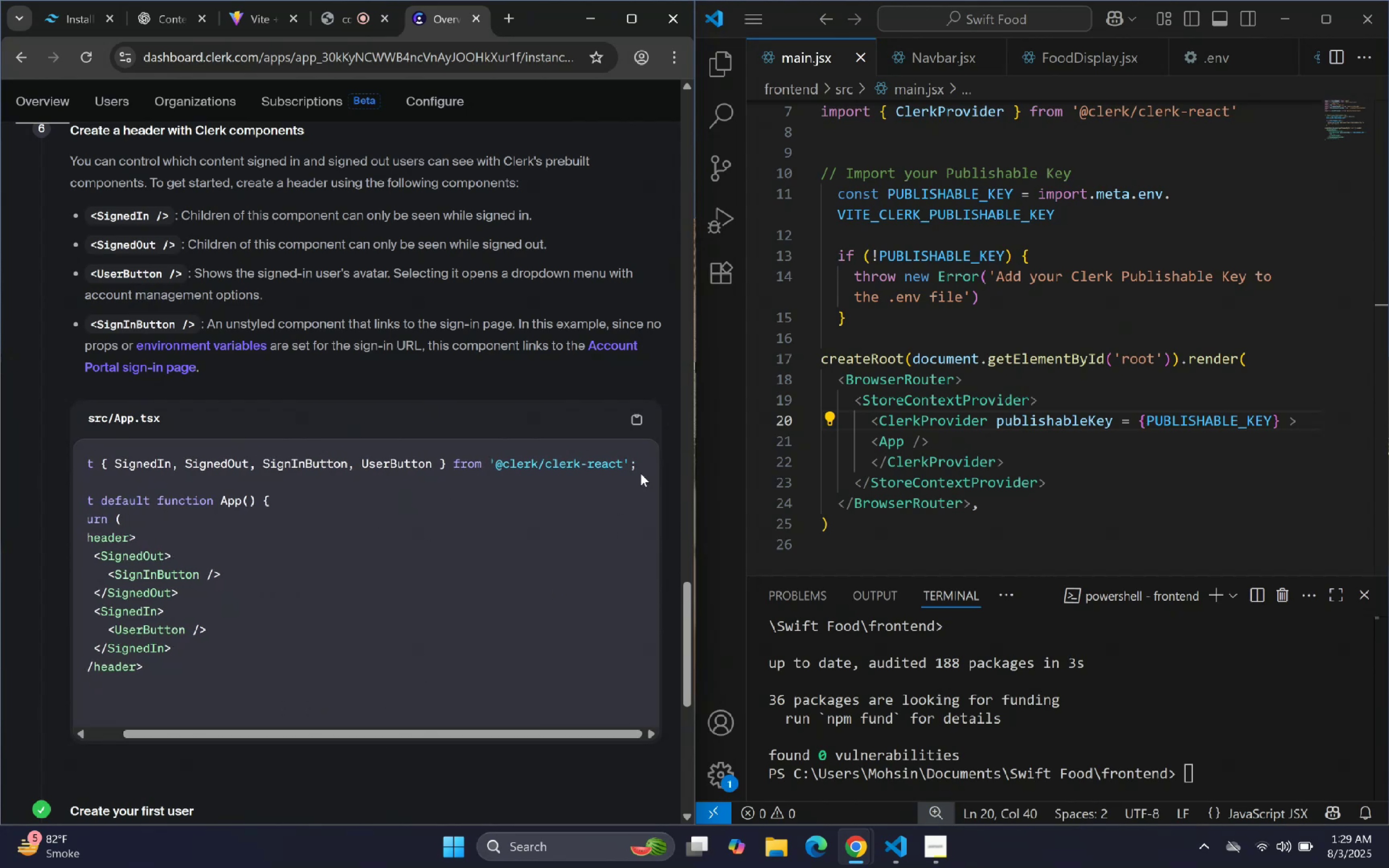 
left_click_drag(start_coordinate=[638, 464], to_coordinate=[55, 461])
 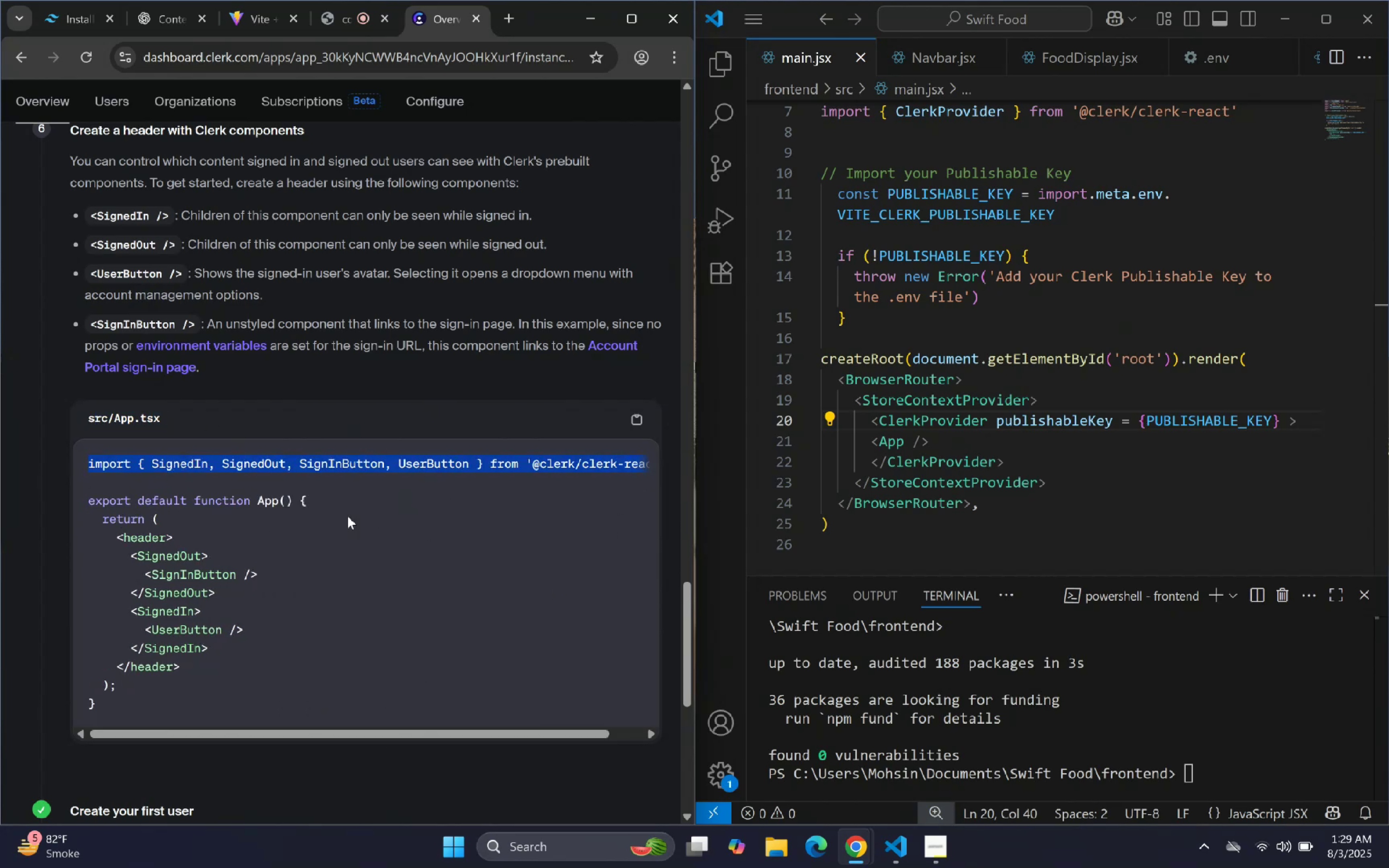 
key(Control+C)
 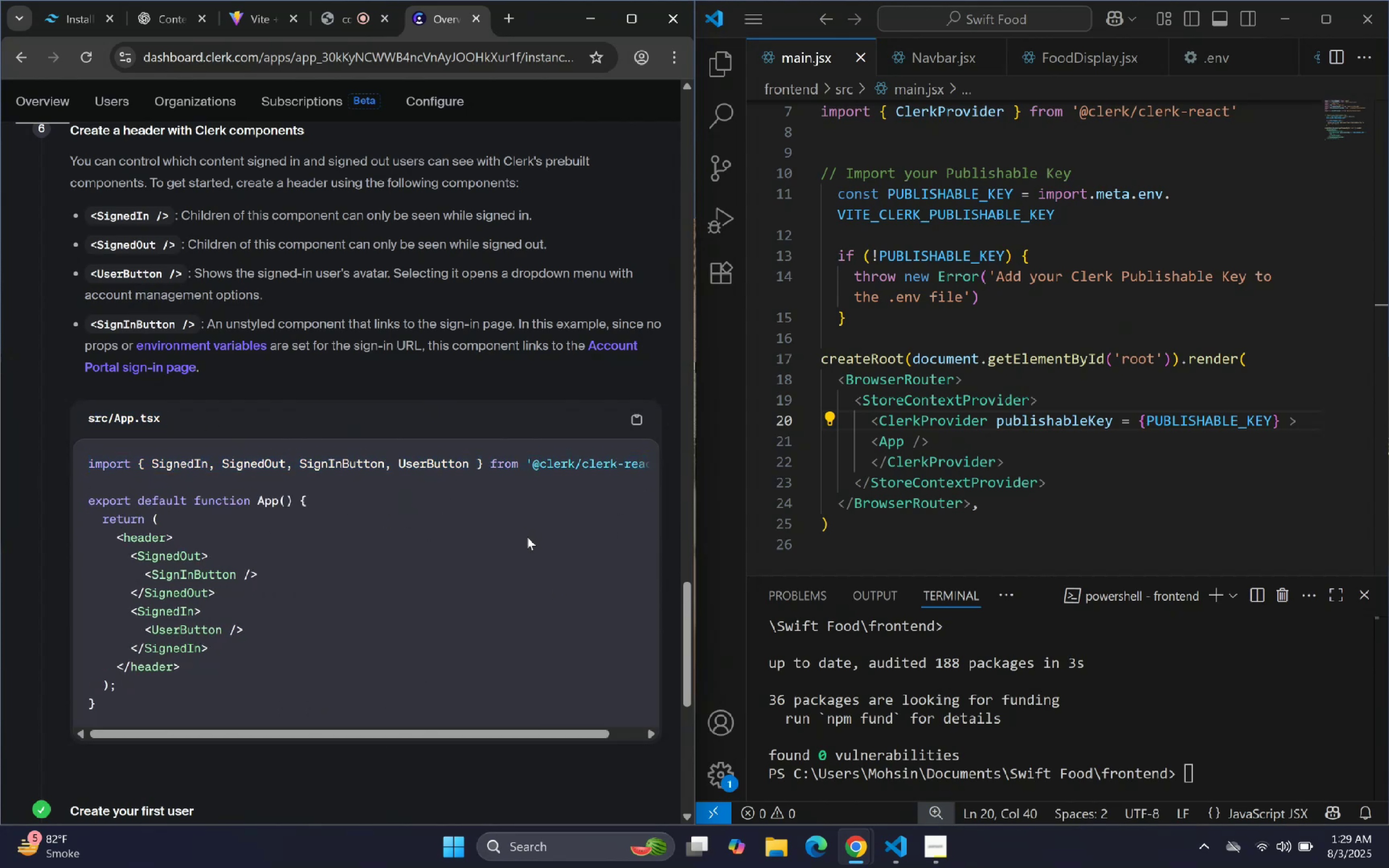 
key(Control+C)
 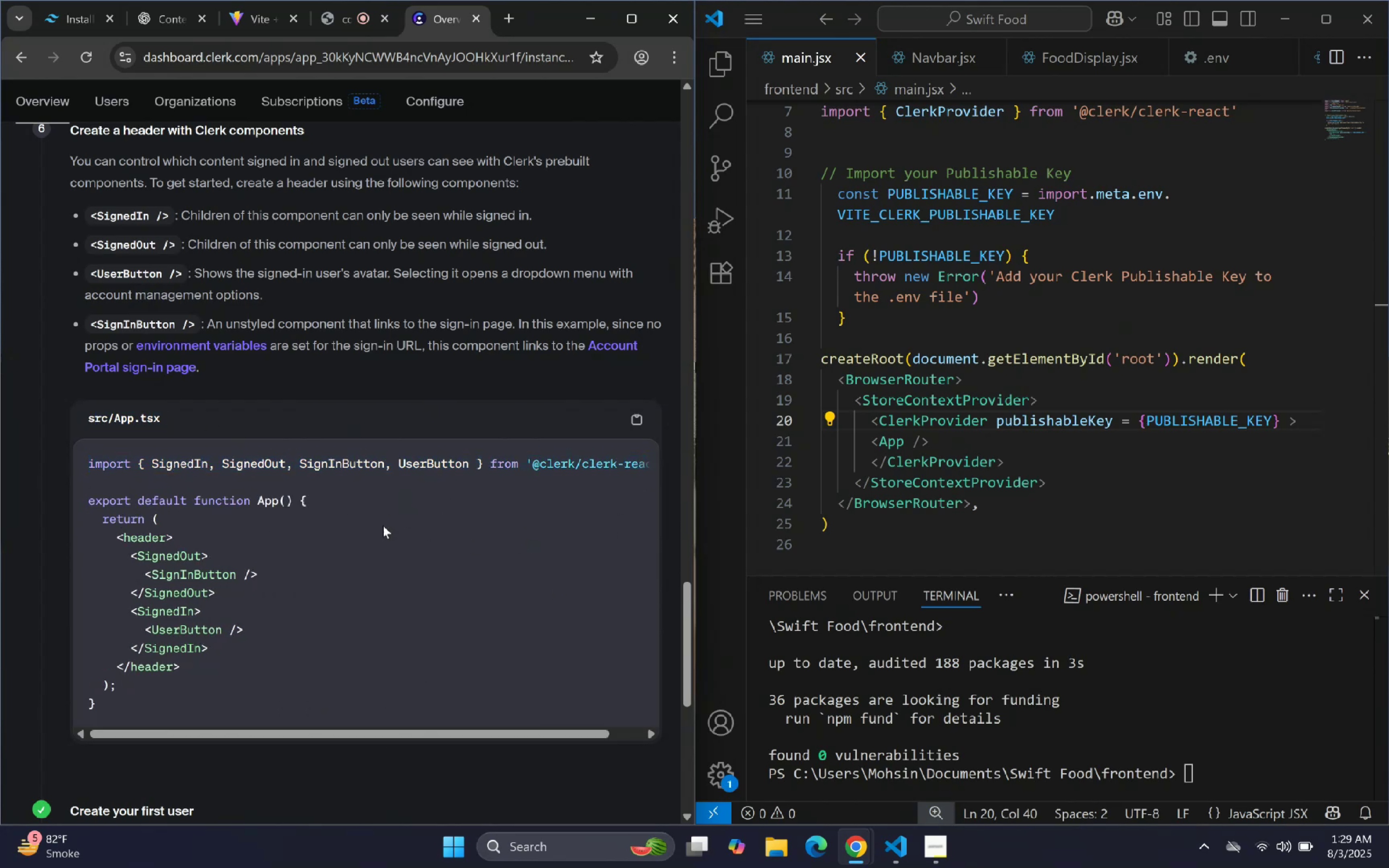 
key(Control+C)
 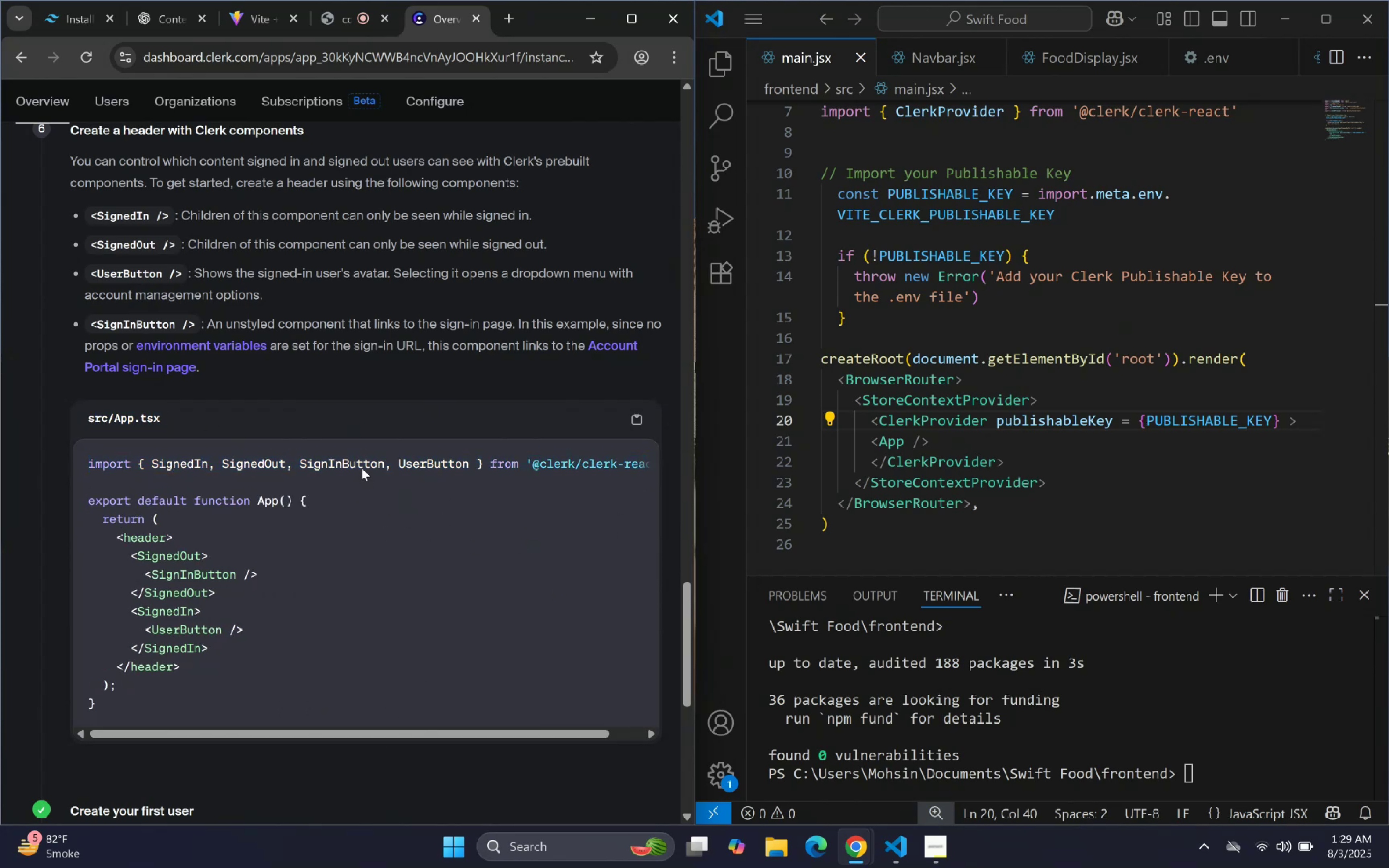 
left_click([365, 460])
 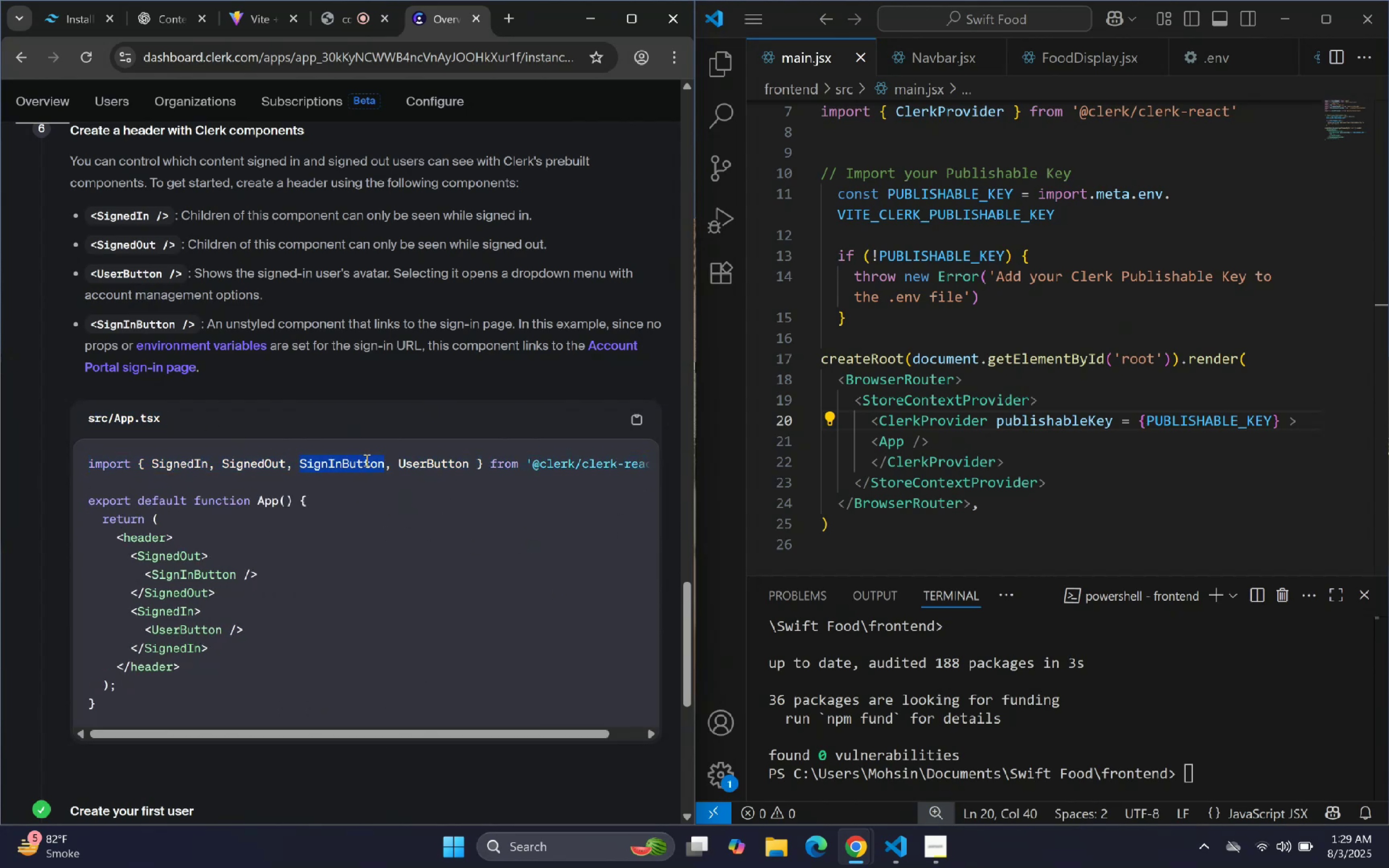 
triple_click([366, 460])
 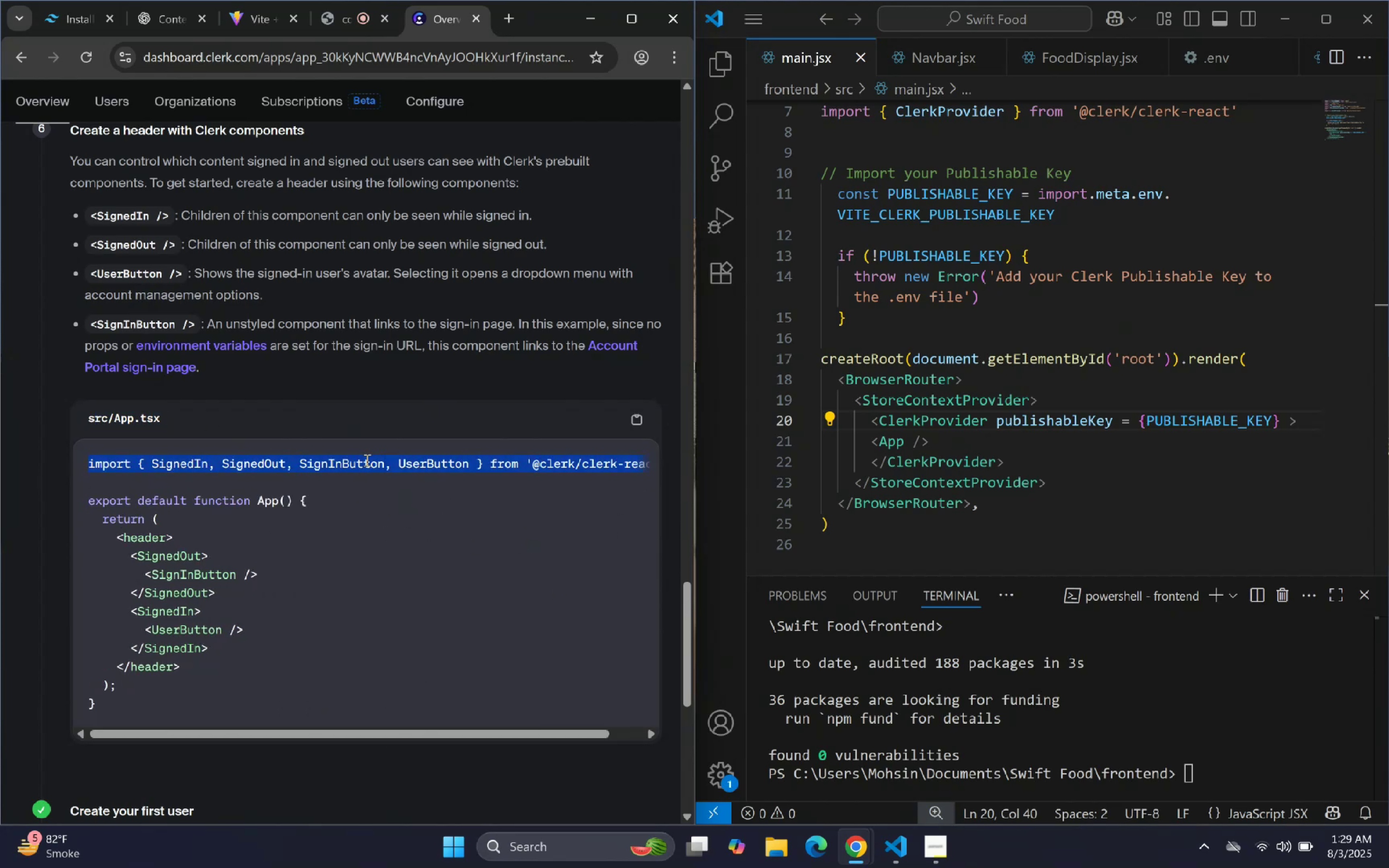 
key(Control+C)
 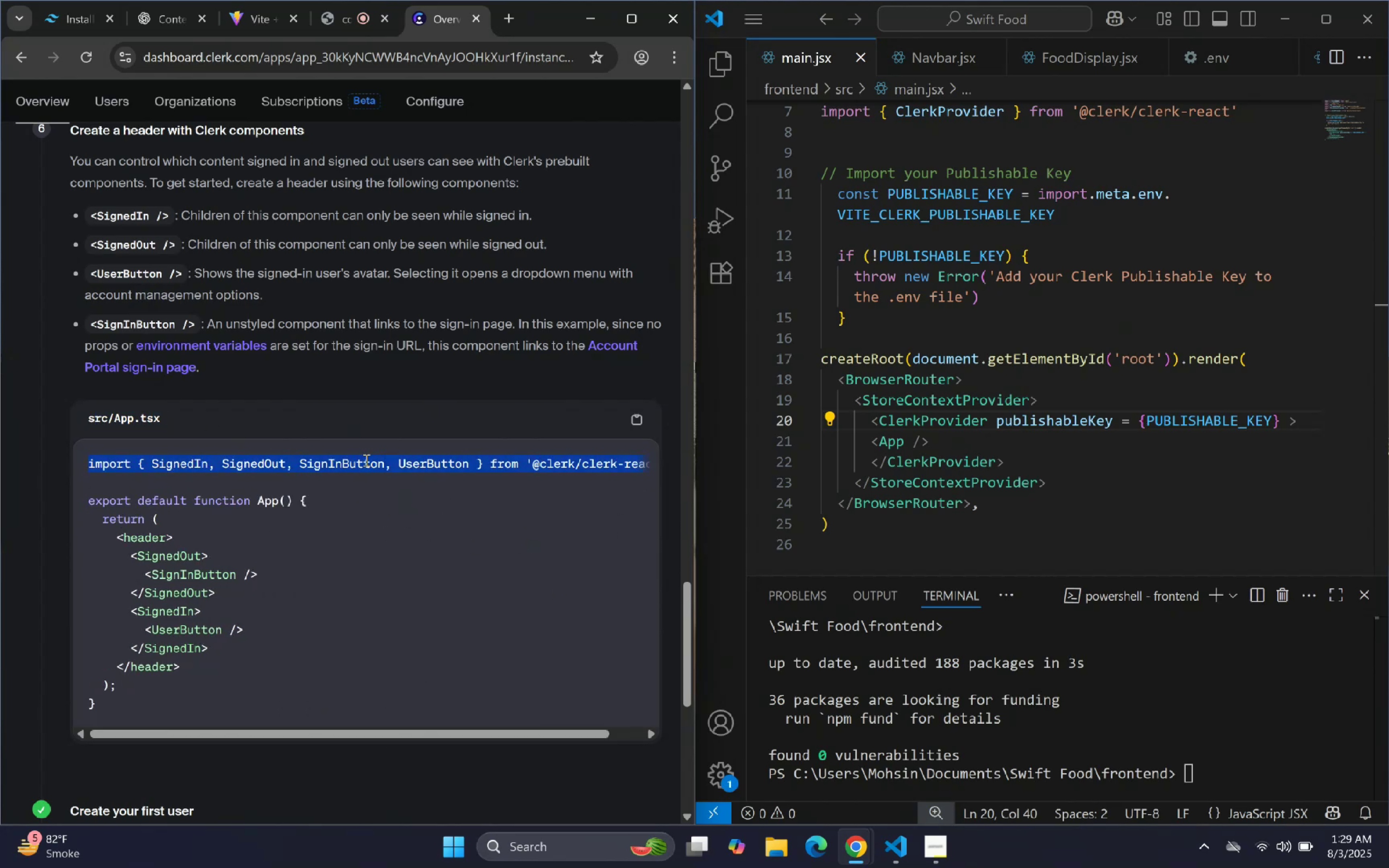 
key(Control+C)
 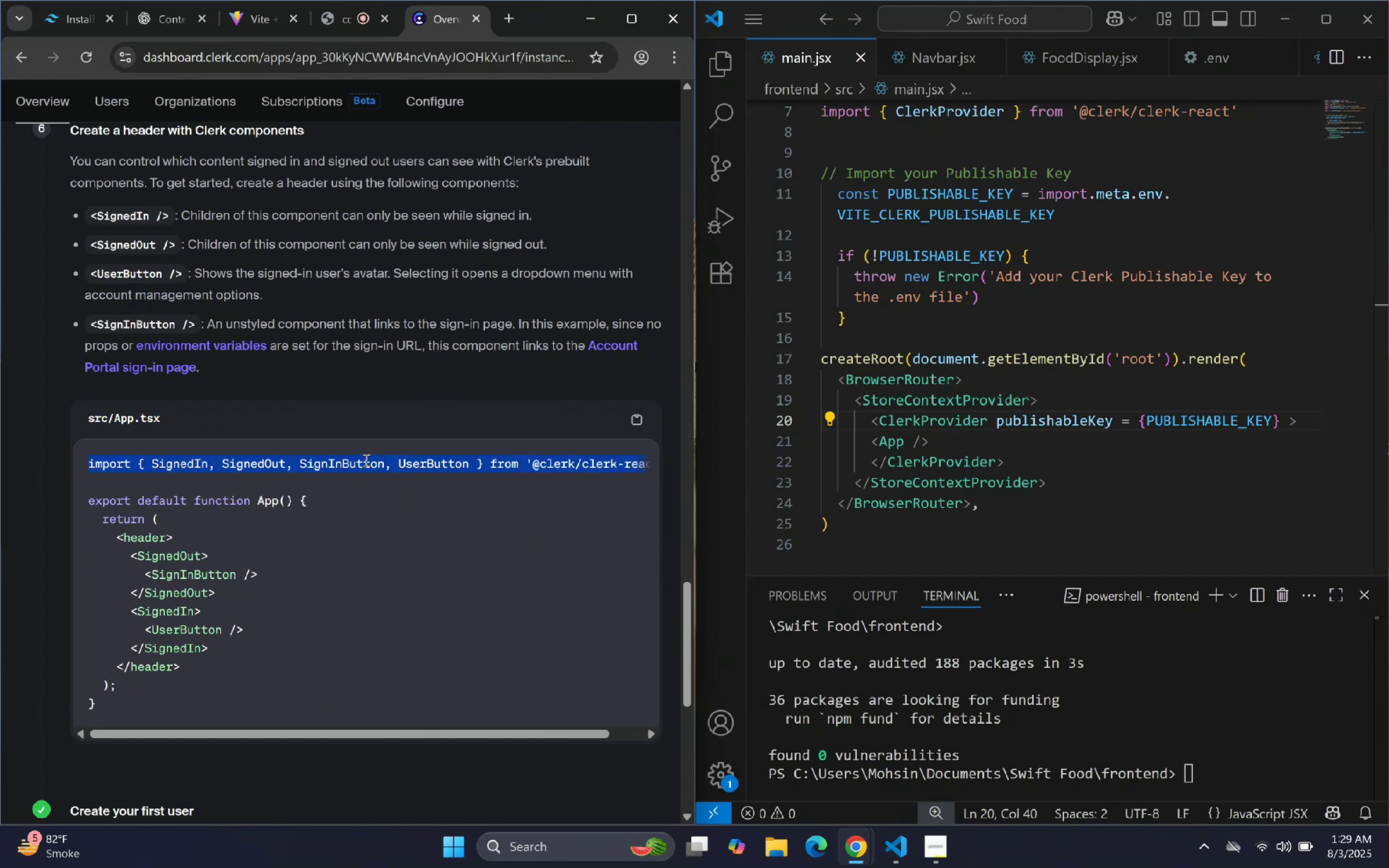 
key(Control+C)
 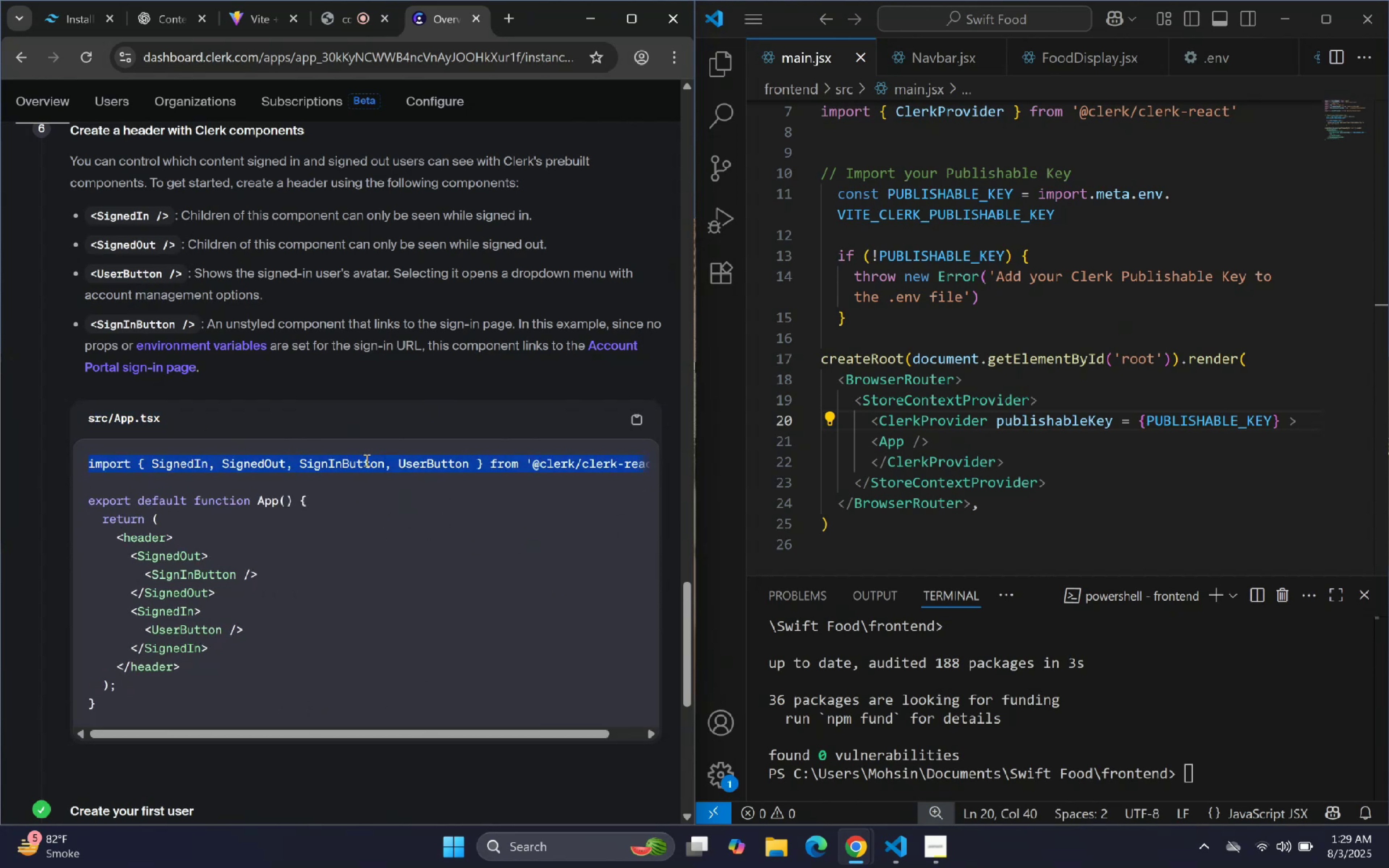 
key(Control+C)
 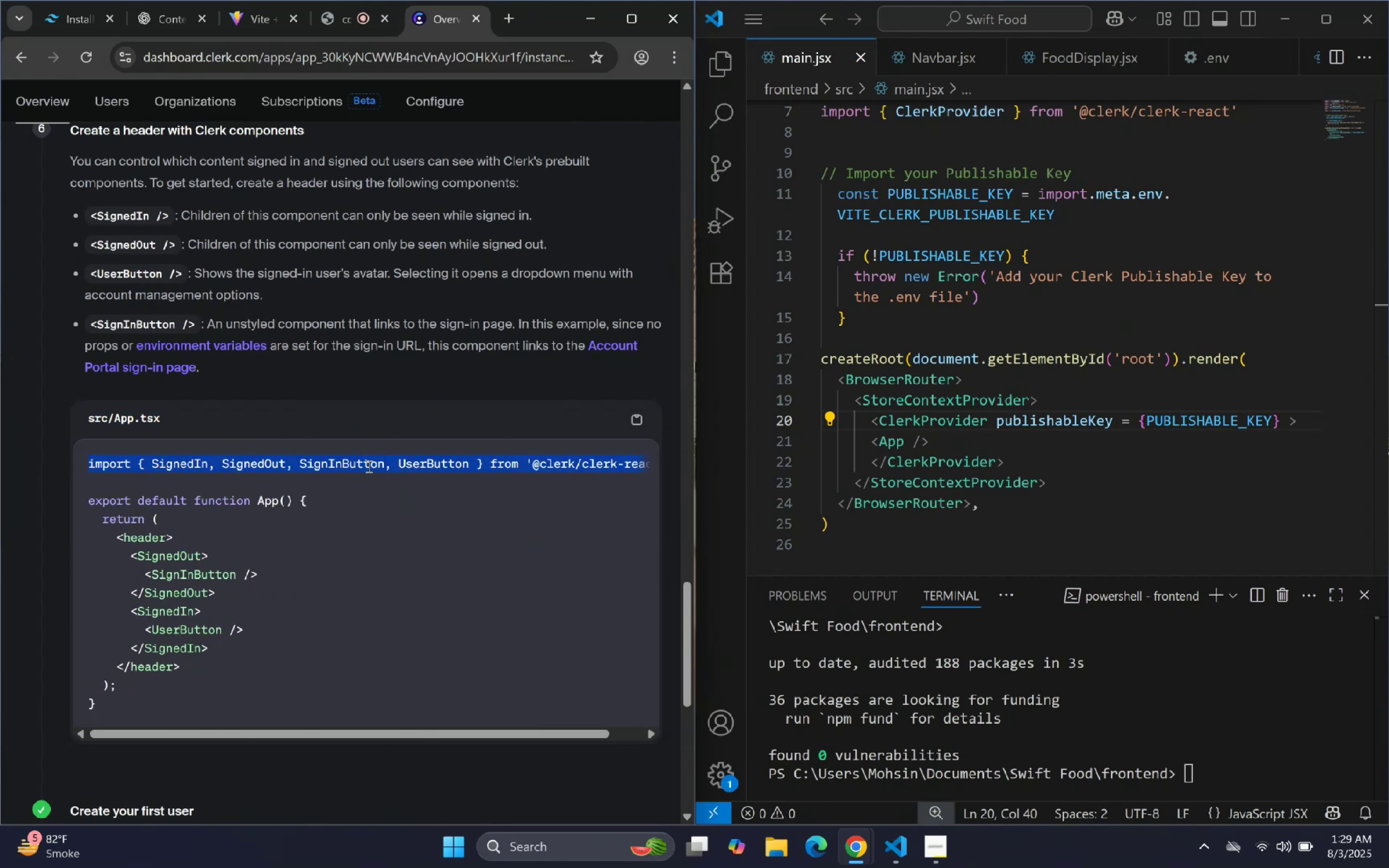 
key(Control+C)
 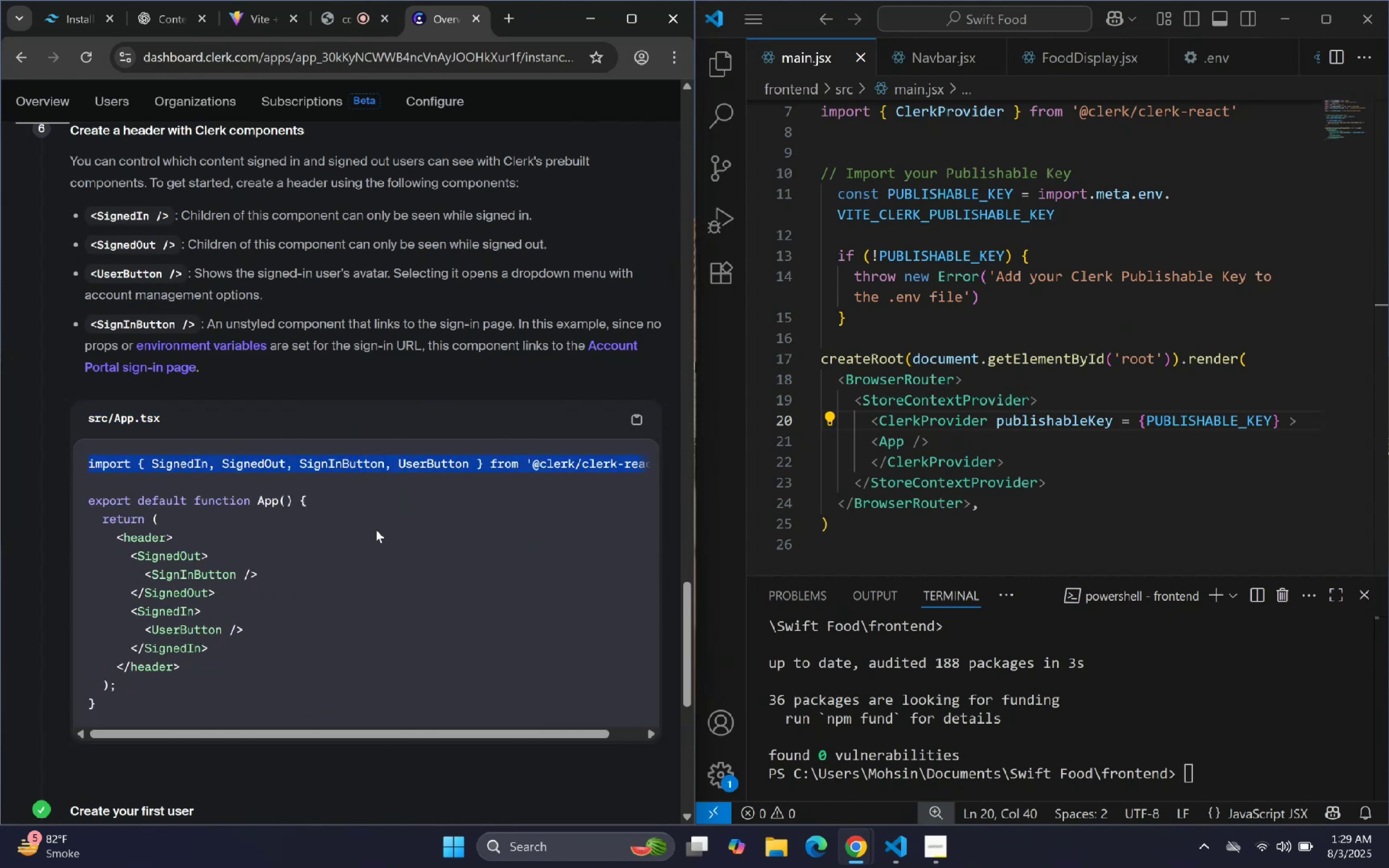 
key(Control+C)
 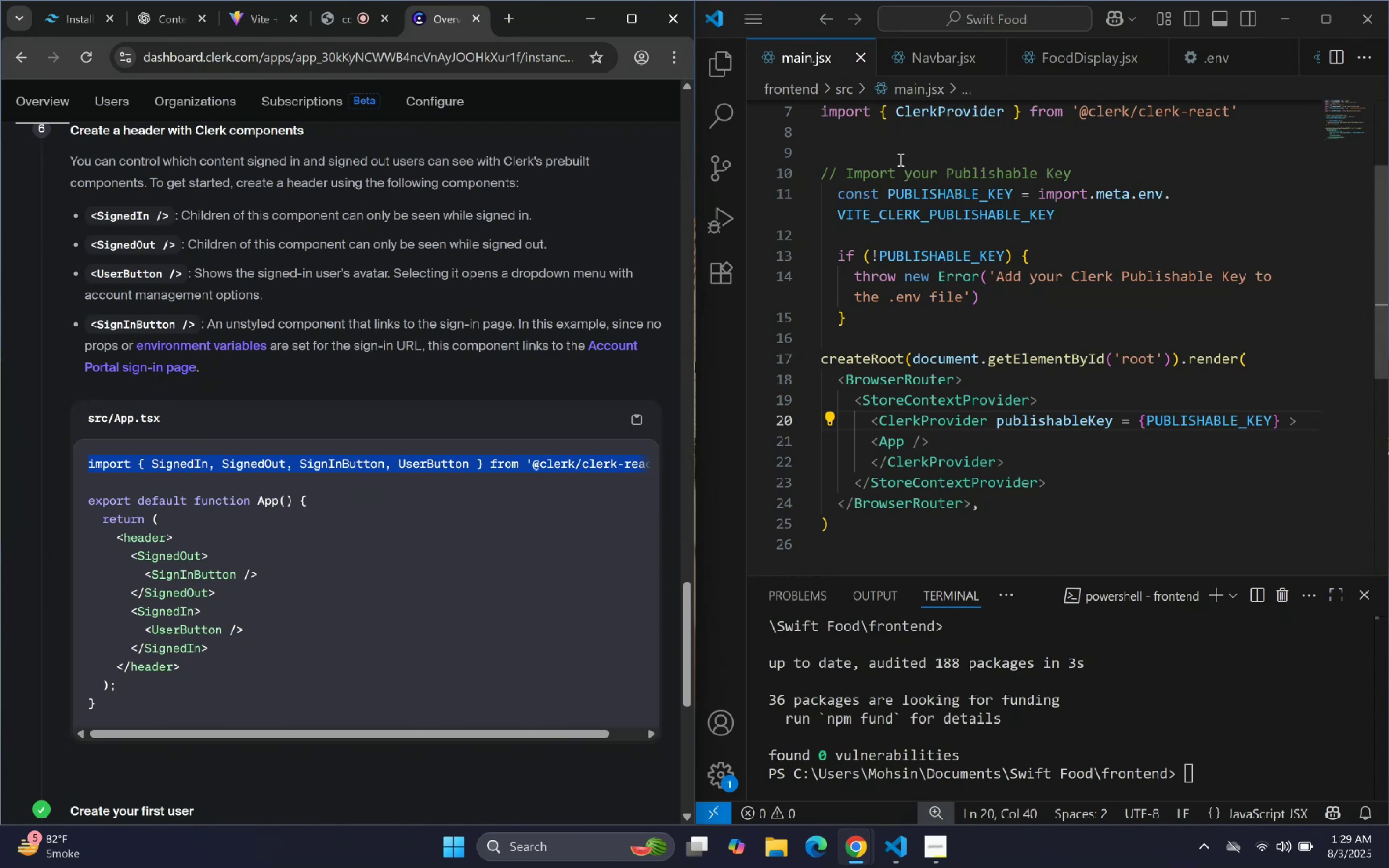 
left_click([920, 72])
 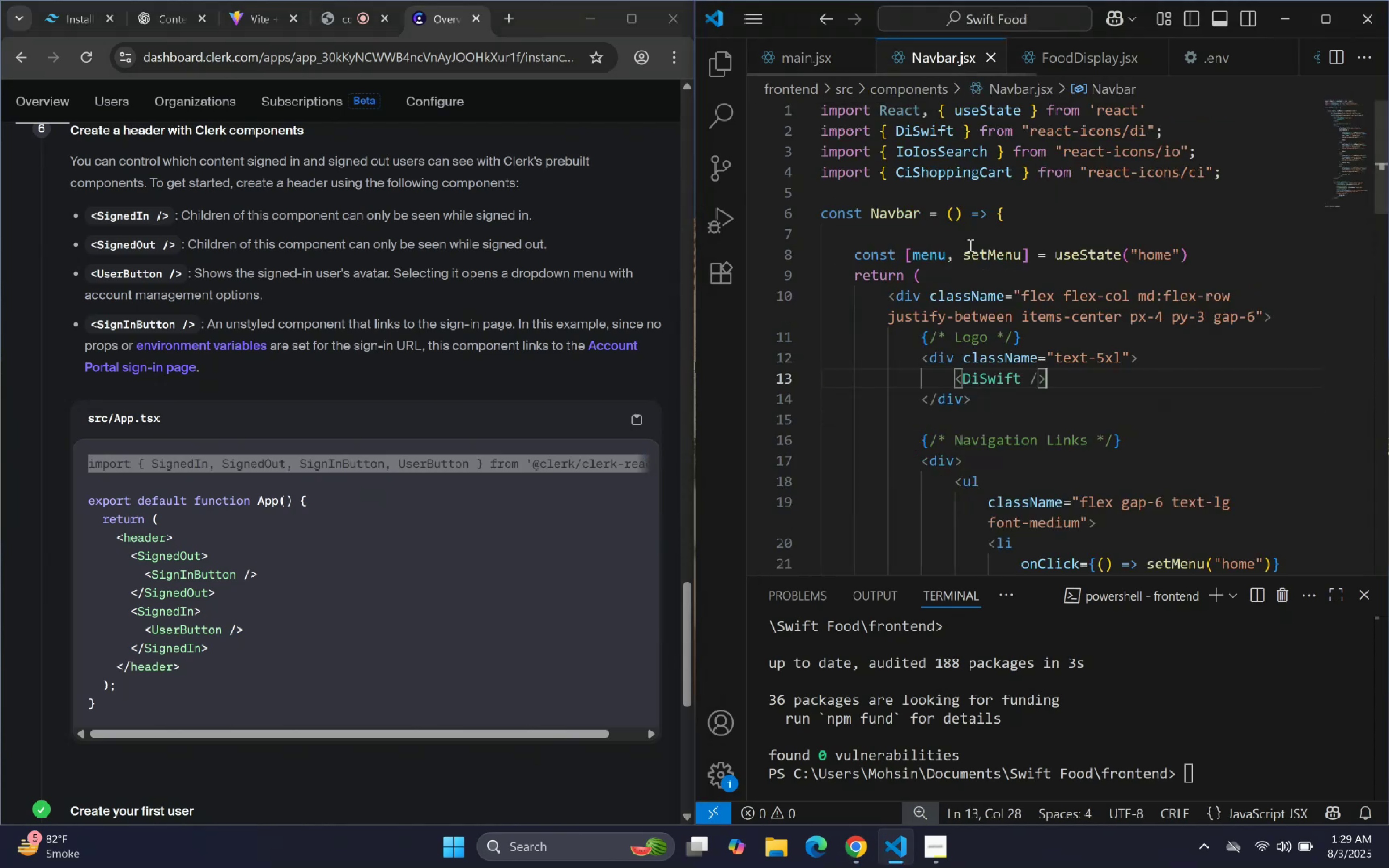 
scroll: coordinate [1004, 193], scroll_direction: up, amount: 5.0
 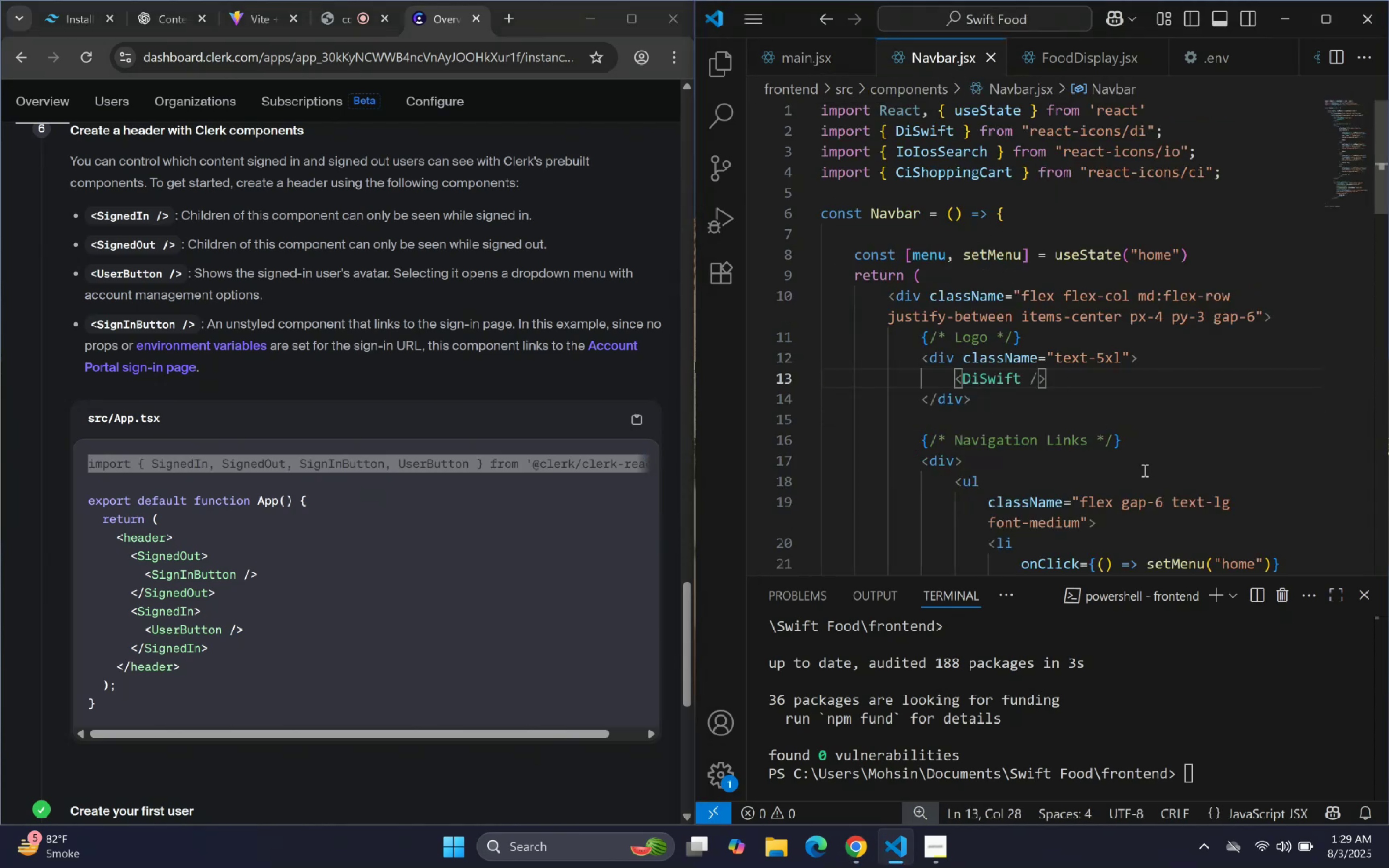 
scroll: coordinate [1000, 344], scroll_direction: down, amount: 23.0
 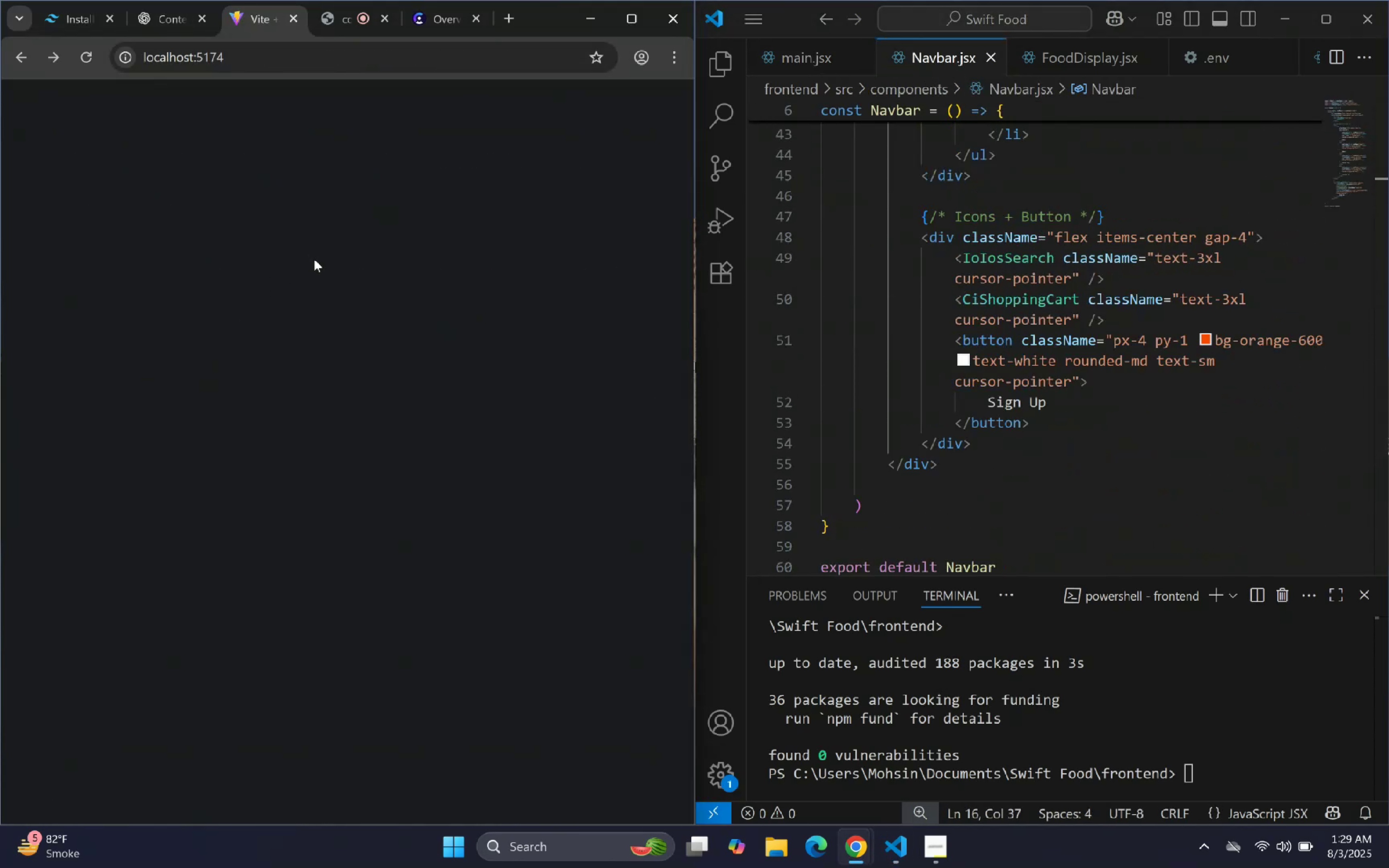 
scroll: coordinate [305, 279], scroll_direction: up, amount: 10.0
 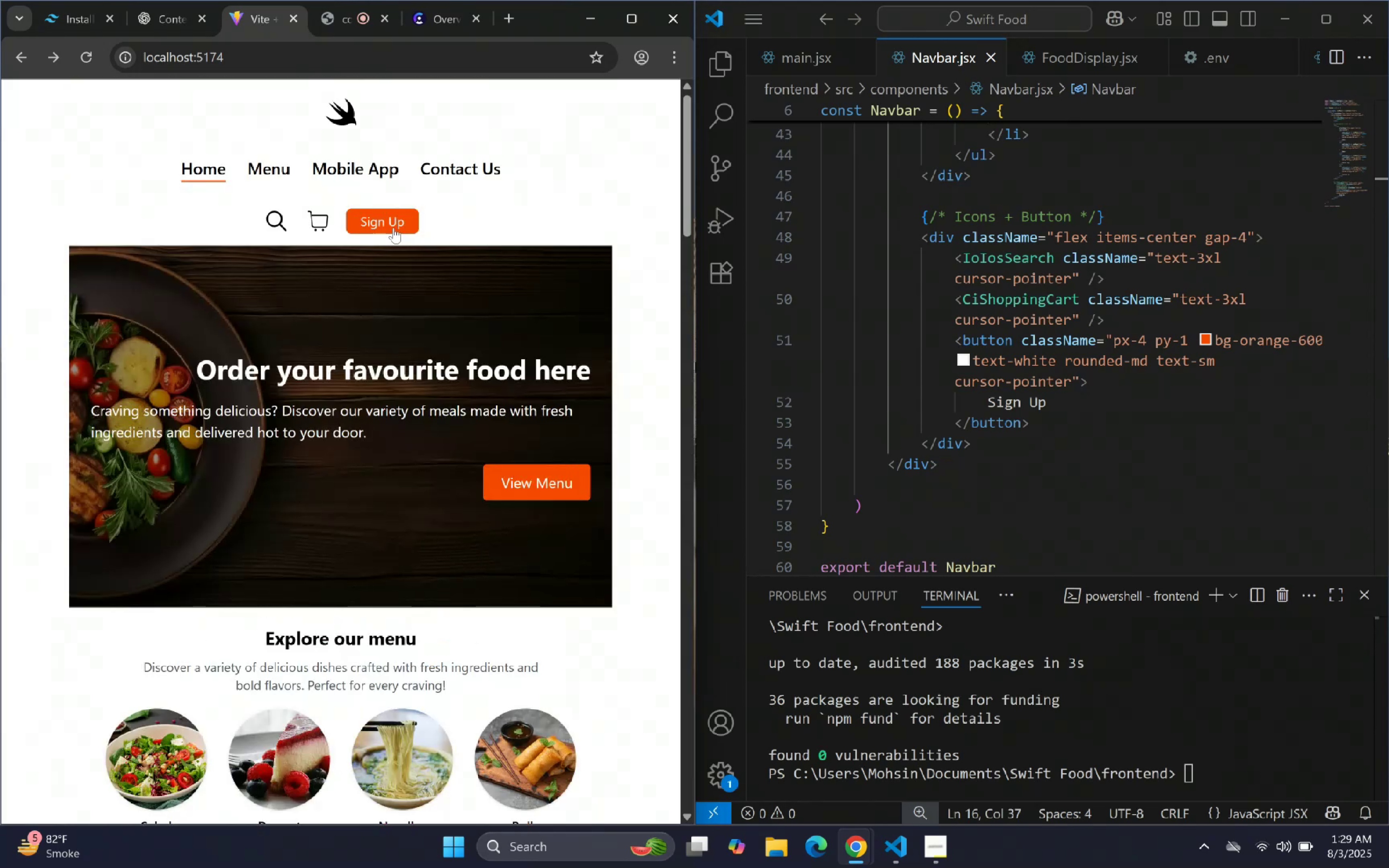 
left_click([393, 225])
 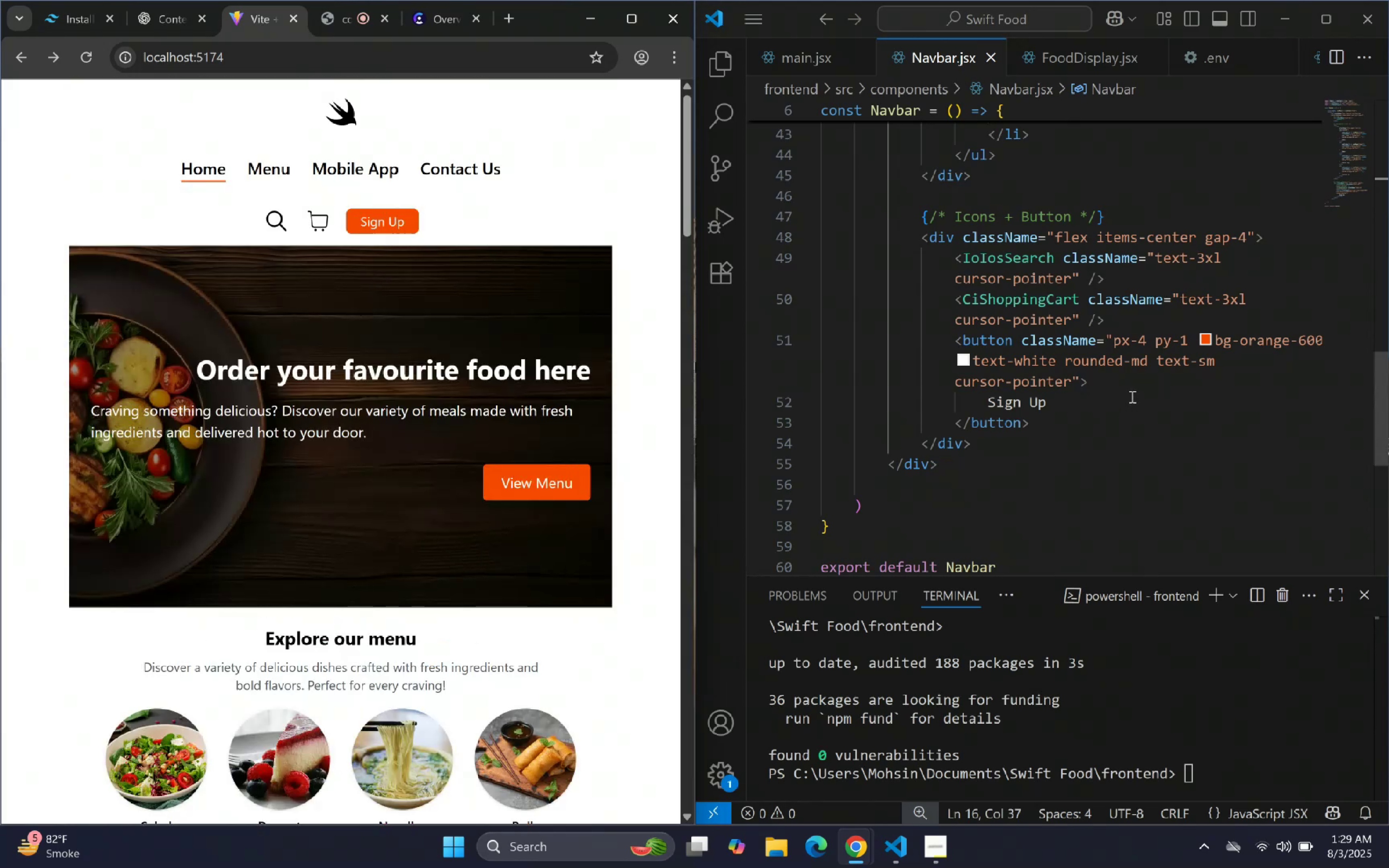 
scroll: coordinate [1095, 205], scroll_direction: up, amount: 25.0
 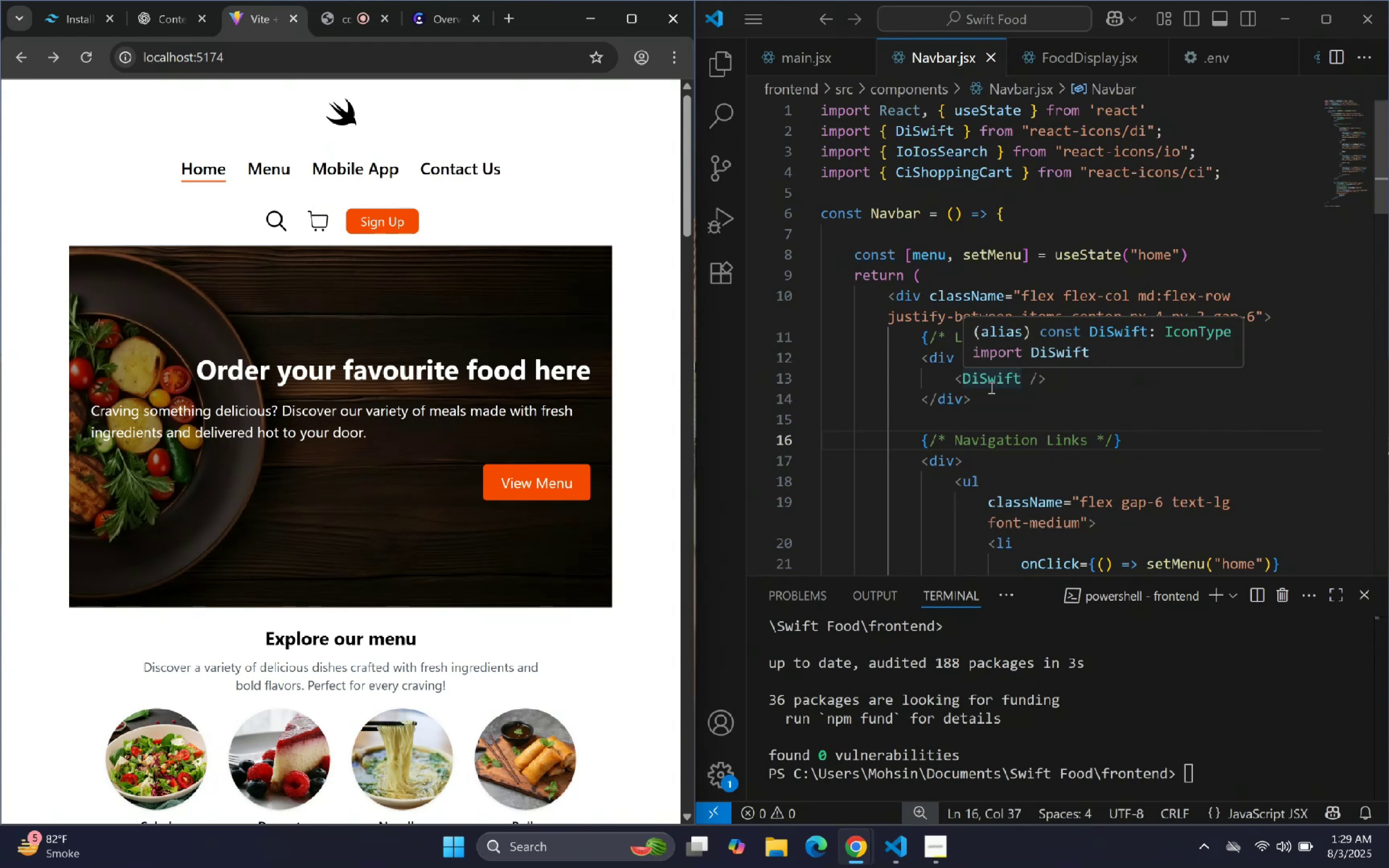 
wait(16.18)
 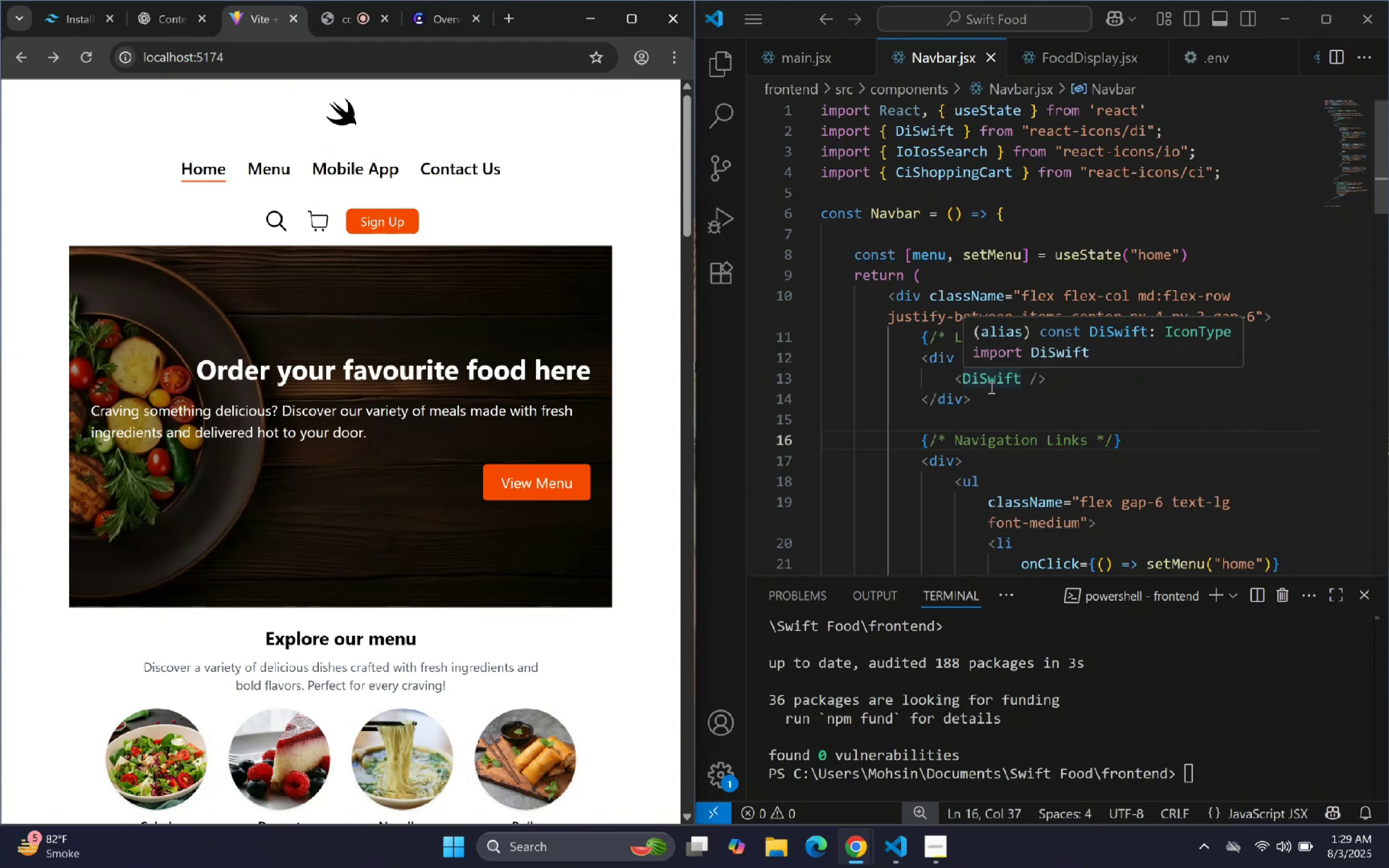 
left_click([1084, 205])
 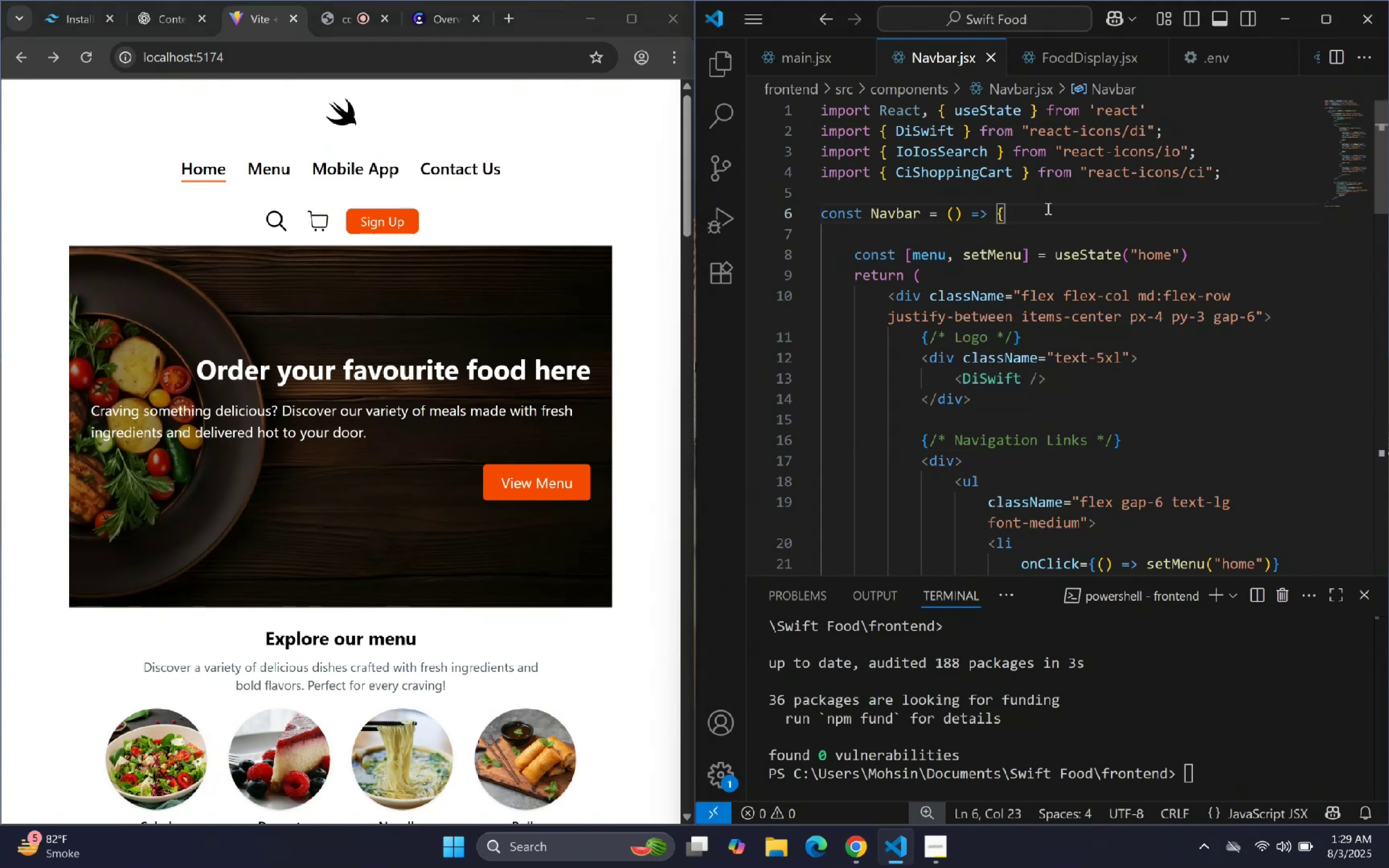 
left_click([985, 195])
 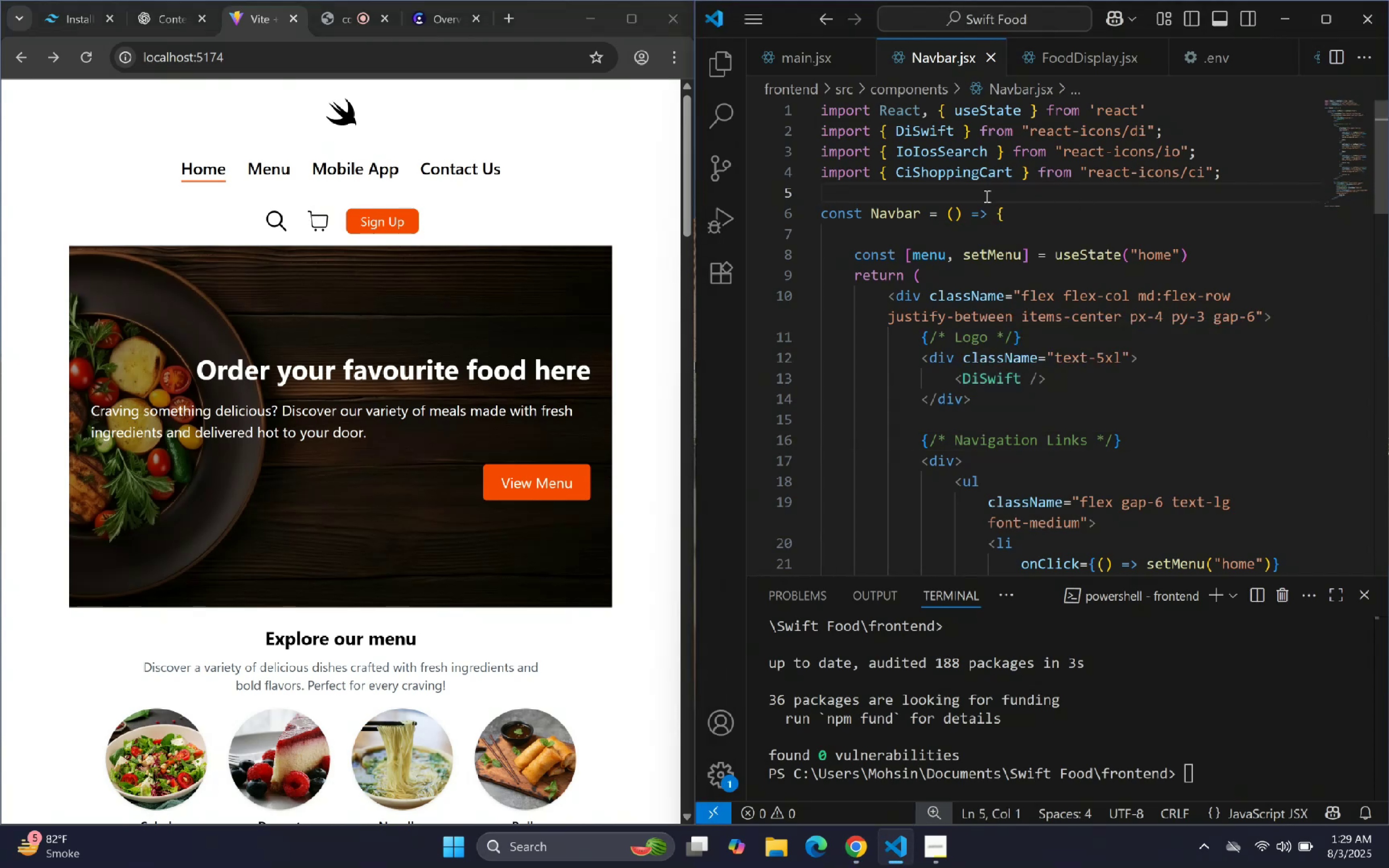 
key(Control+V)
 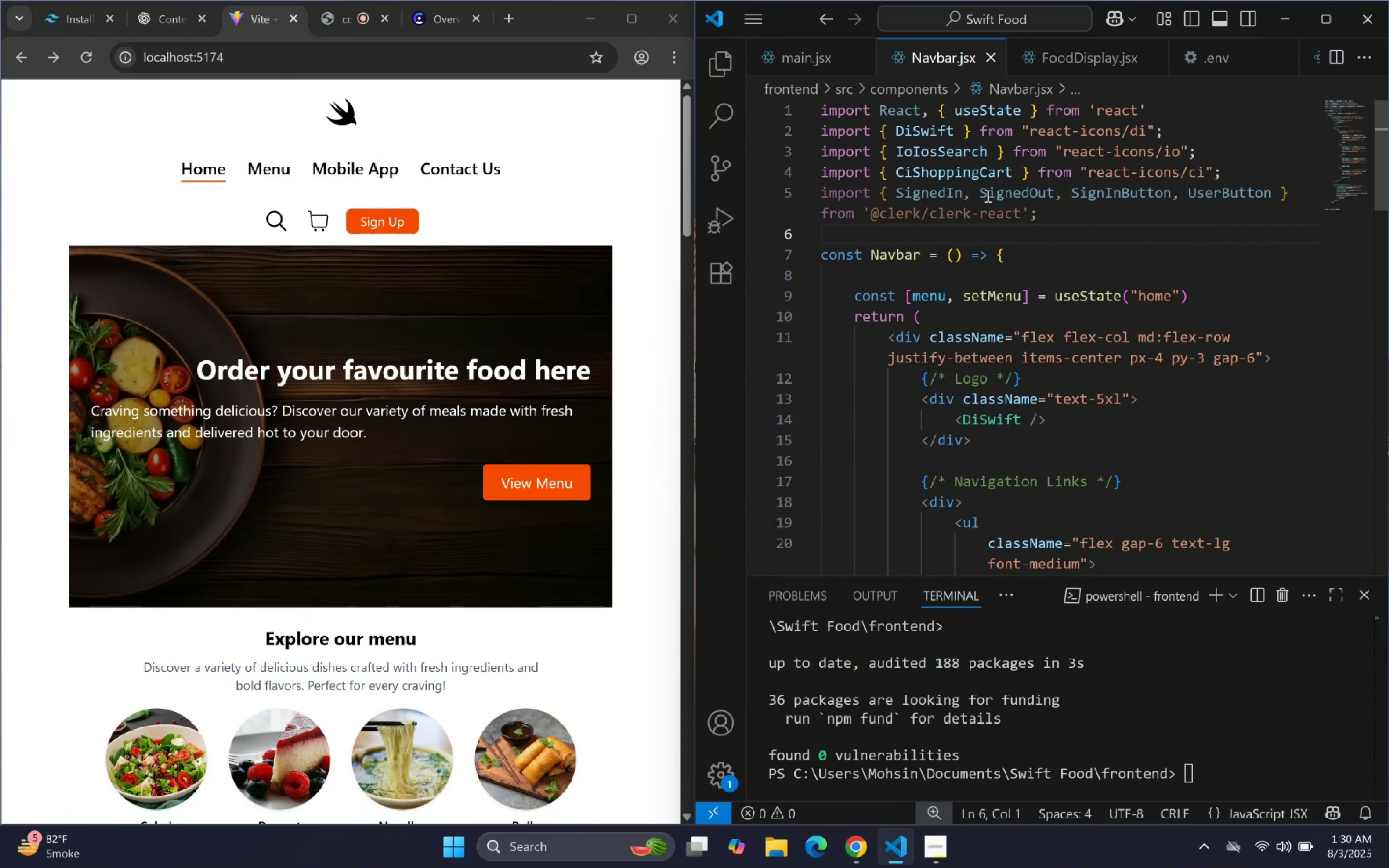 
scroll: coordinate [1056, 237], scroll_direction: down, amount: 25.0
 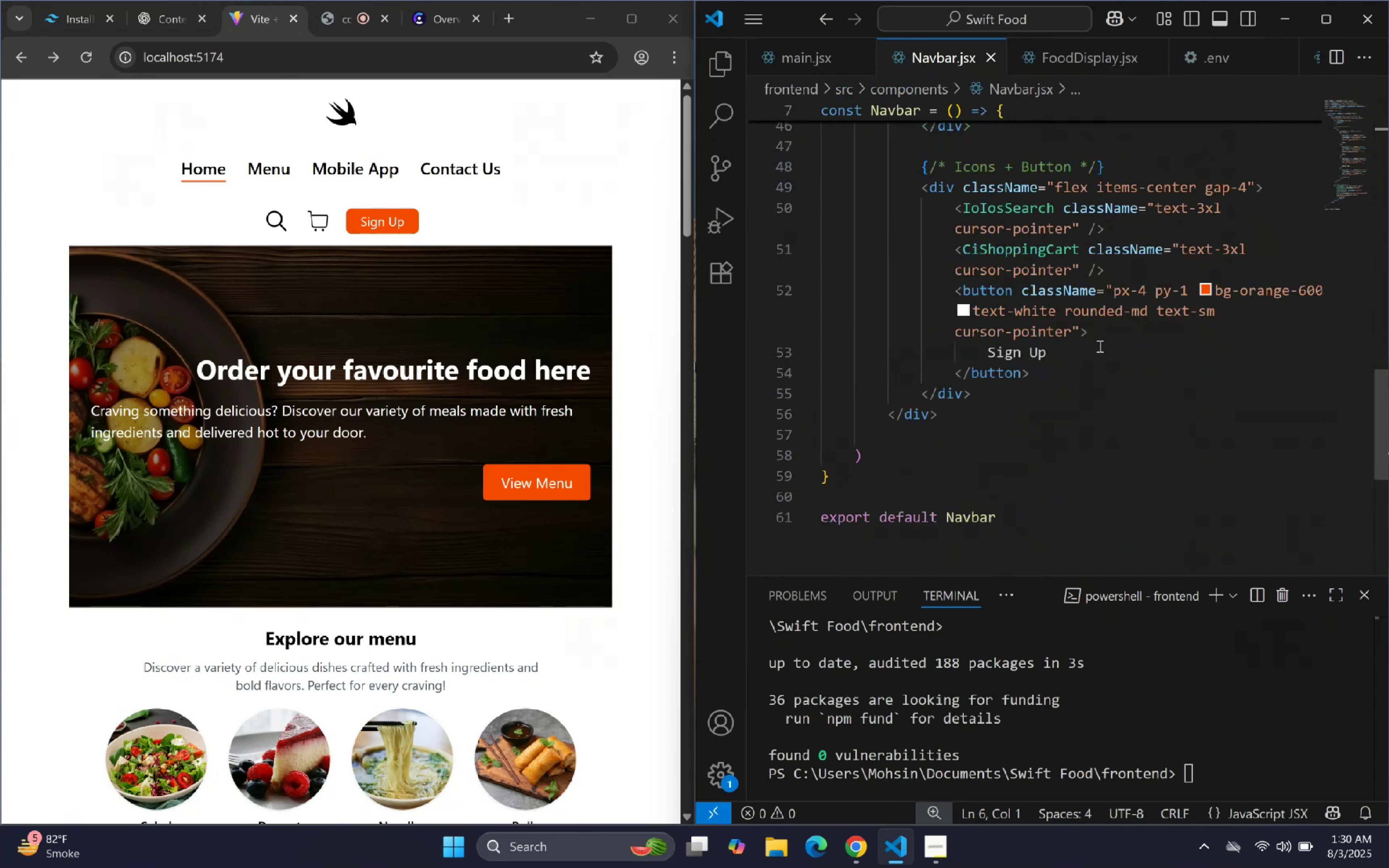 
left_click([1123, 376])
 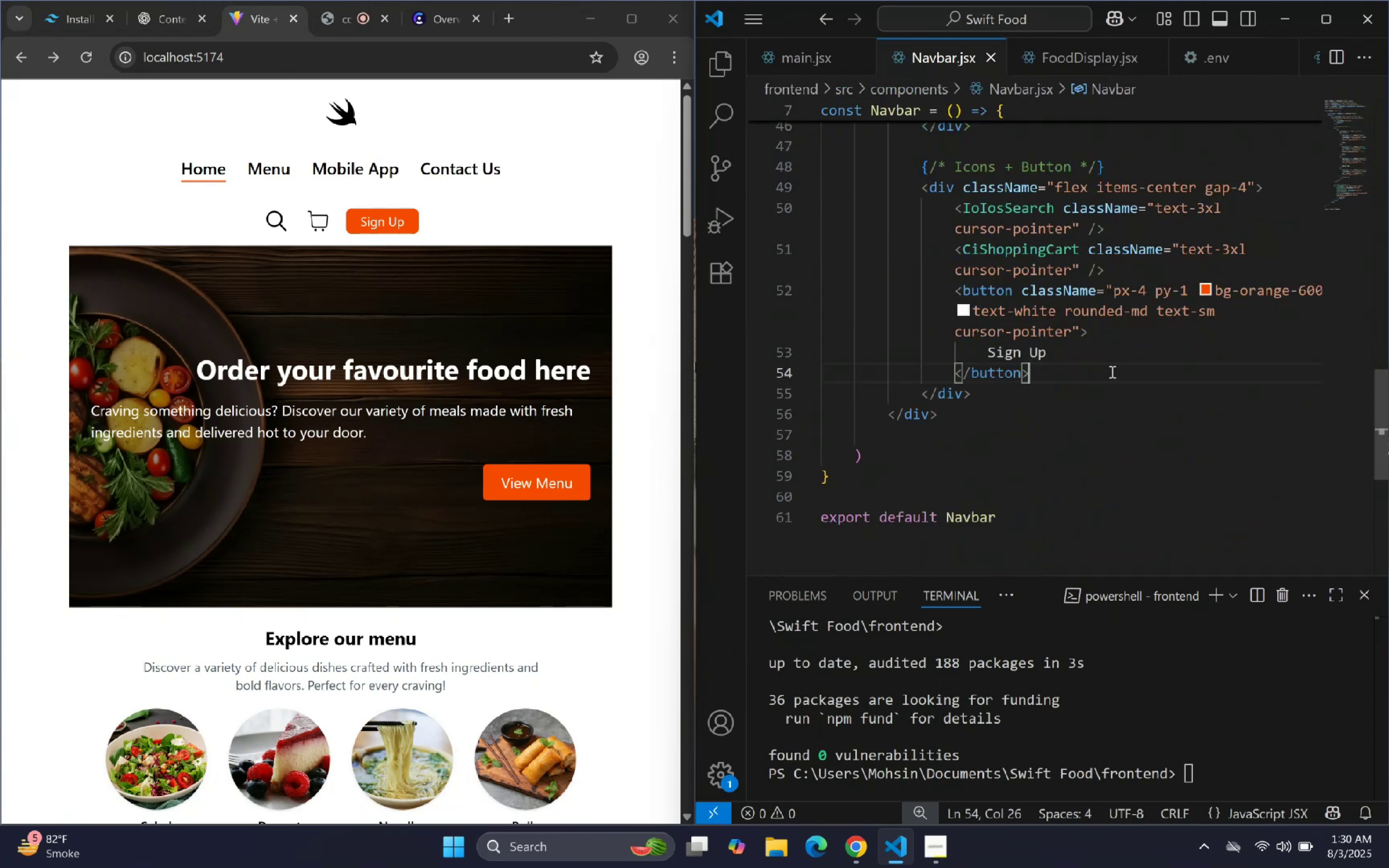 
wait(5.86)
 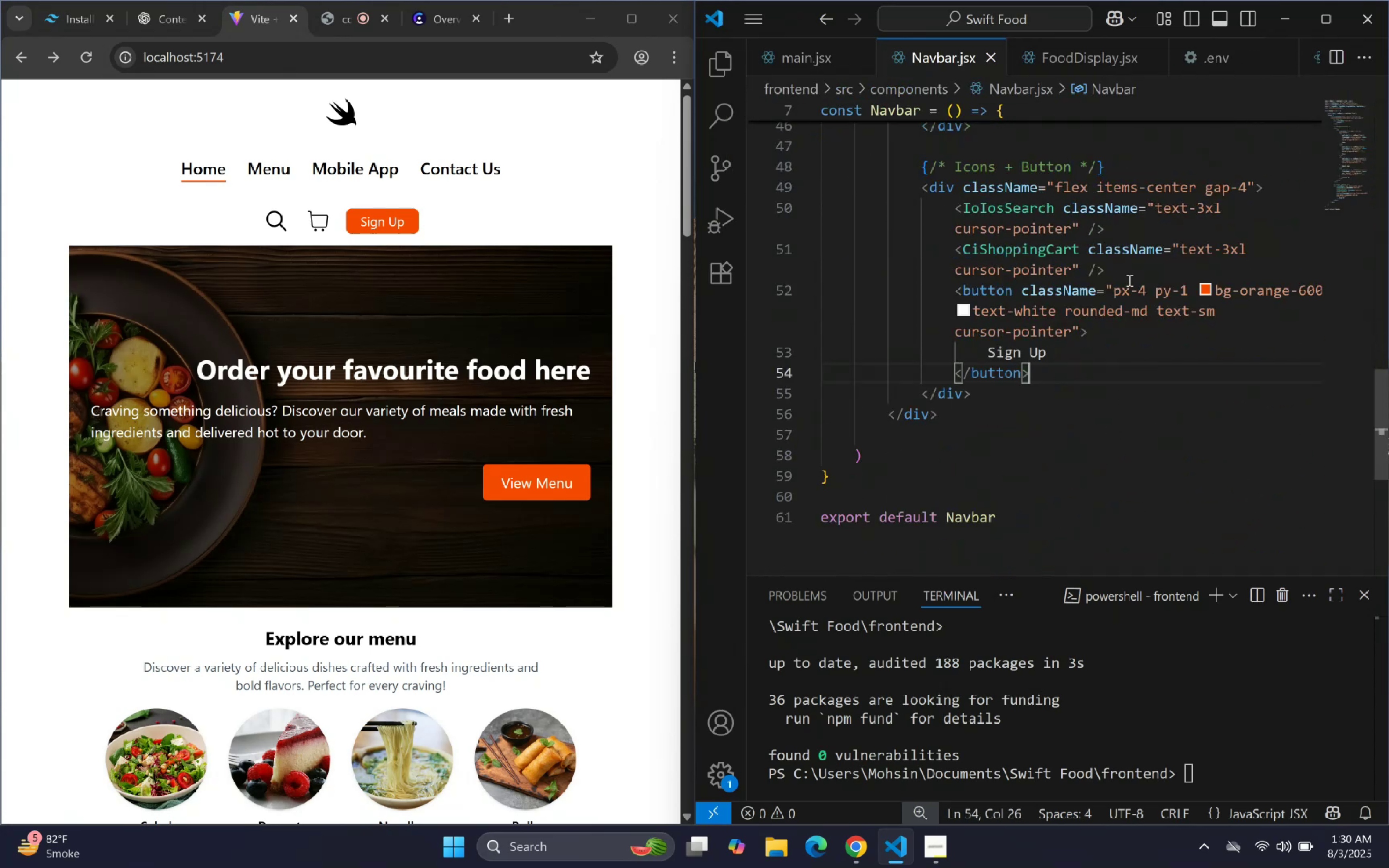 
left_click([1143, 357])
 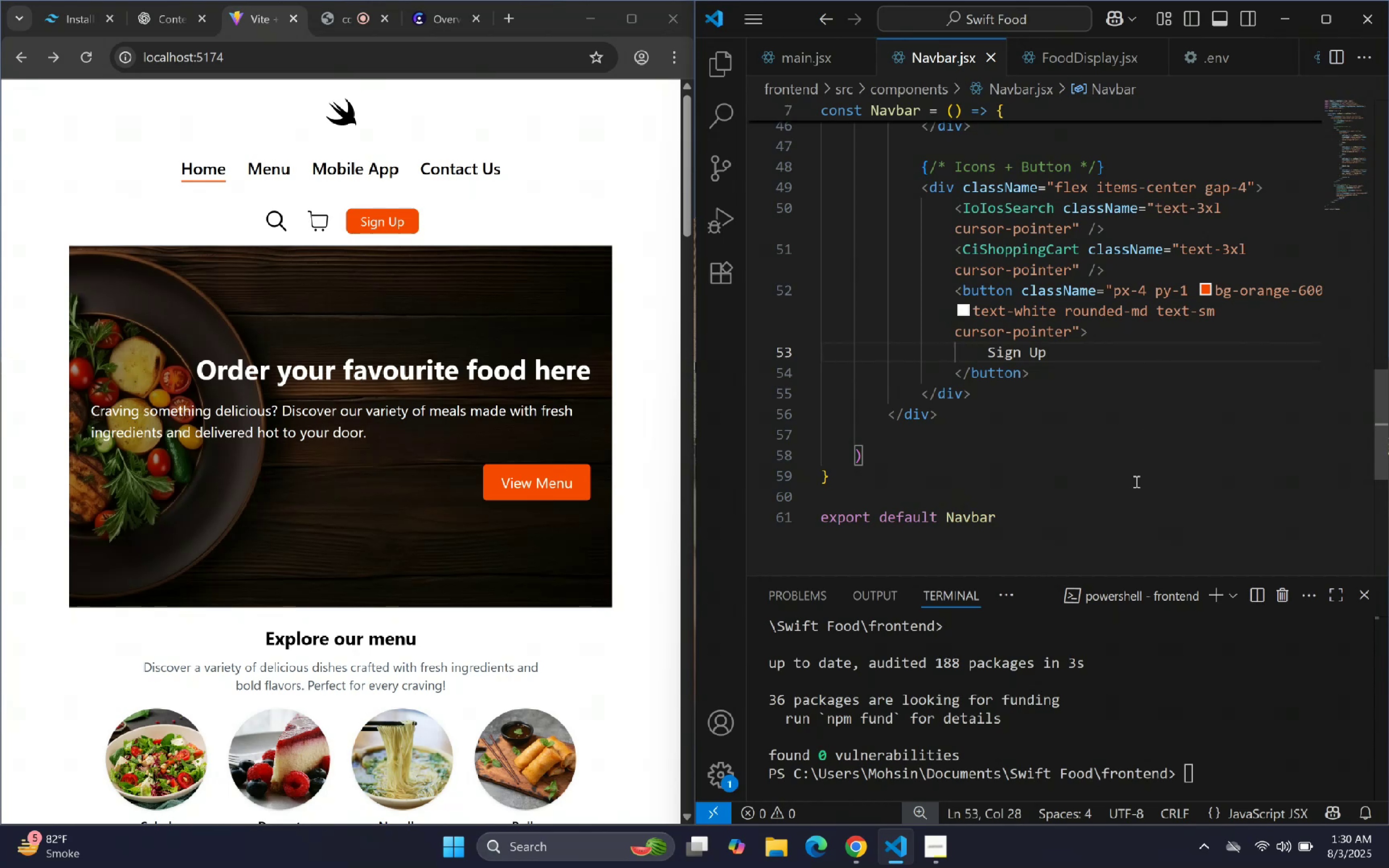 
scroll: coordinate [1139, 359], scroll_direction: up, amount: 3.0
 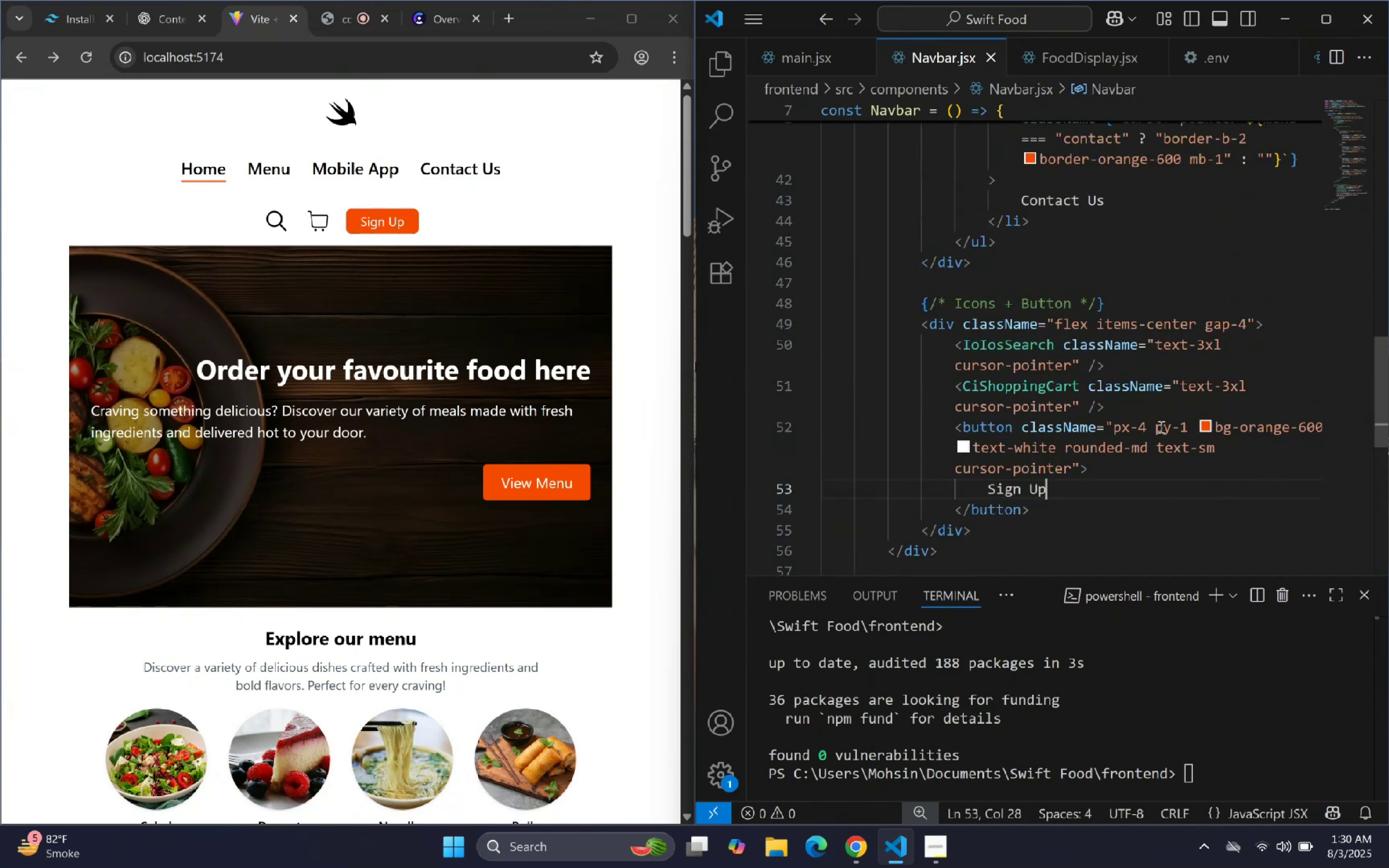 
scroll: coordinate [1160, 426], scroll_direction: down, amount: 1.0
 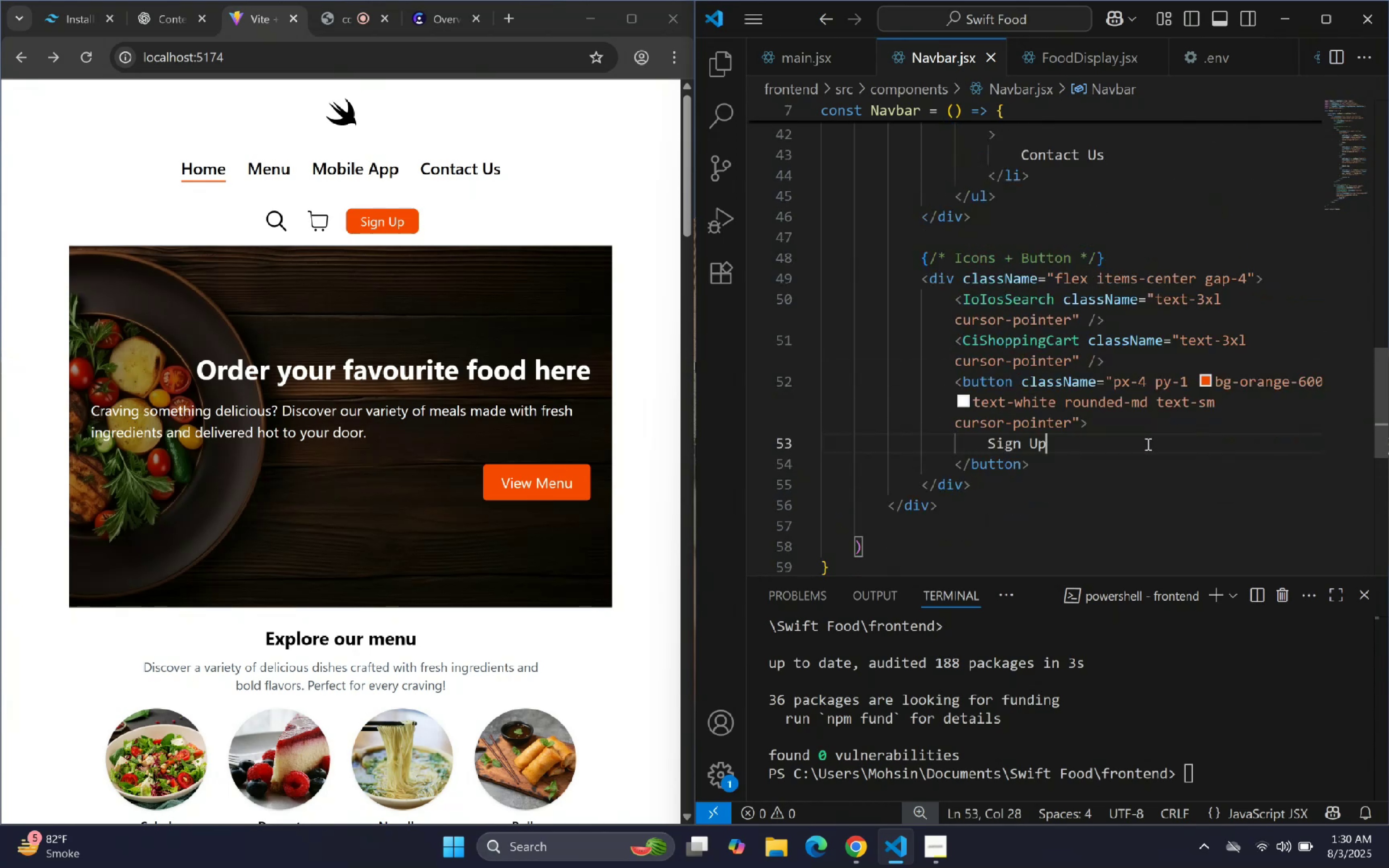 
left_click([1079, 448])
 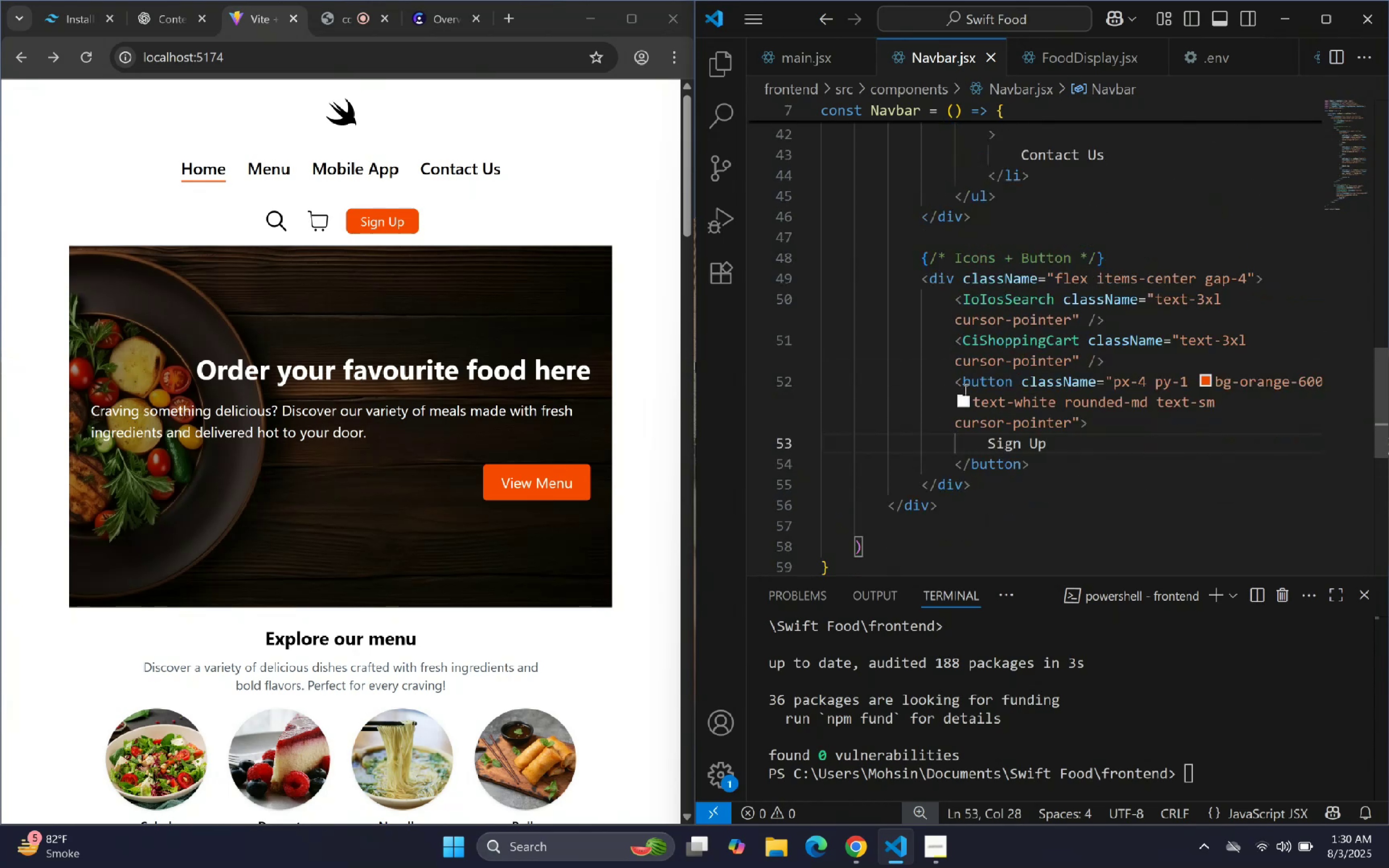 
left_click_drag(start_coordinate=[955, 383], to_coordinate=[1068, 464])
 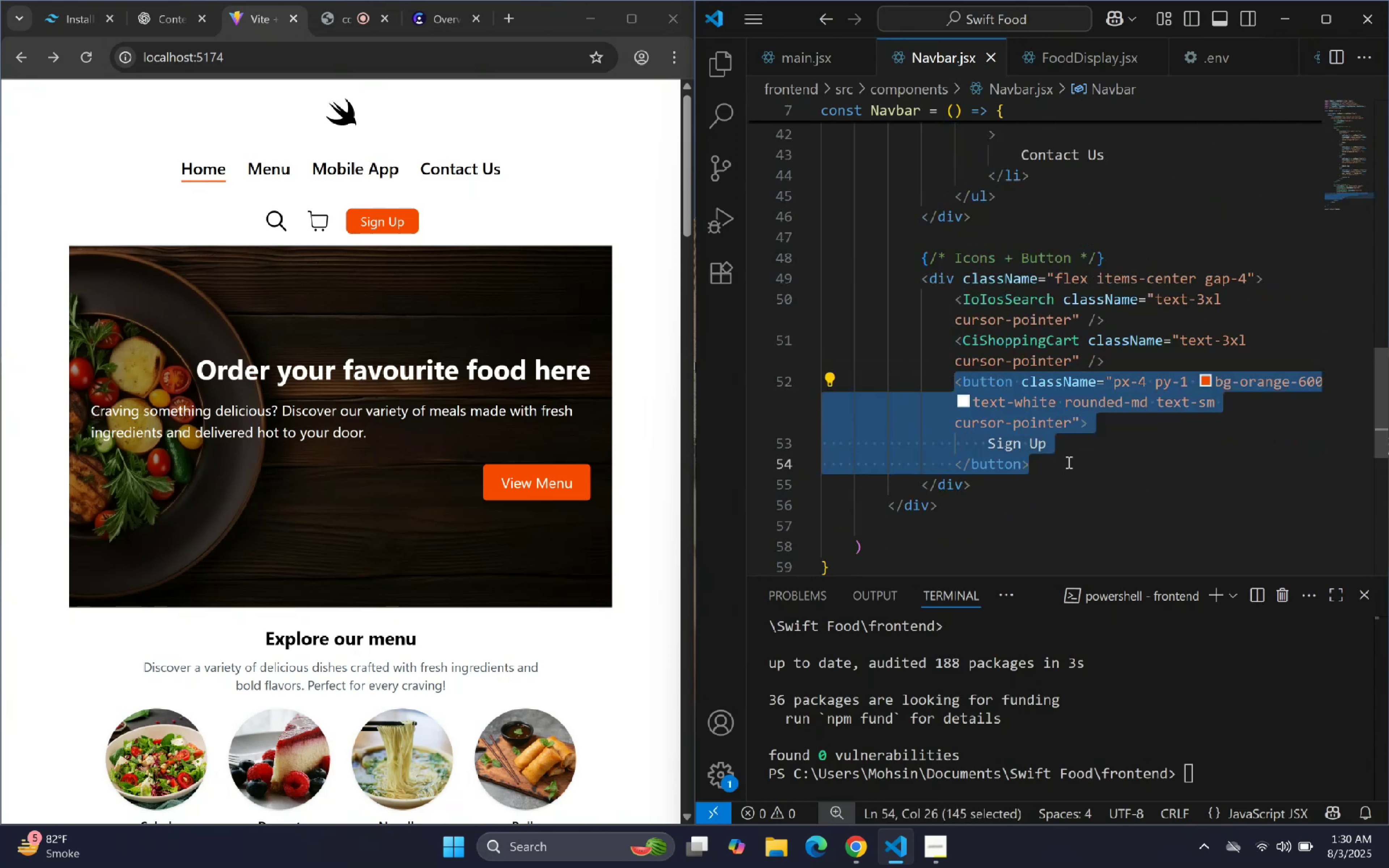 
key(Control+ControlLeft)
 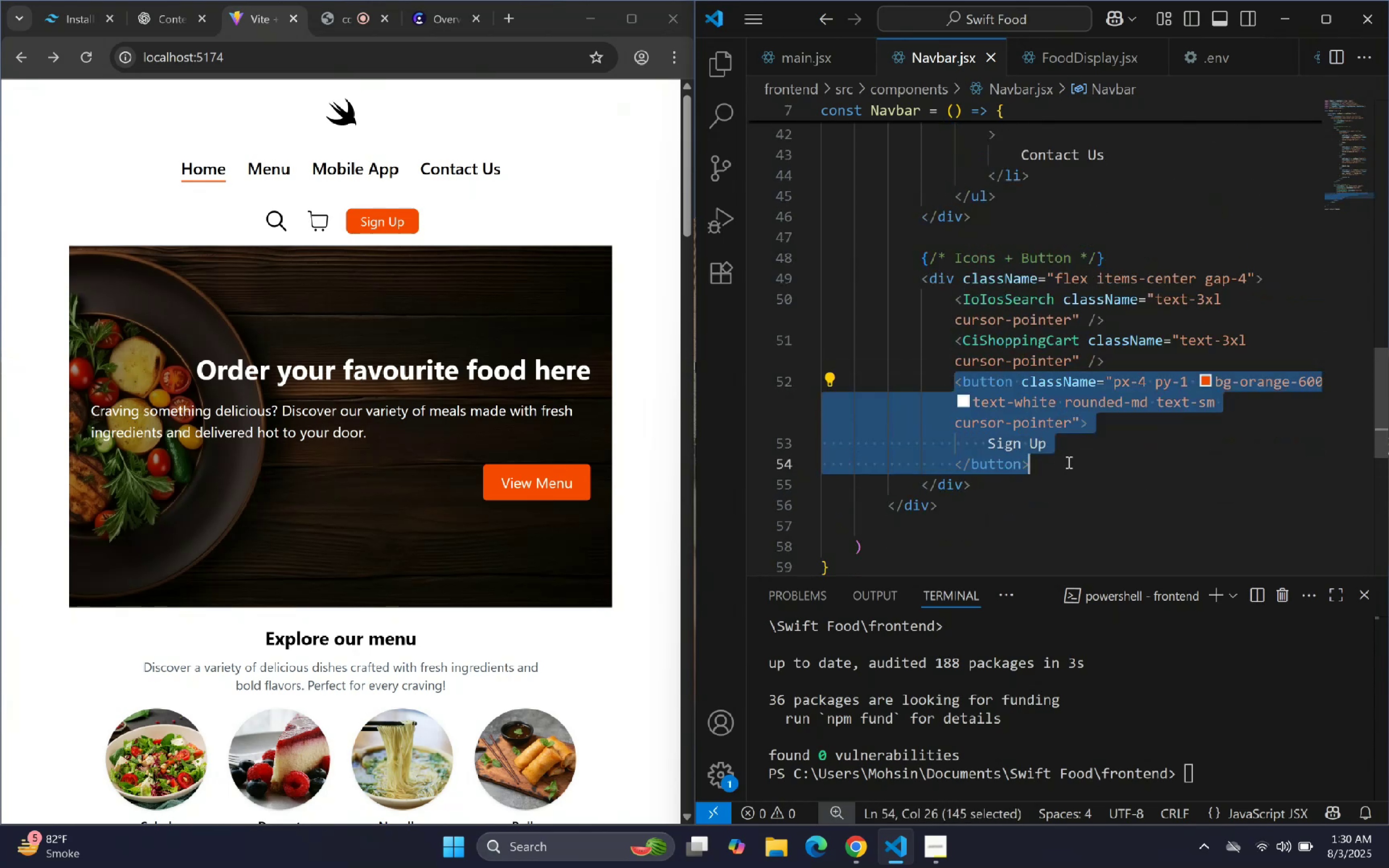 
key(Control+Slash)
 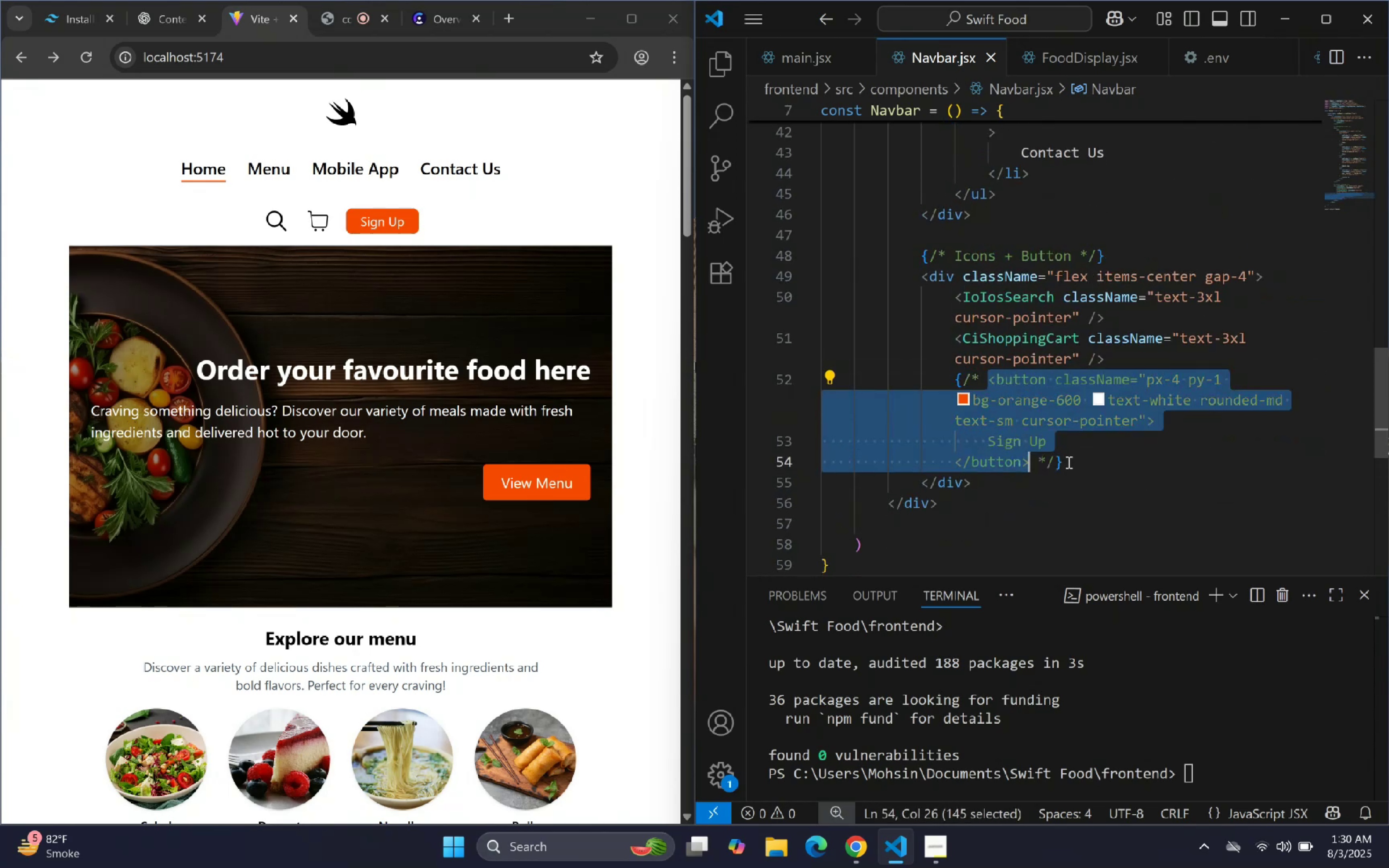 
key(ArrowRight)
 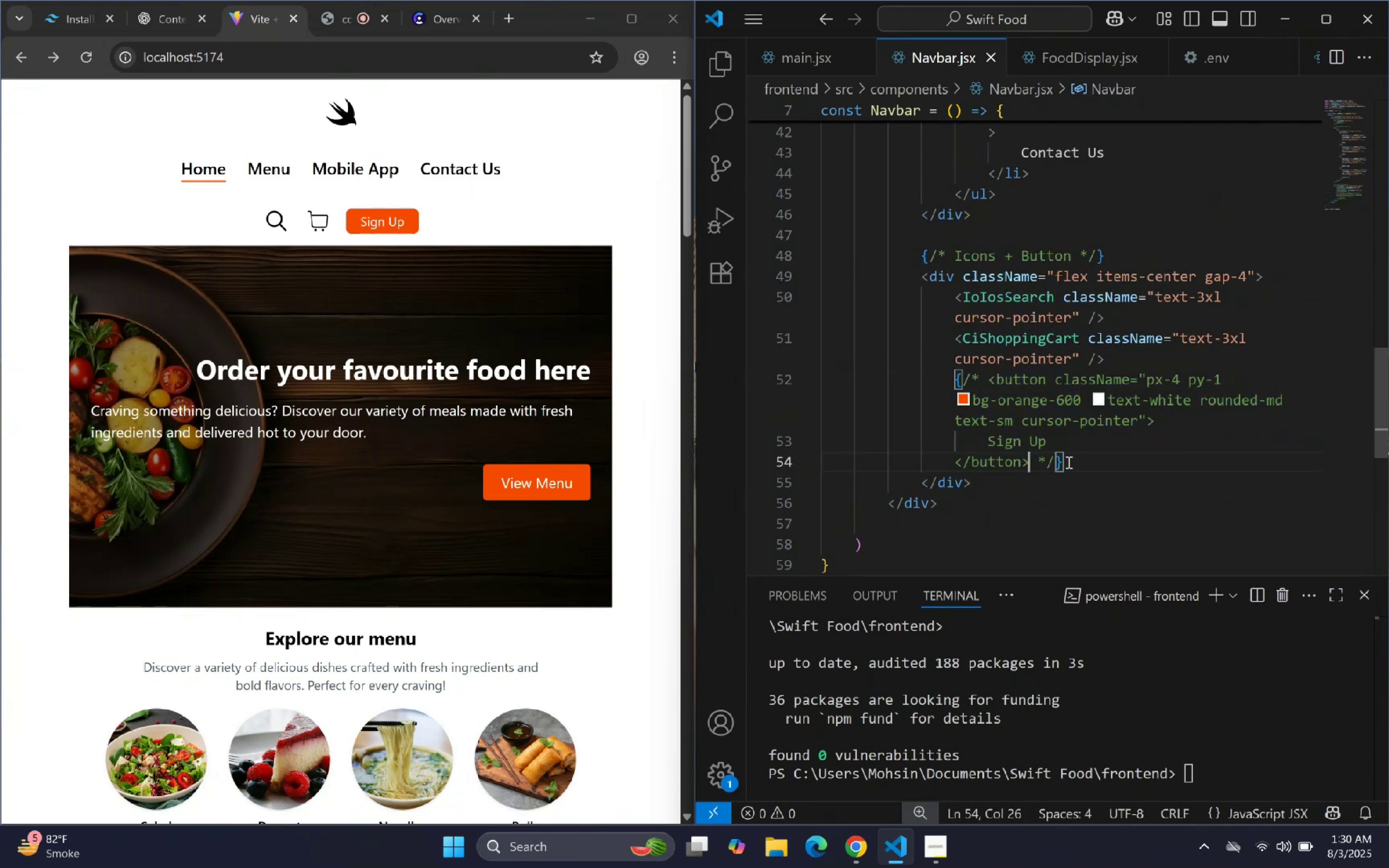 
key(ArrowRight)
 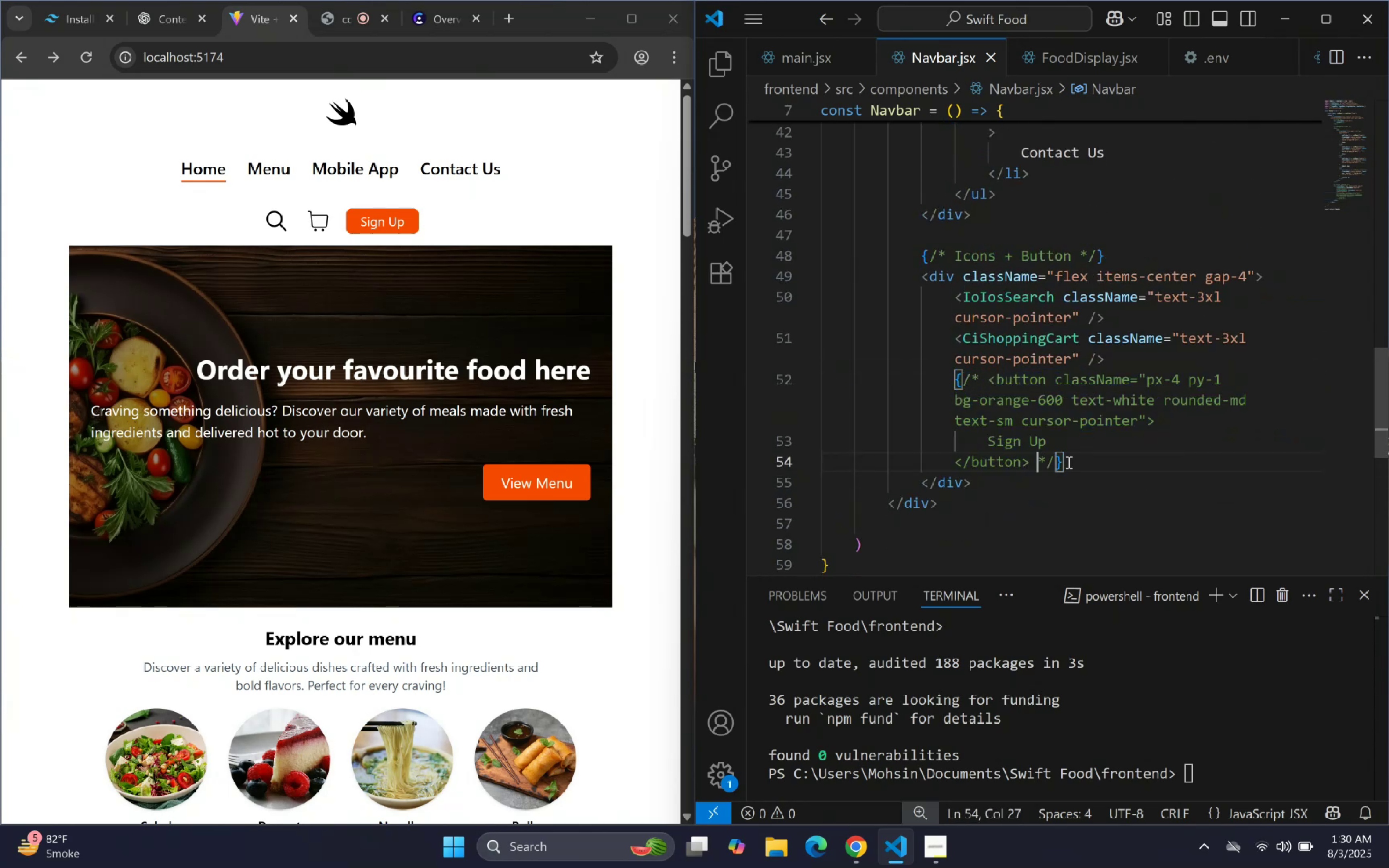 
key(ArrowRight)
 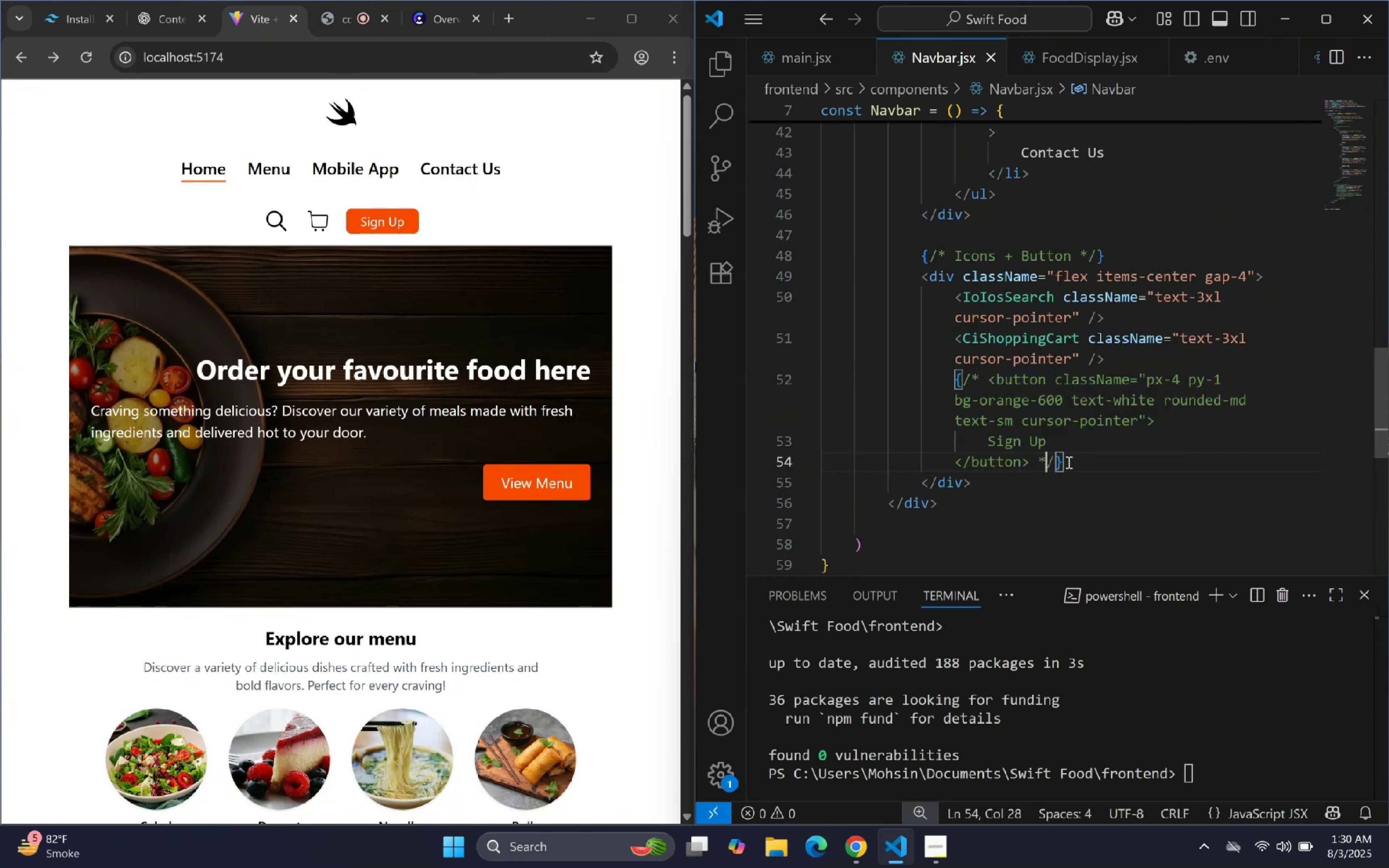 
key(ArrowRight)
 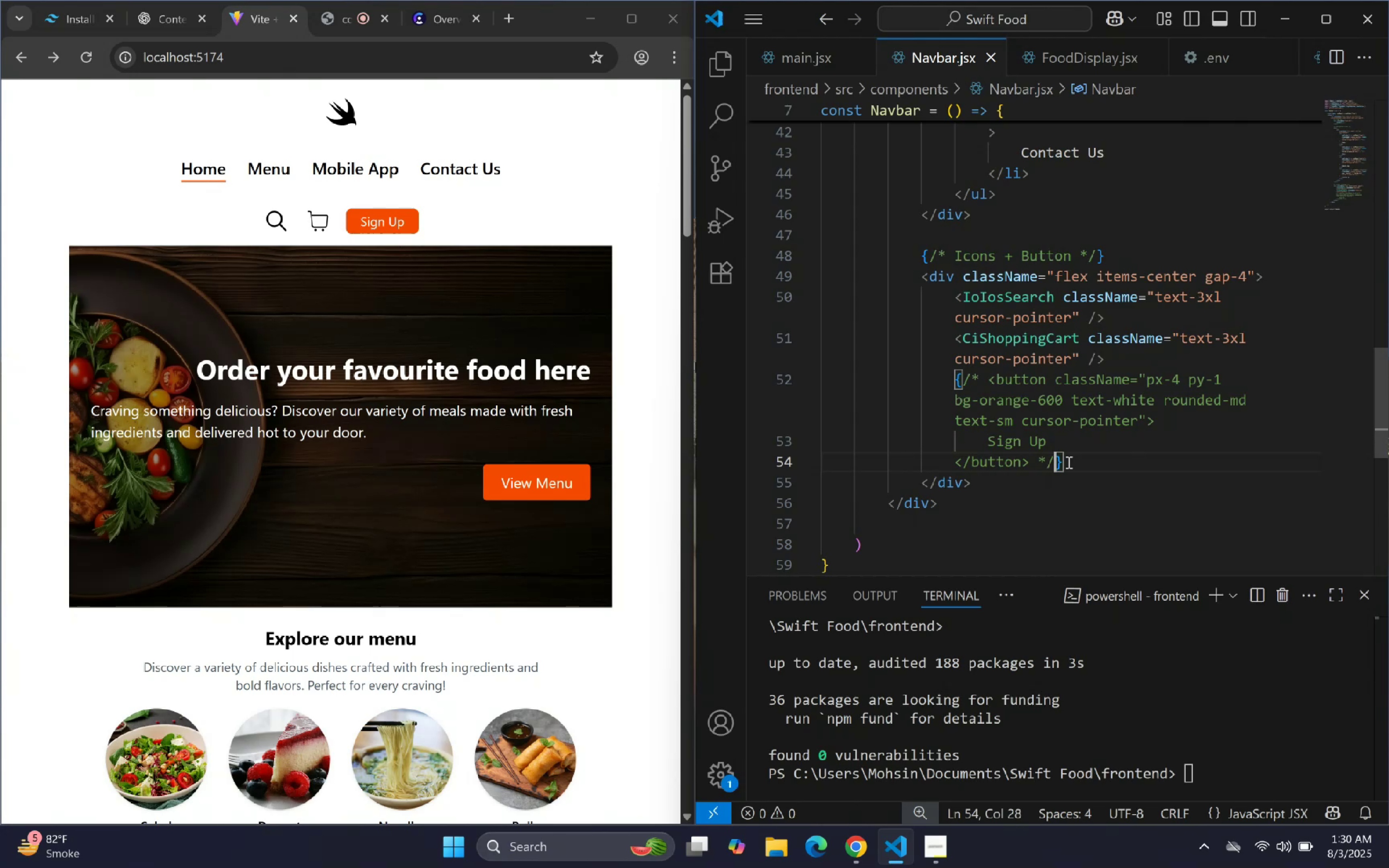 
key(ArrowRight)
 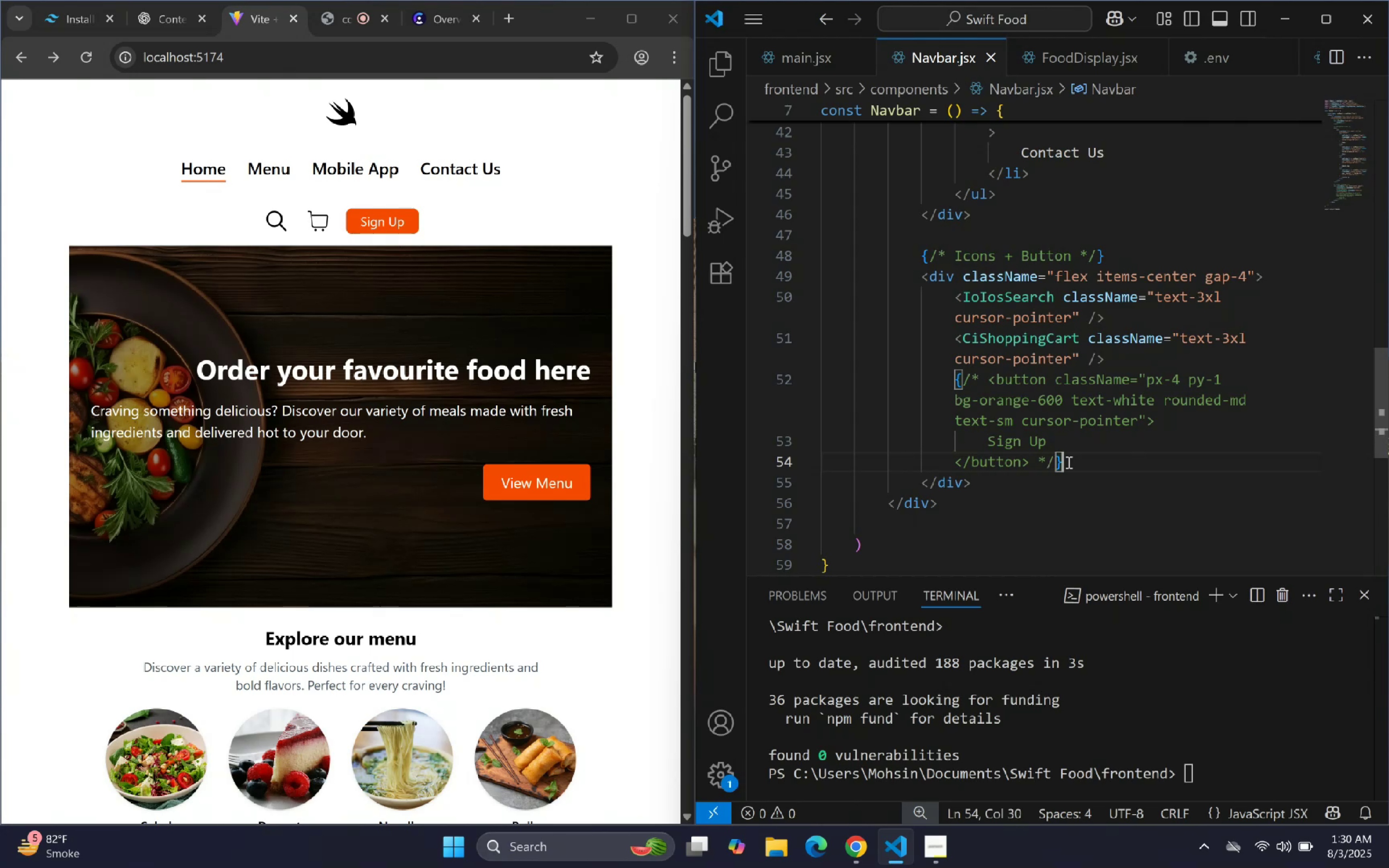 
key(Enter)
 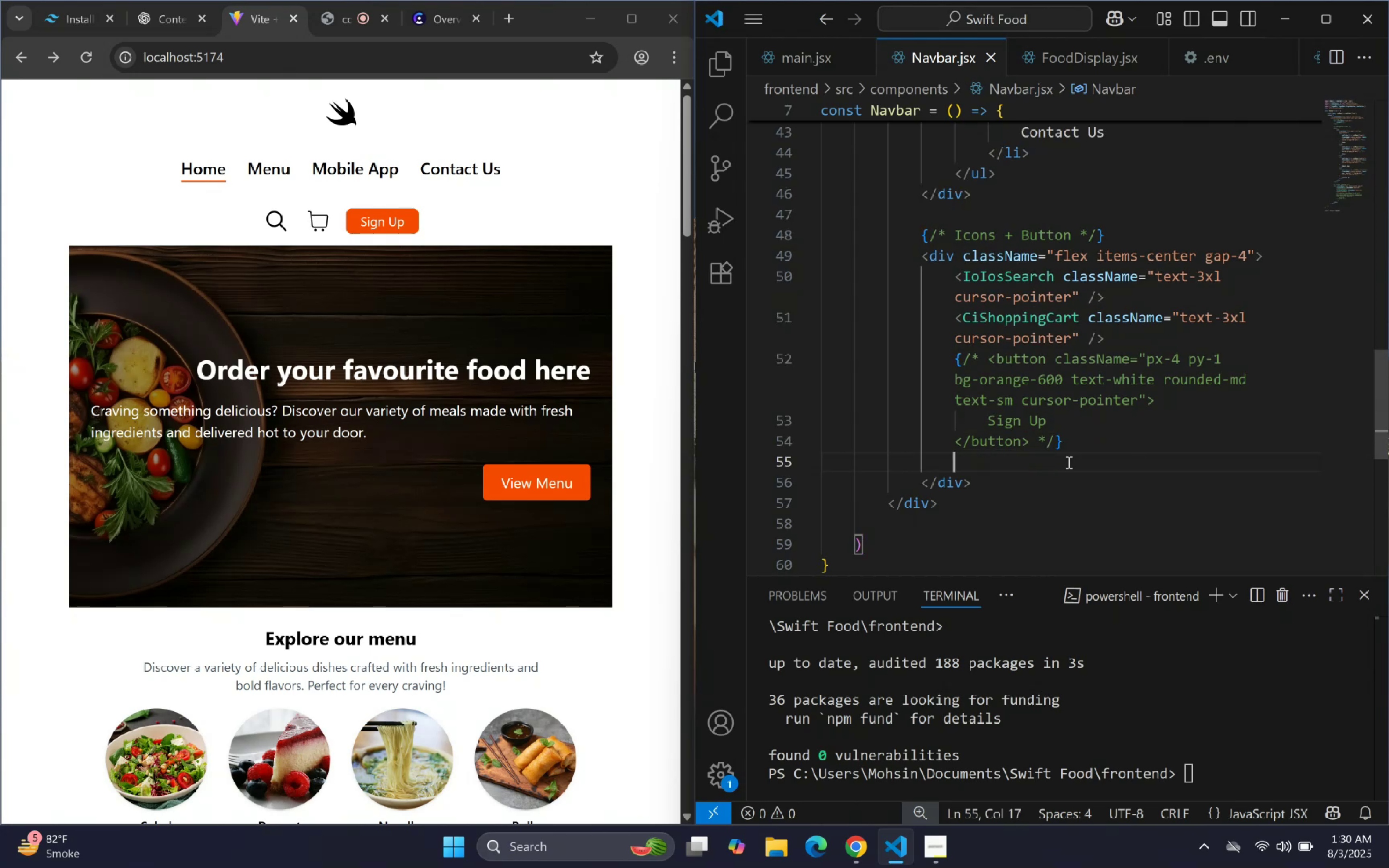 
key(Enter)
 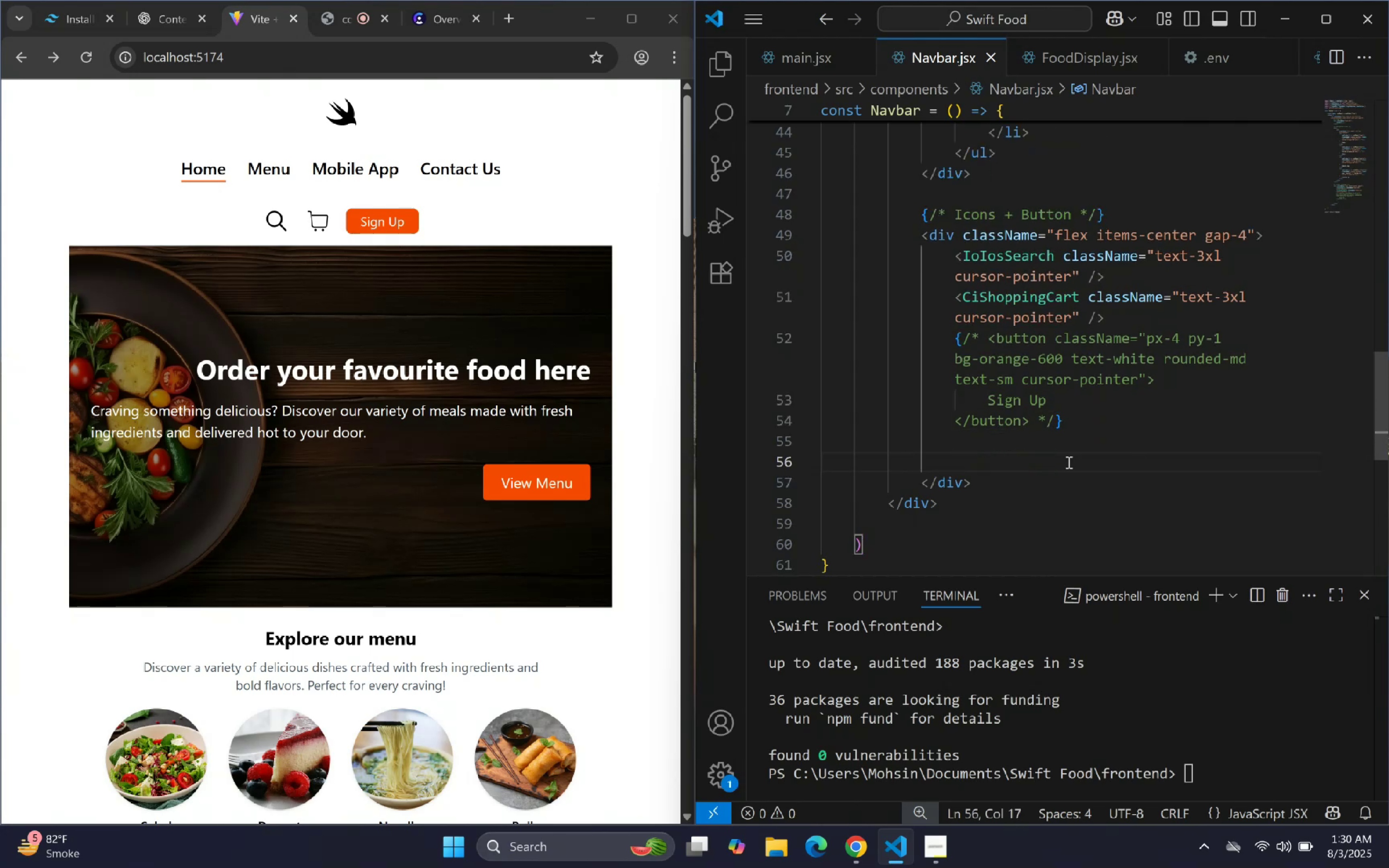 
key(ArrowUp)
 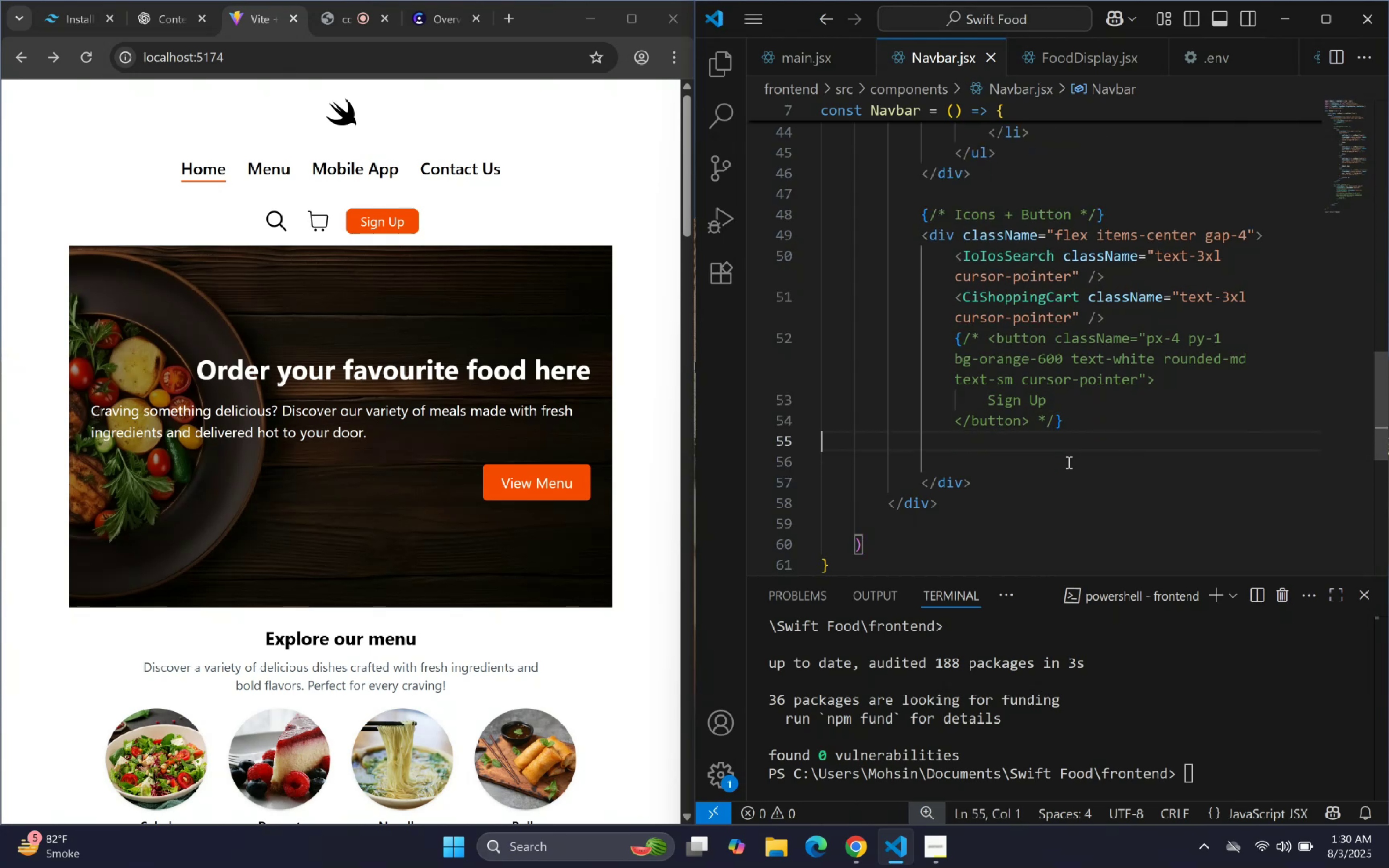 
key(Backspace)
 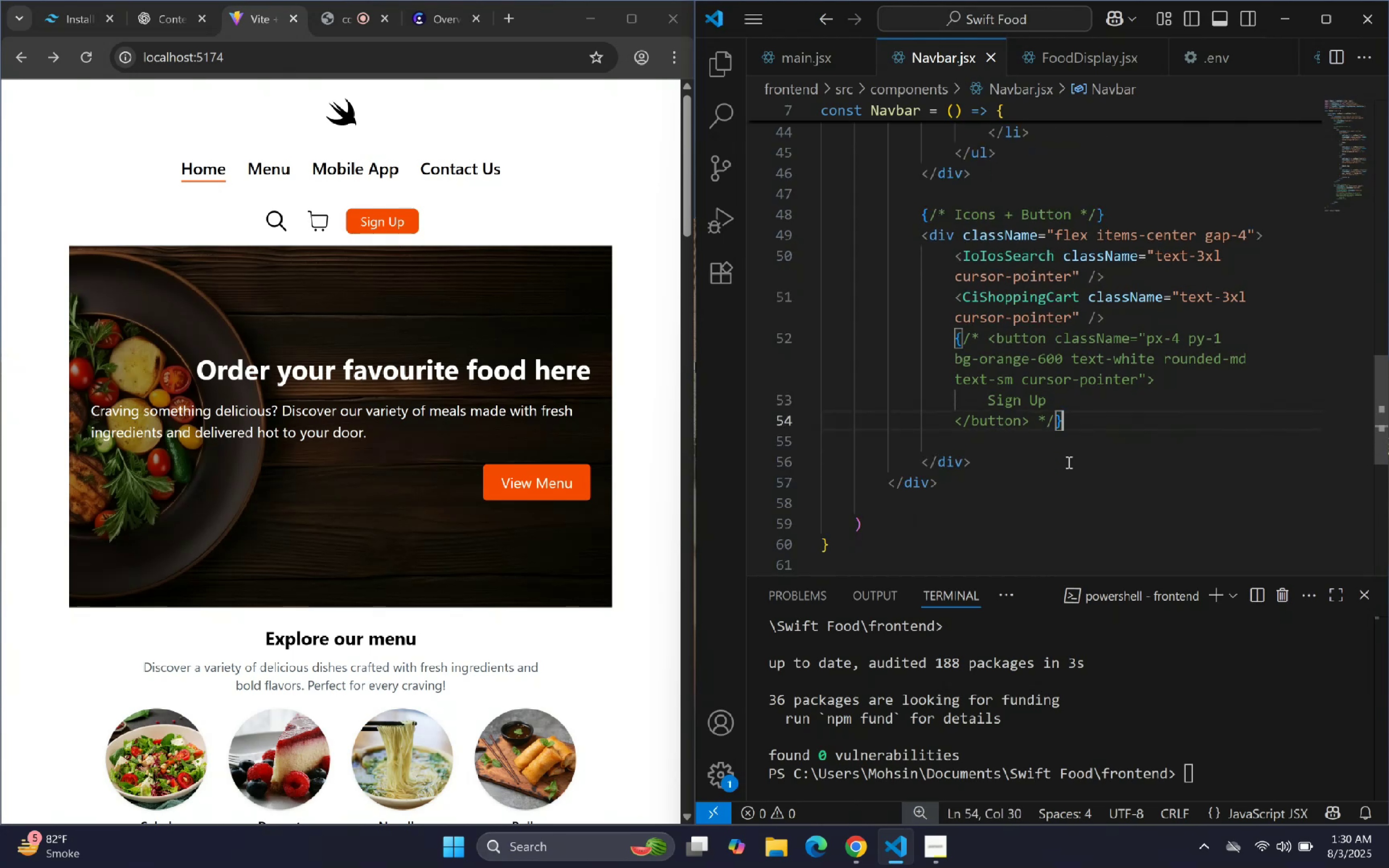 
key(Enter)
 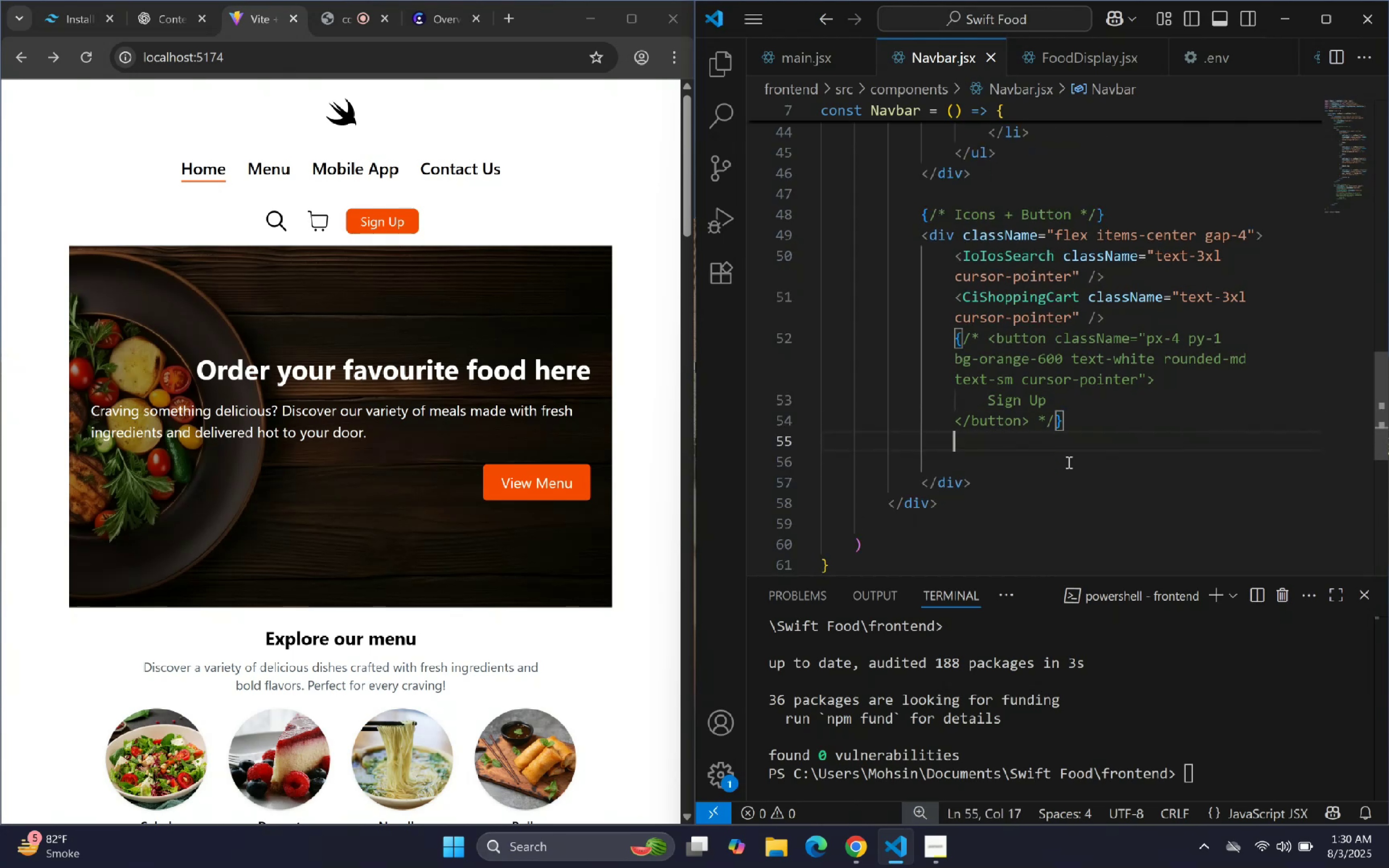 
key(Enter)
 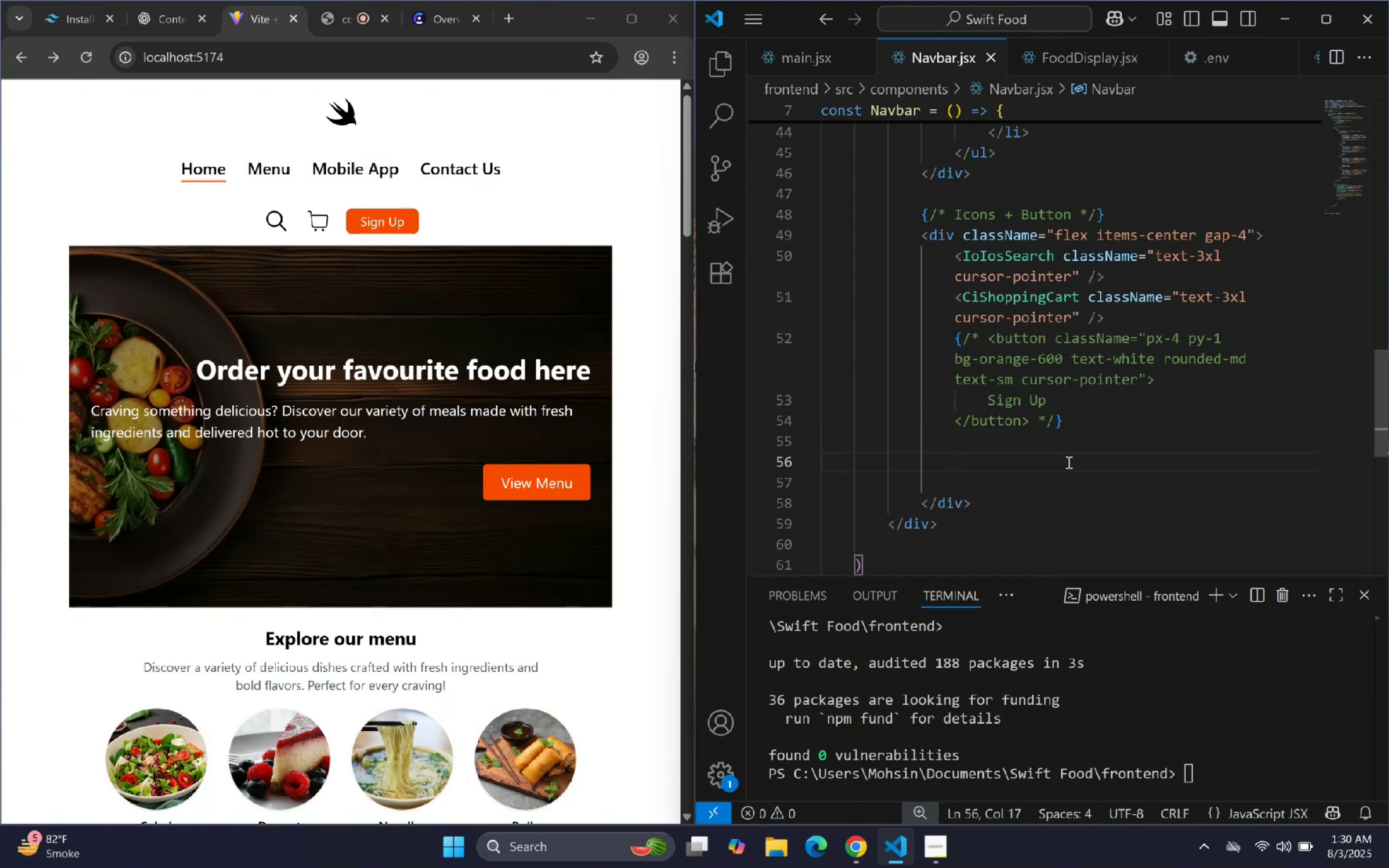 
key(ArrowLeft)
 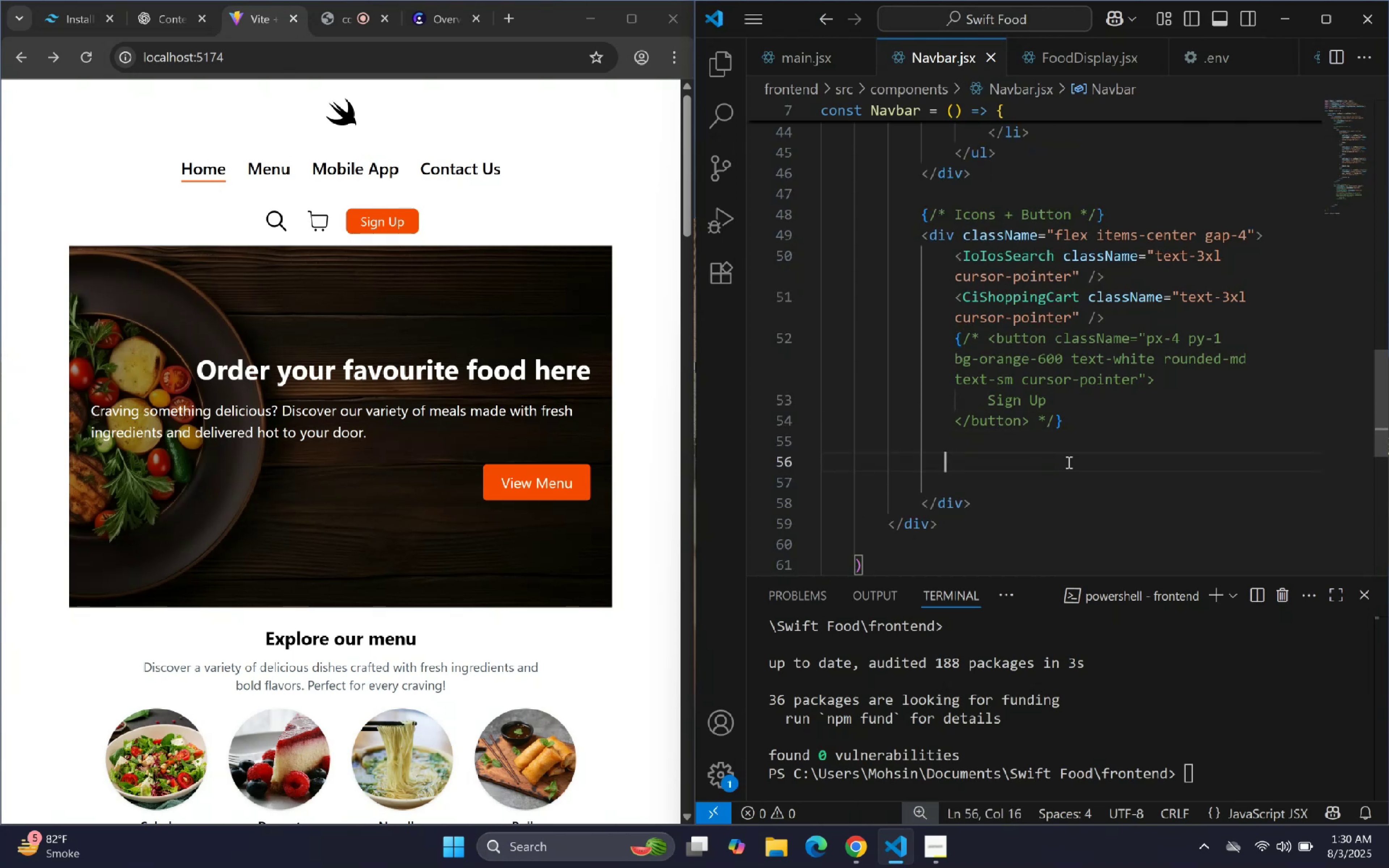 
key(ArrowLeft)
 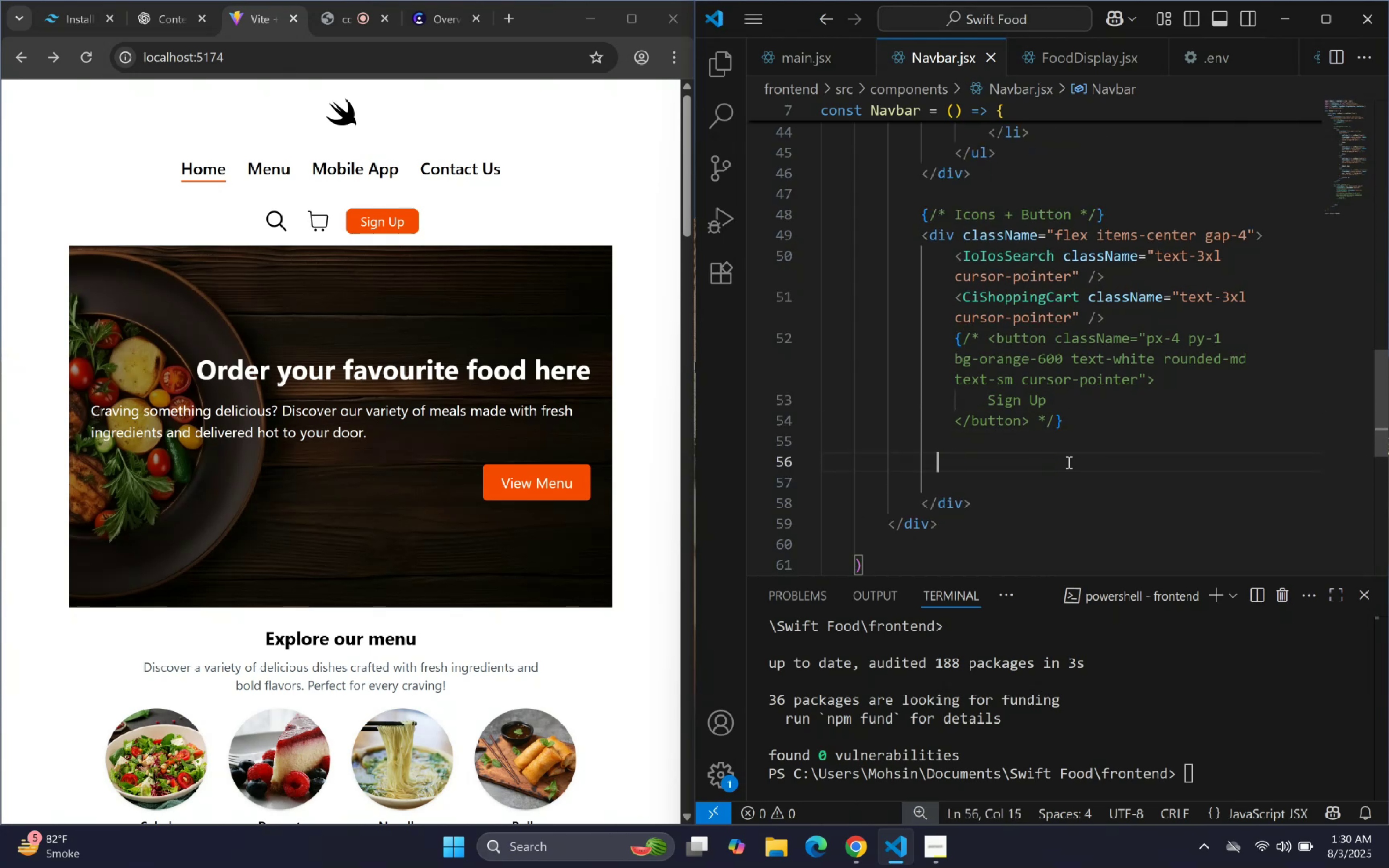 
key(ArrowUp)
 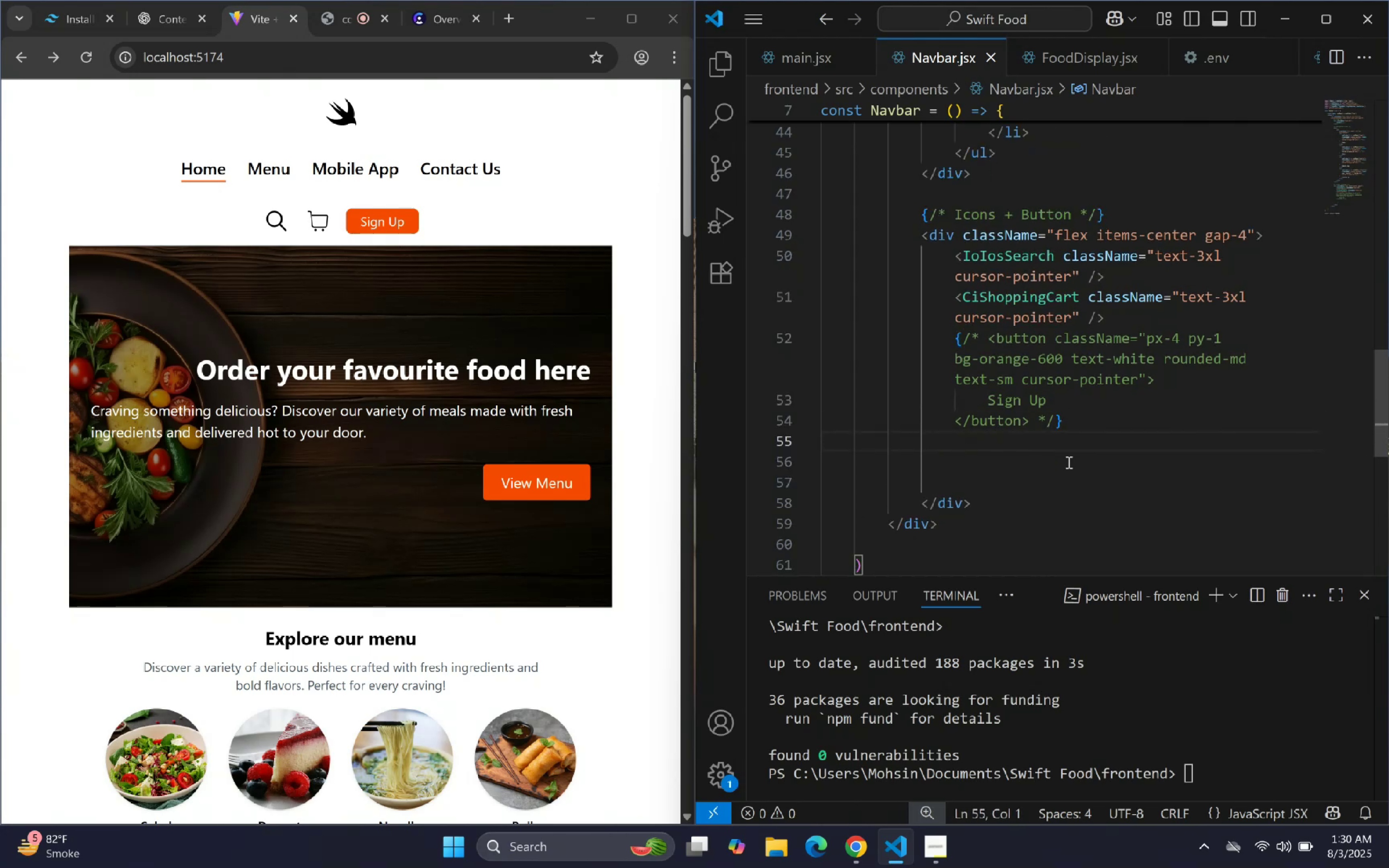 
key(Backspace)
 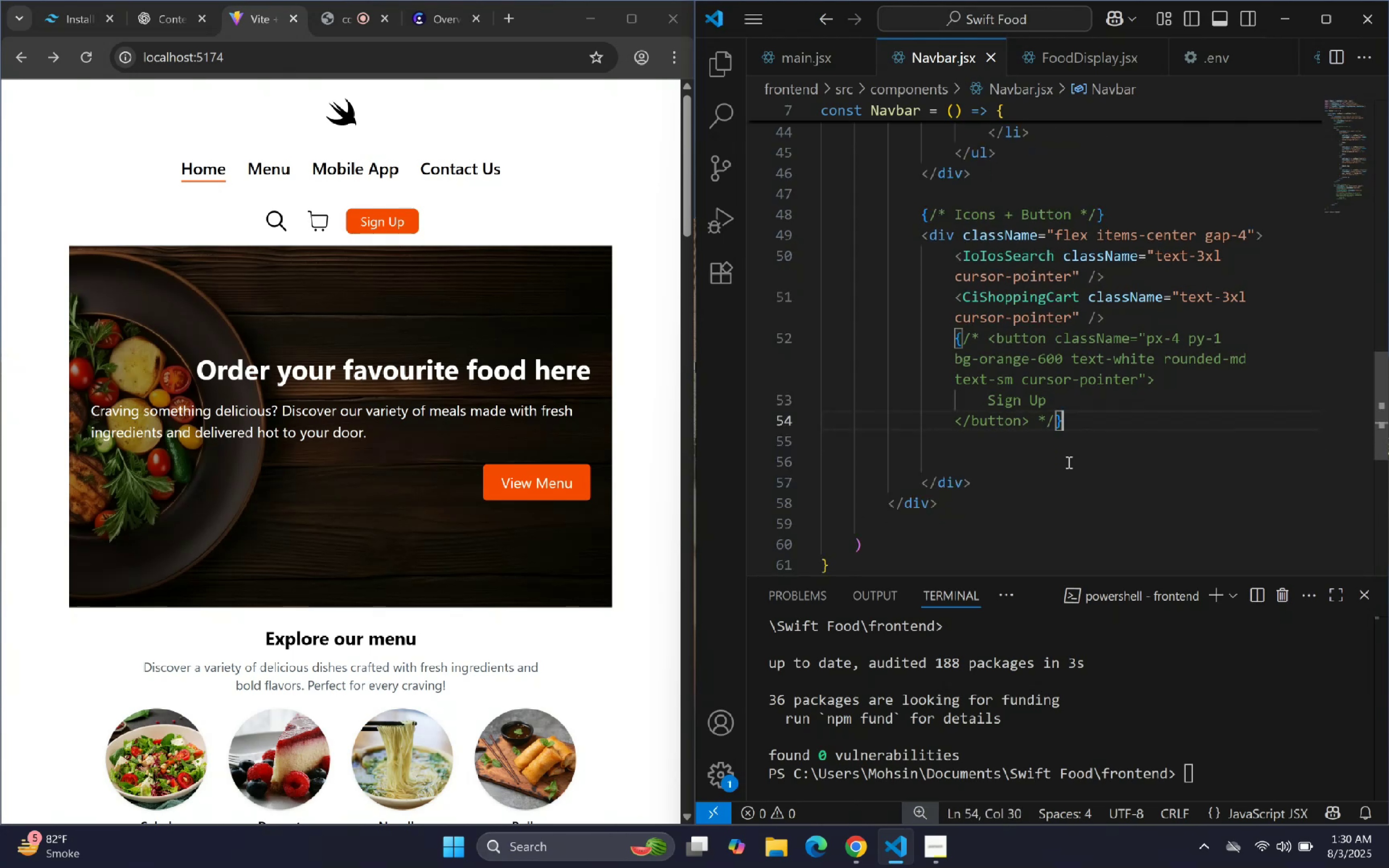 
key(Enter)
 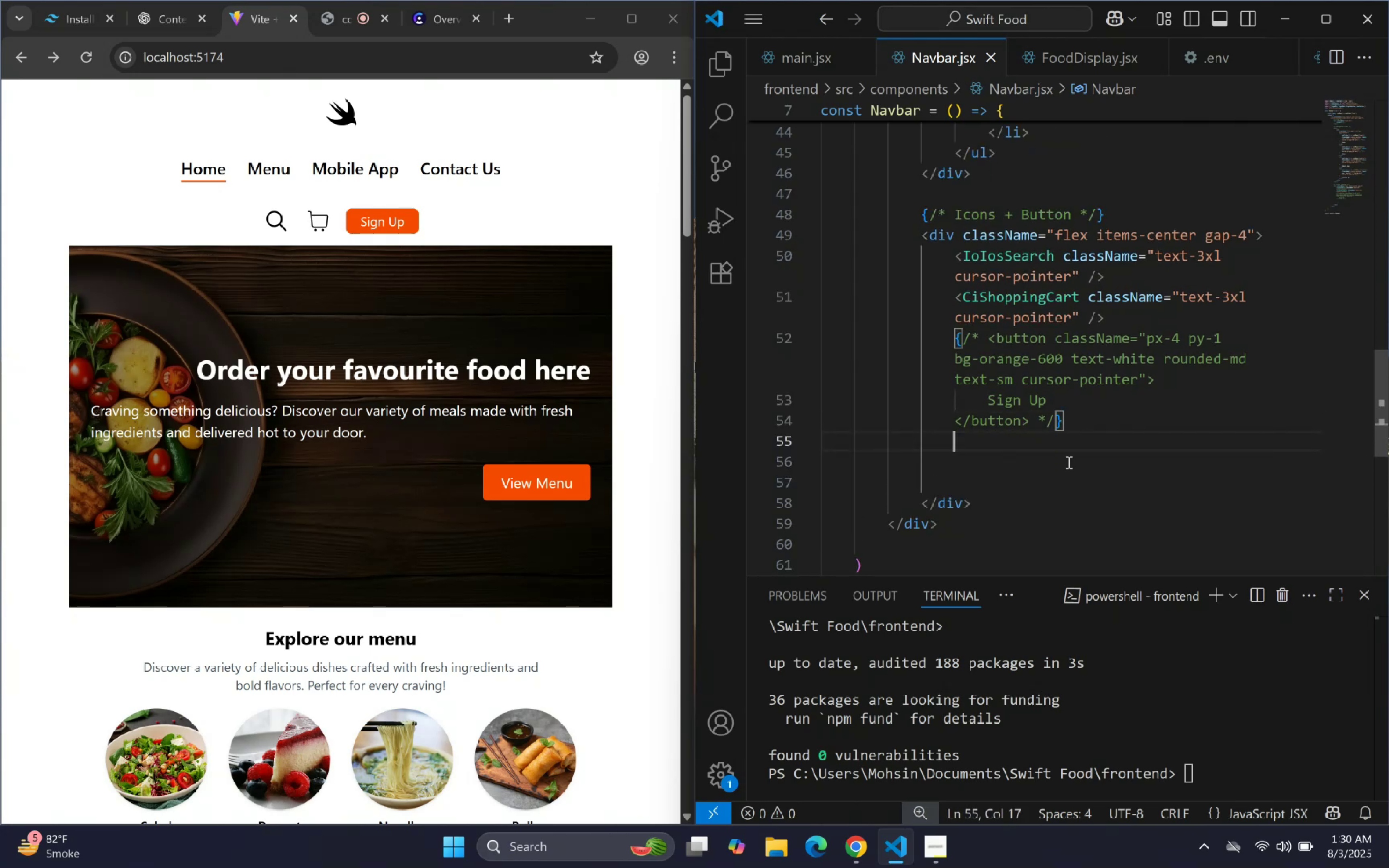 
key(Enter)
 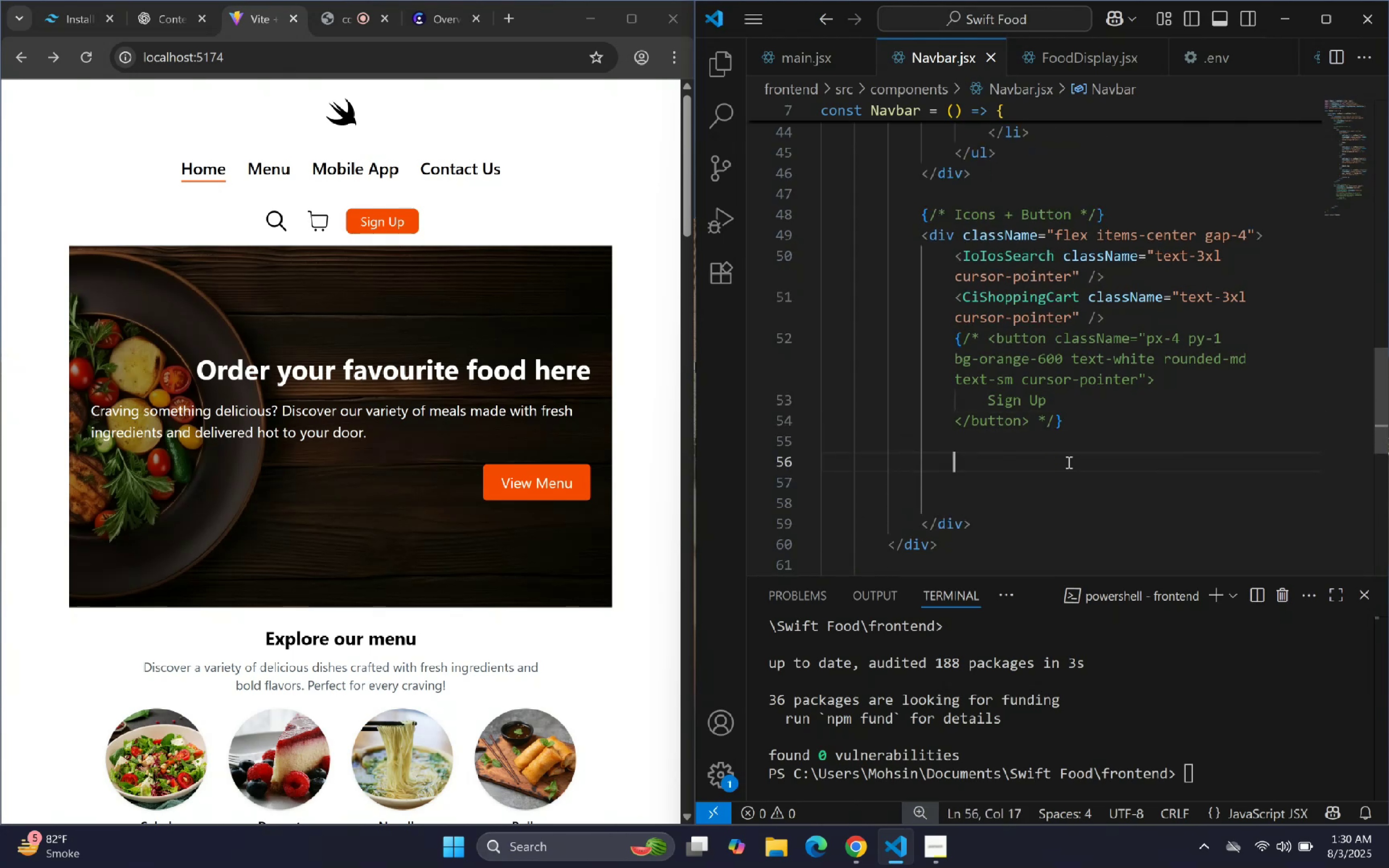 
key(ArrowLeft)
 